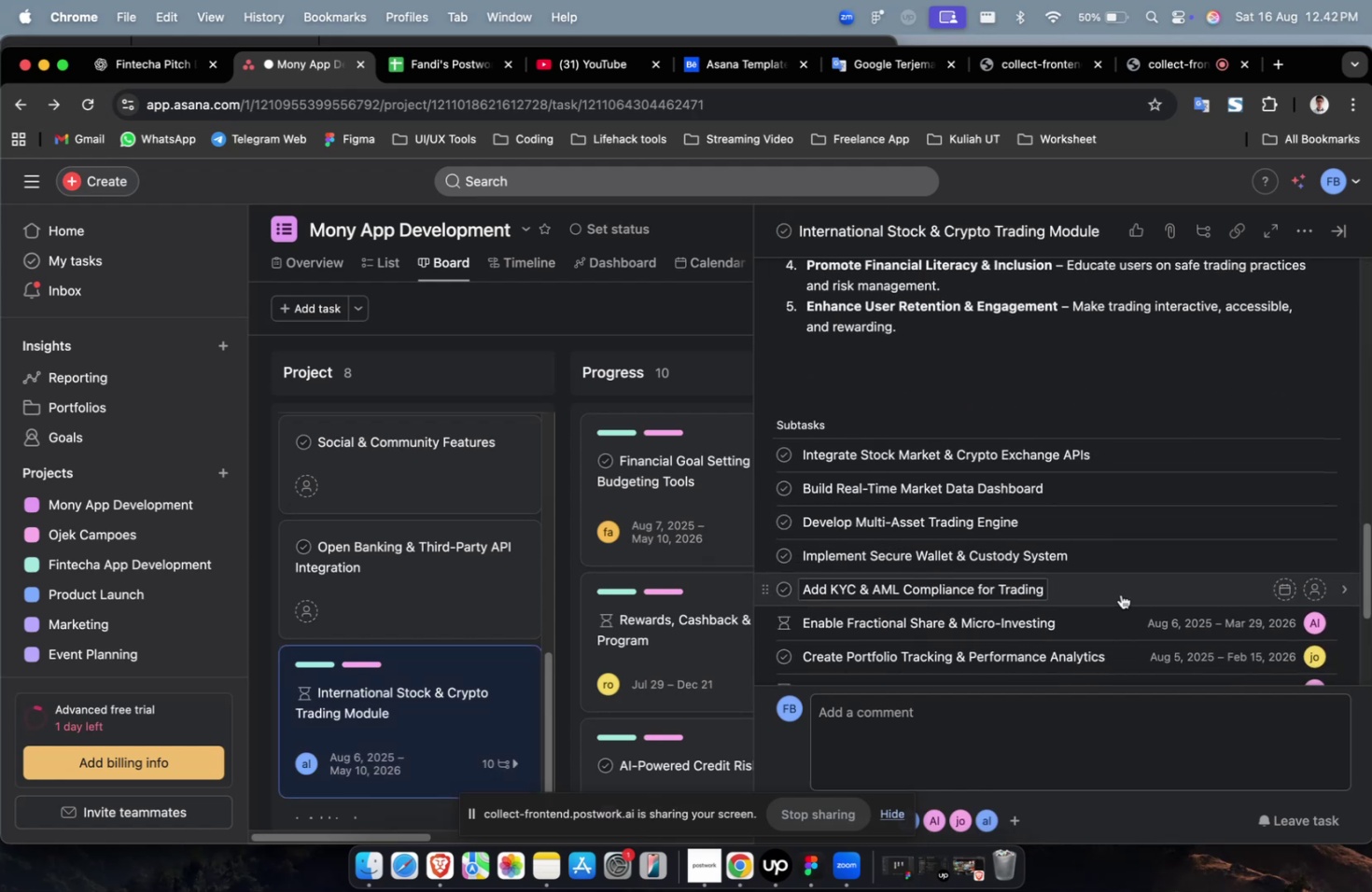 
left_click([1123, 589])
 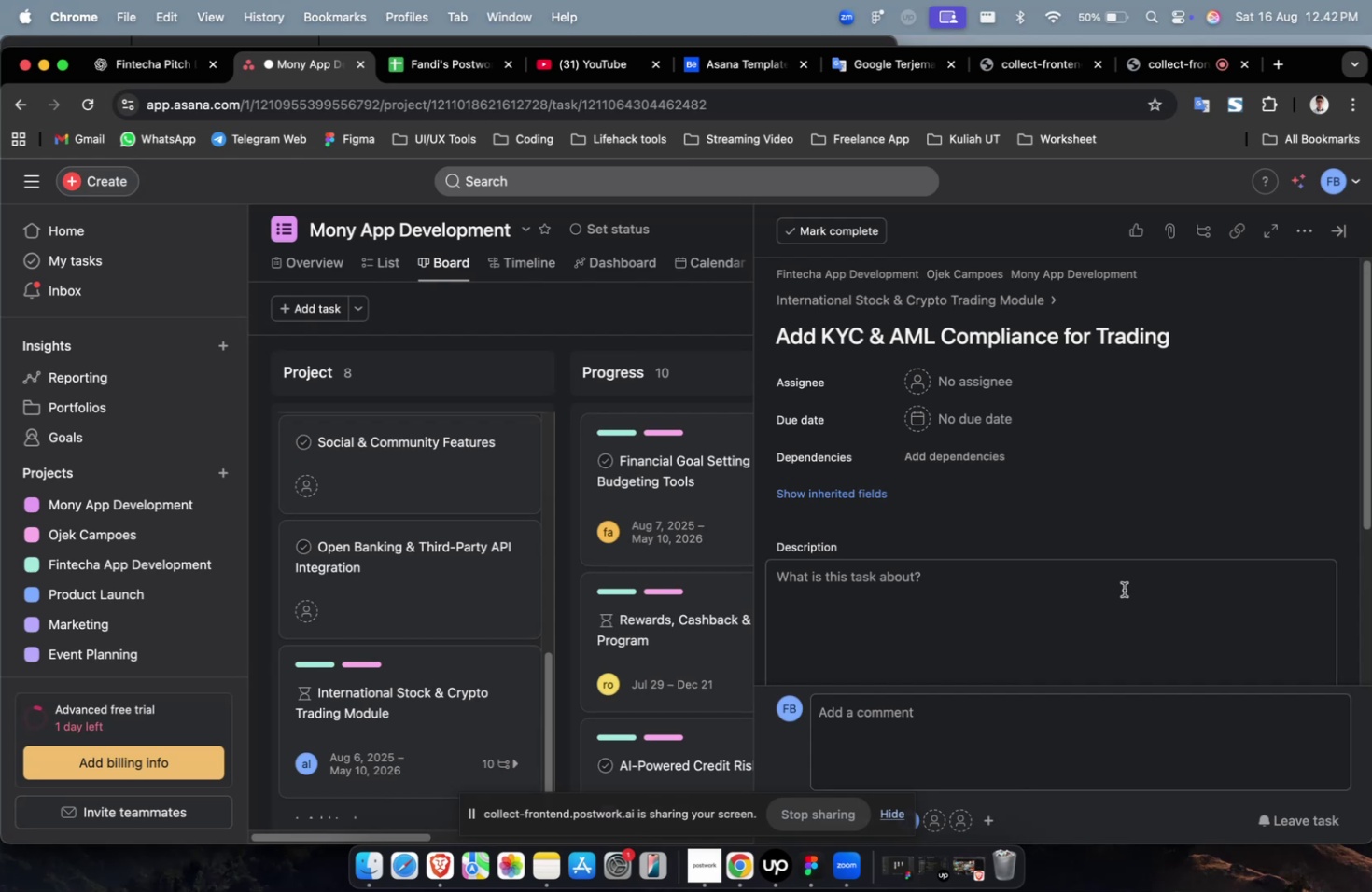 
wait(12.19)
 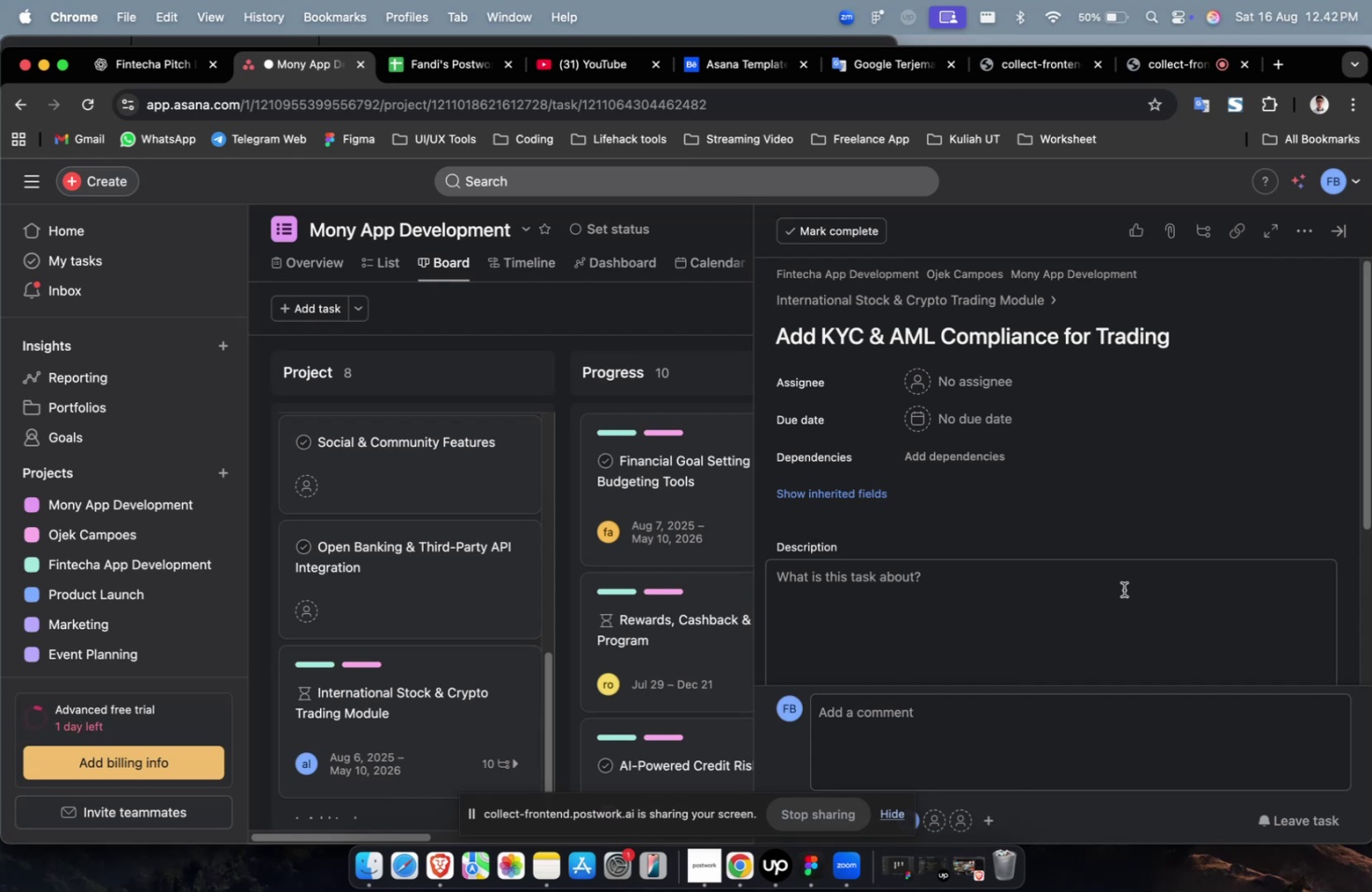 
left_click([961, 383])
 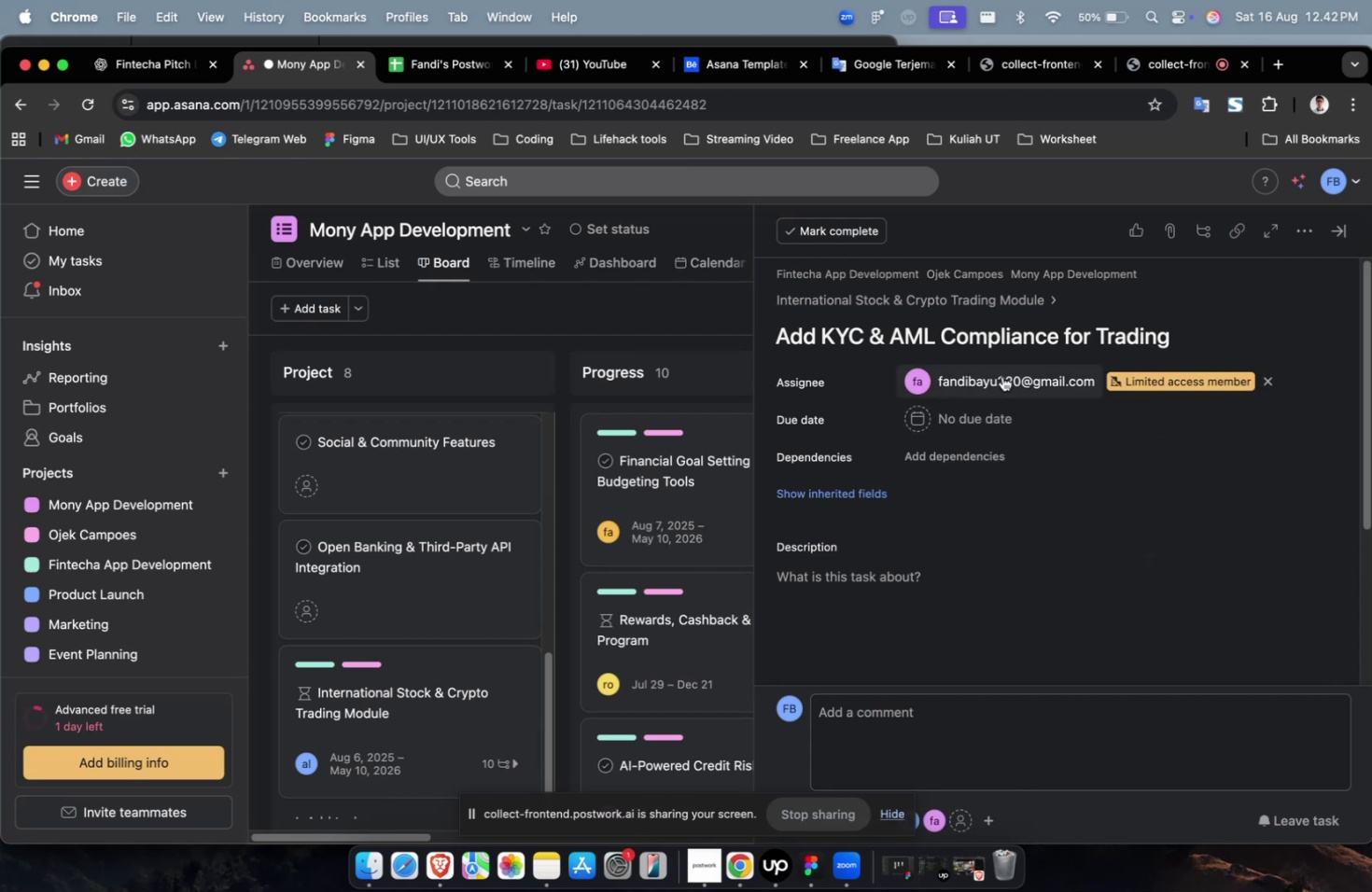 
scroll: coordinate [1005, 468], scroll_direction: down, amount: 7.0
 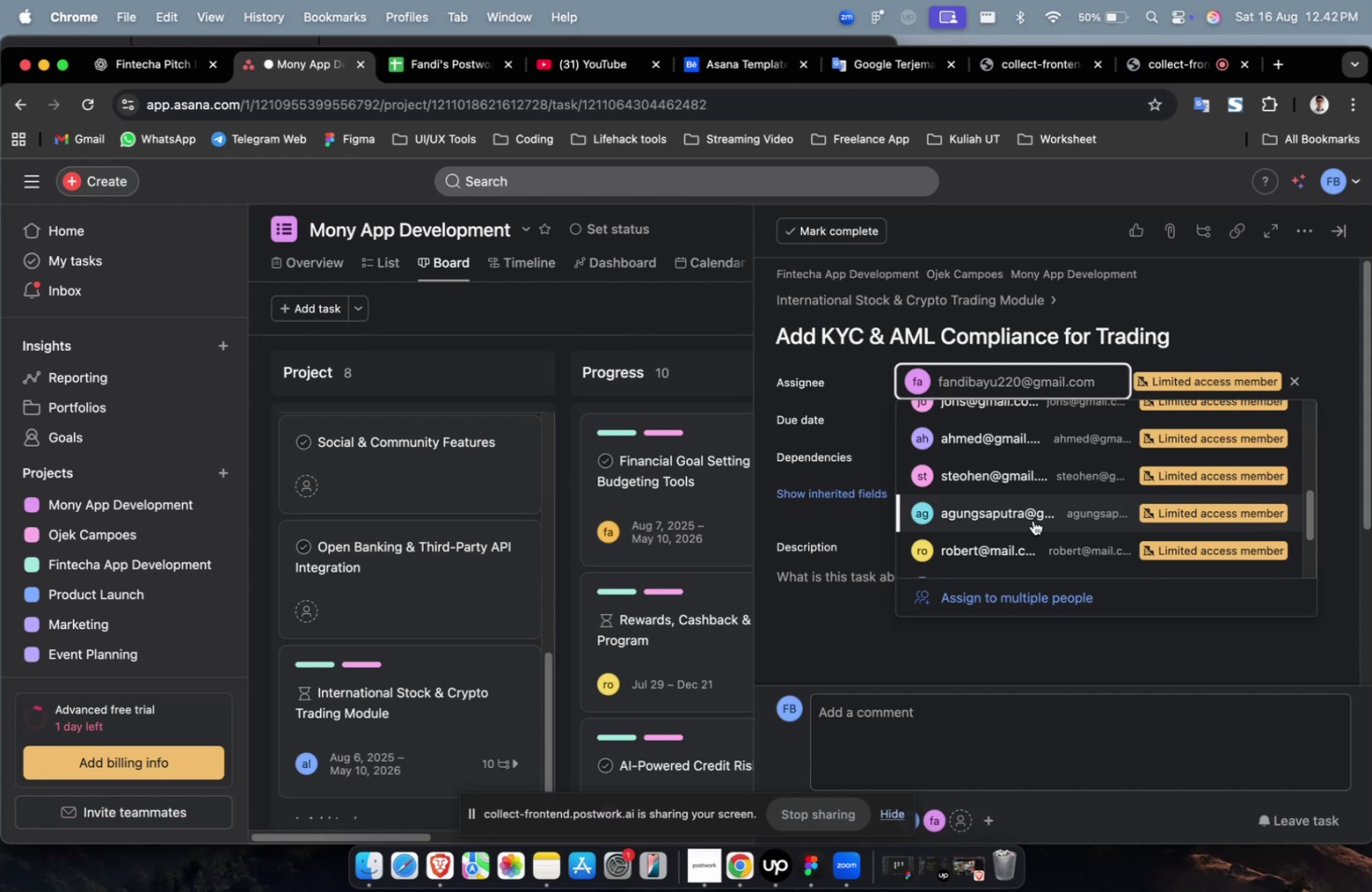 
left_click([1032, 520])
 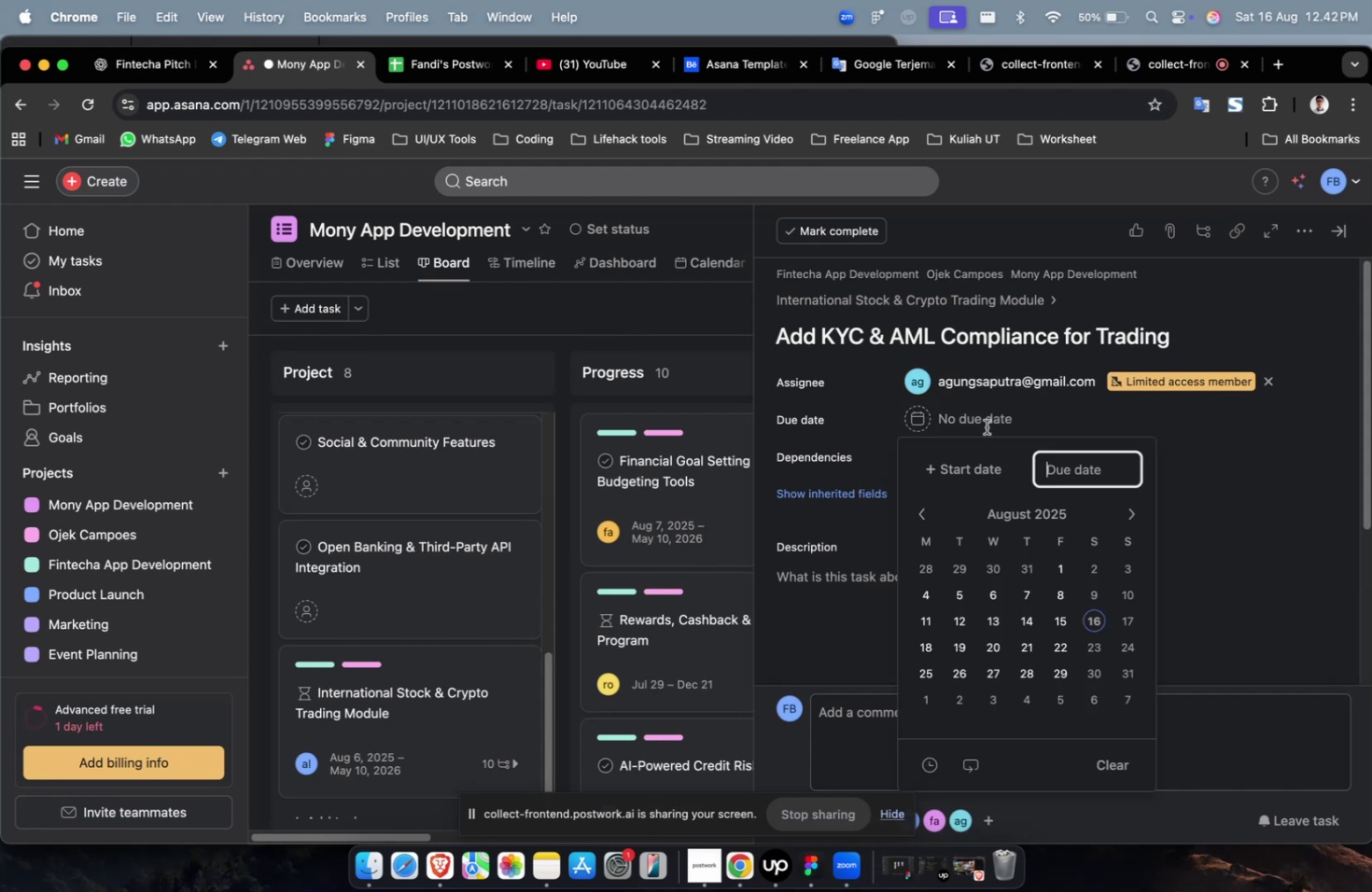 
triple_click([980, 461])
 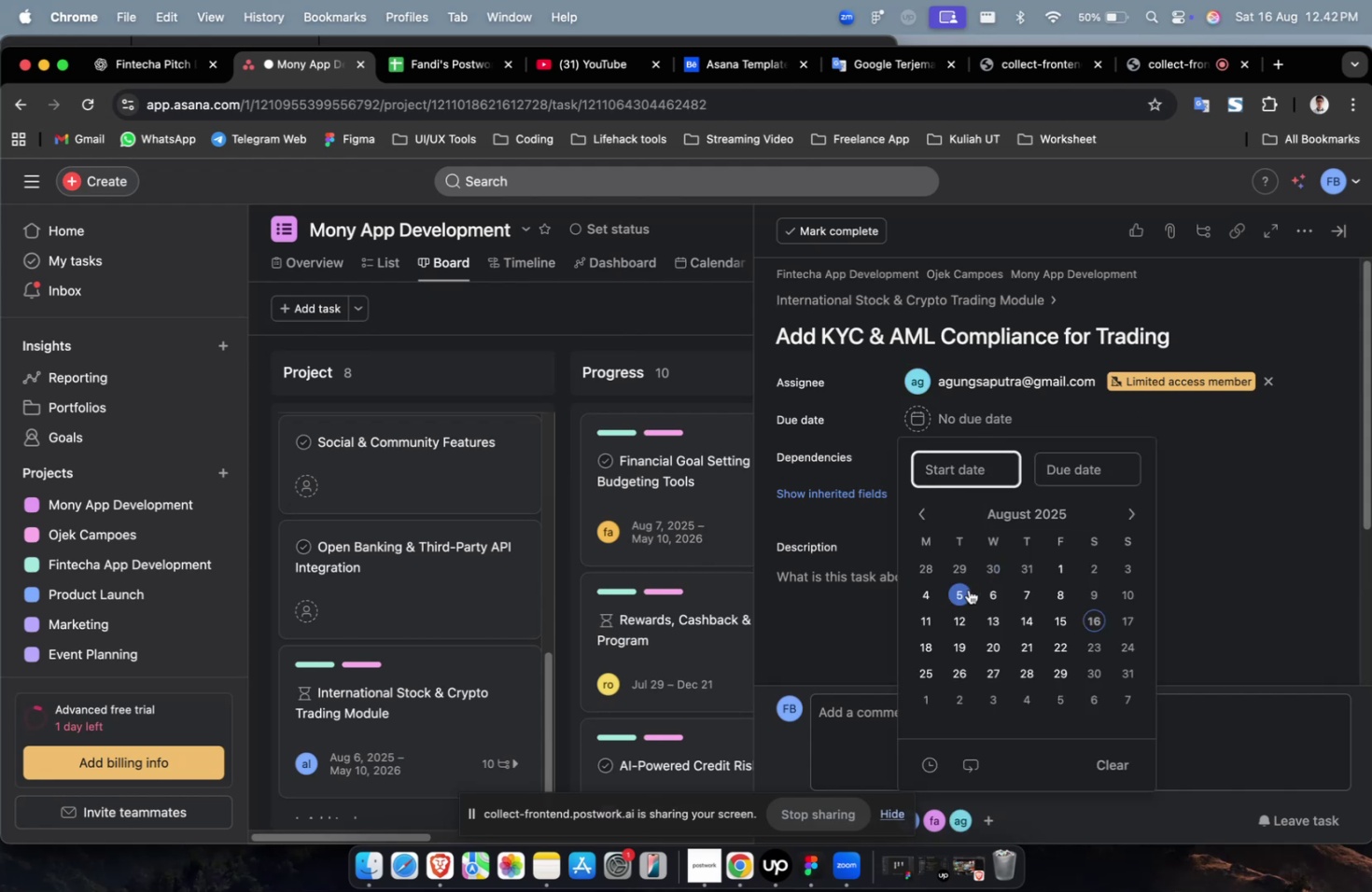 
triple_click([966, 592])
 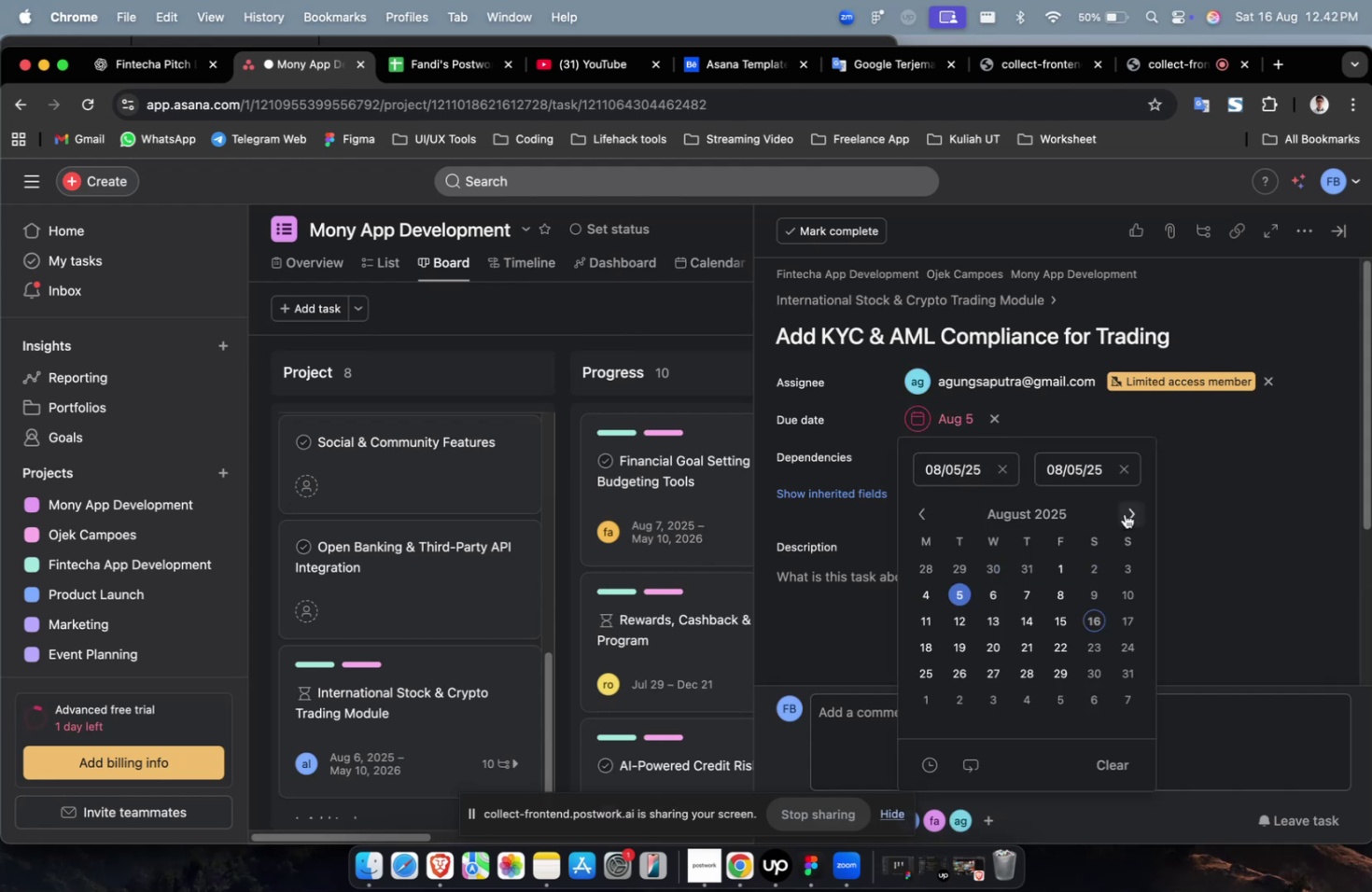 
double_click([1127, 513])
 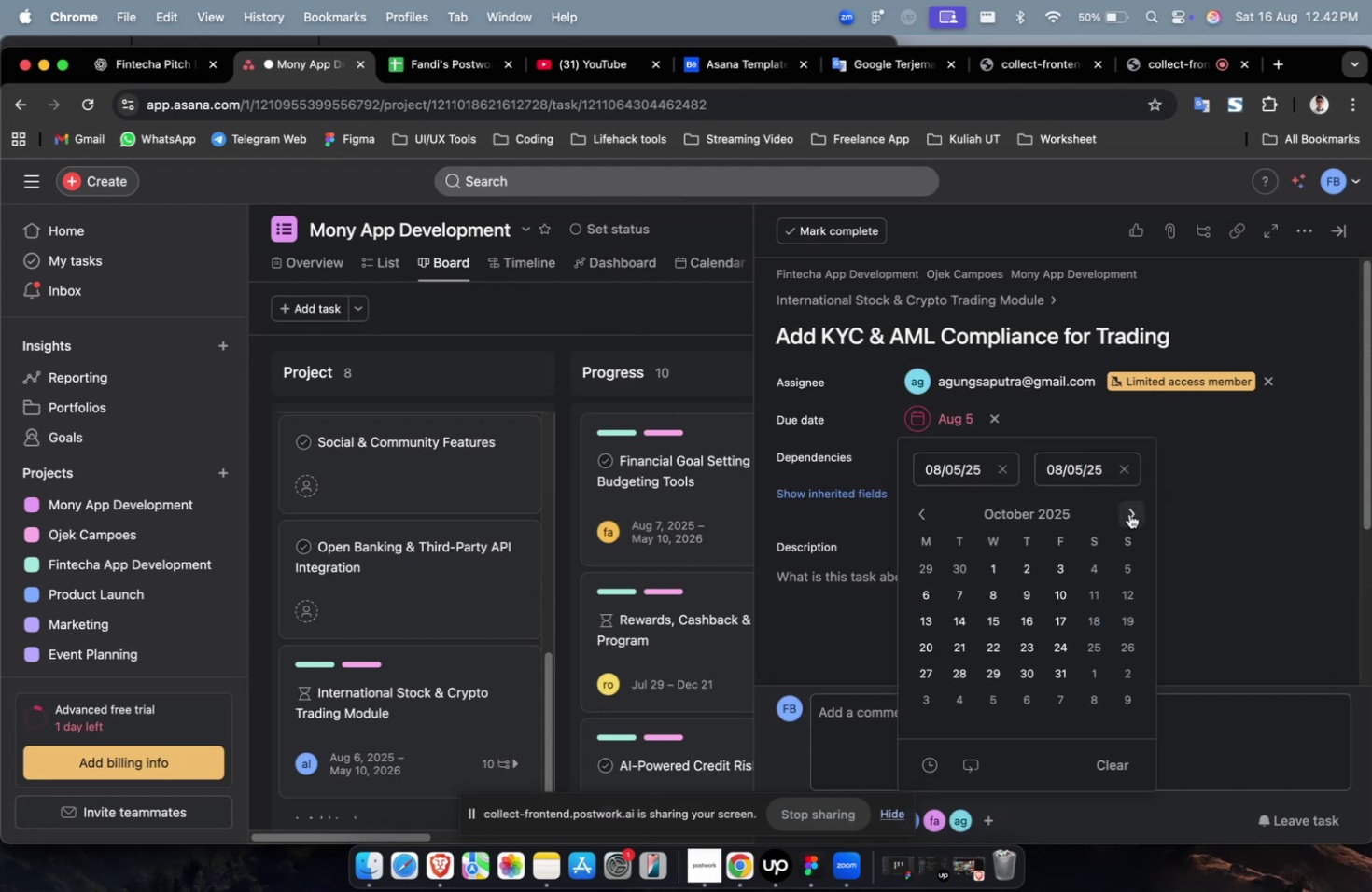 
triple_click([1128, 513])
 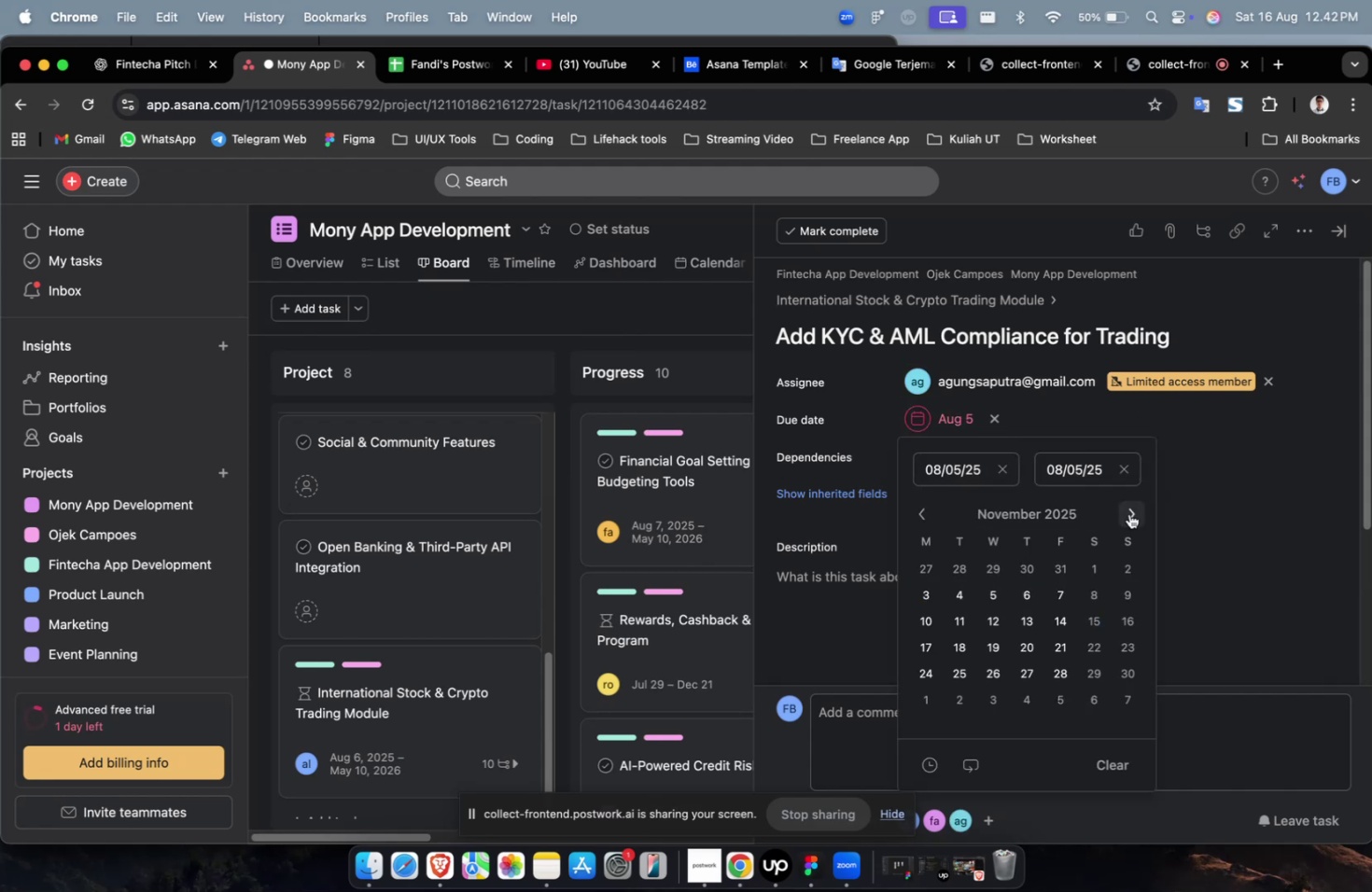 
triple_click([1128, 513])
 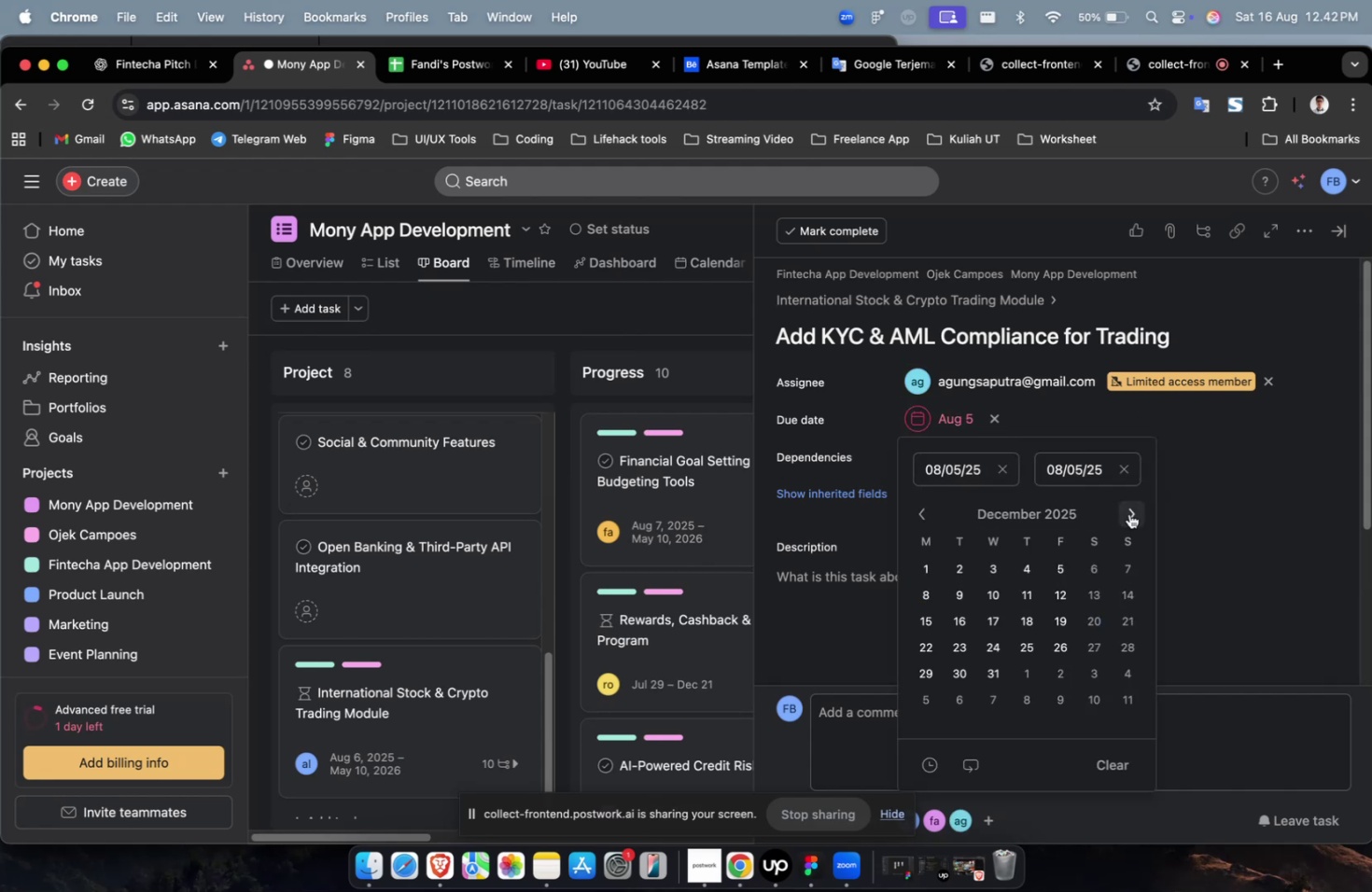 
triple_click([1128, 513])
 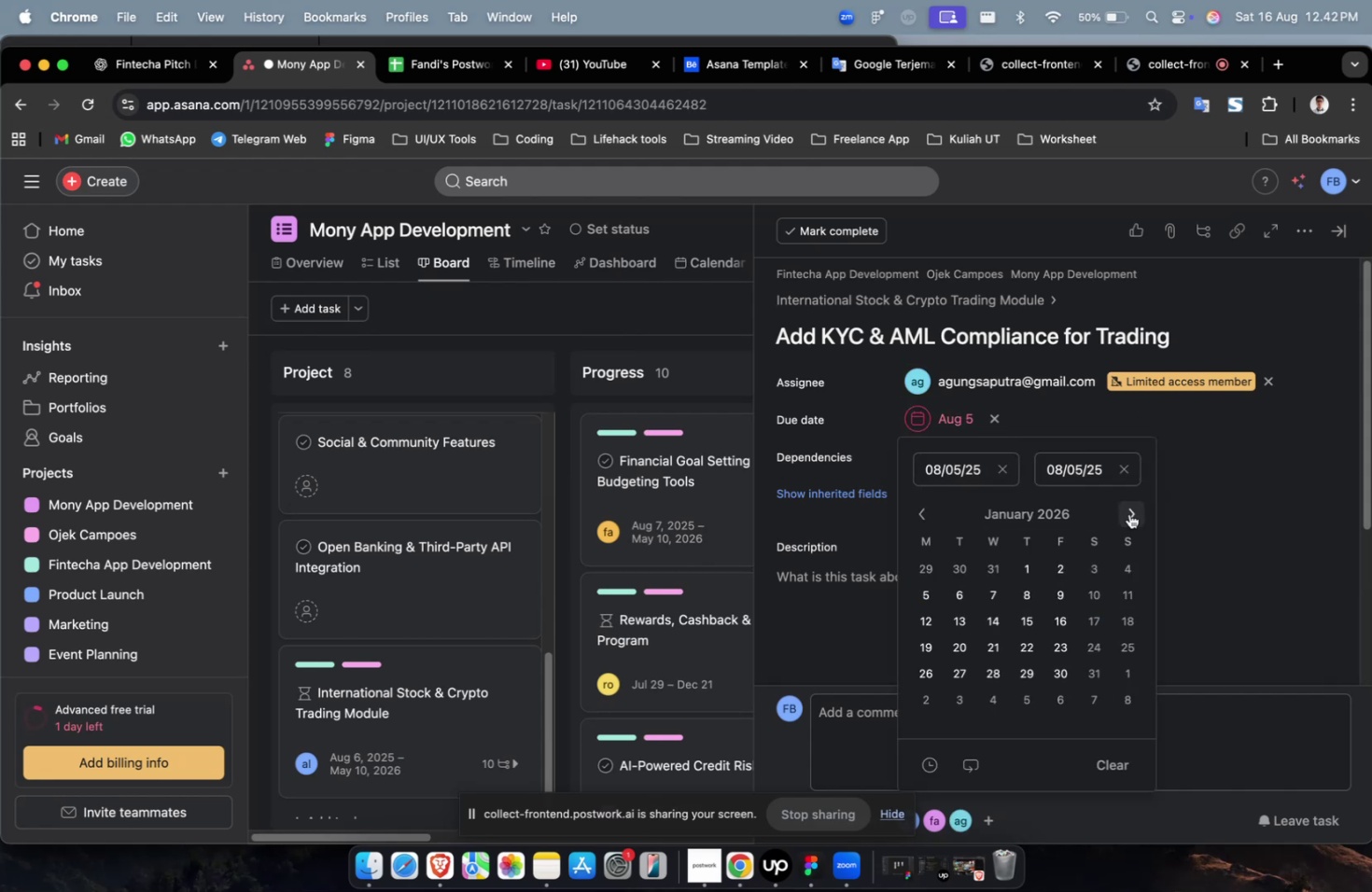 
triple_click([1128, 513])
 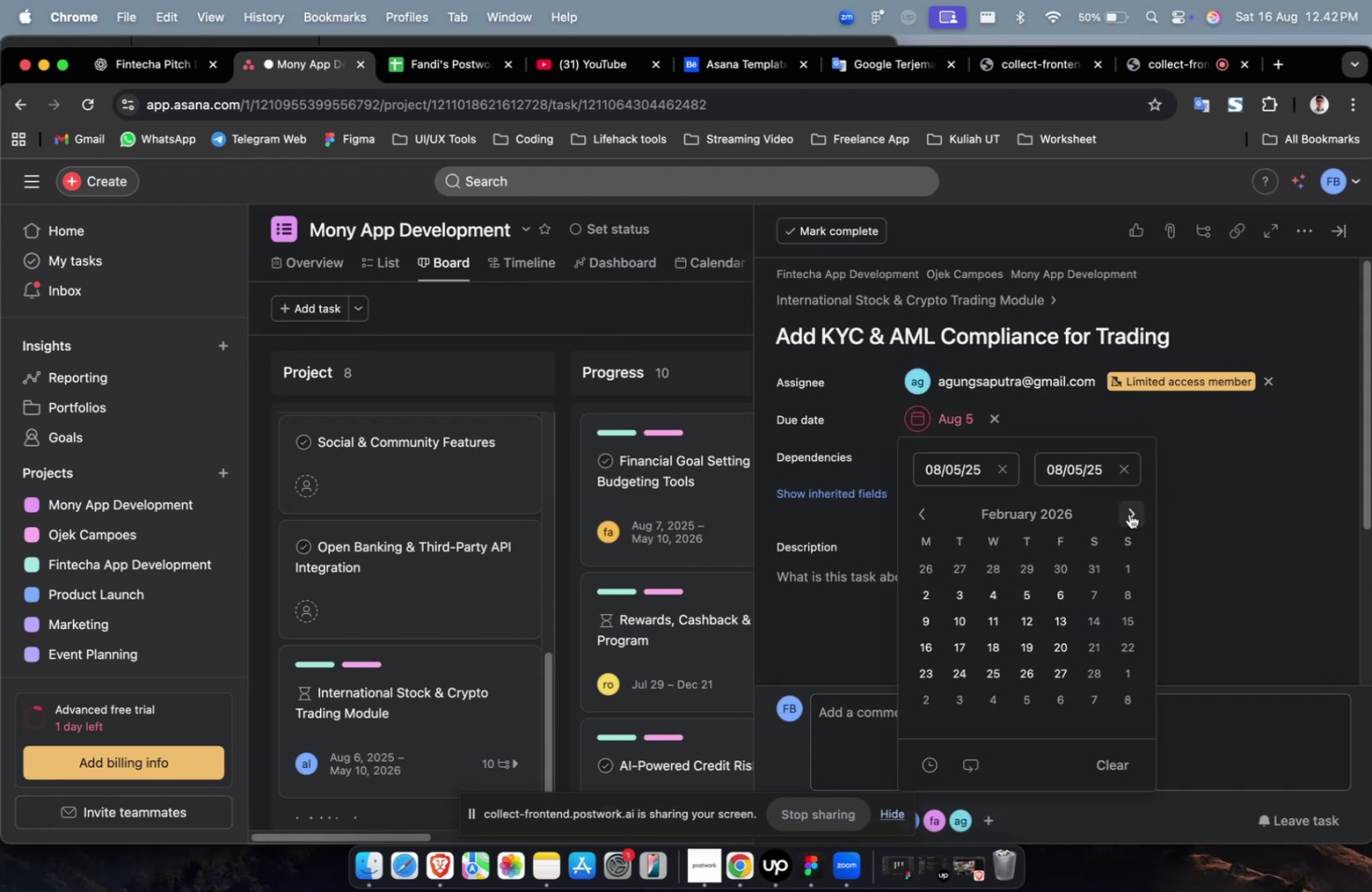 
triple_click([1128, 513])
 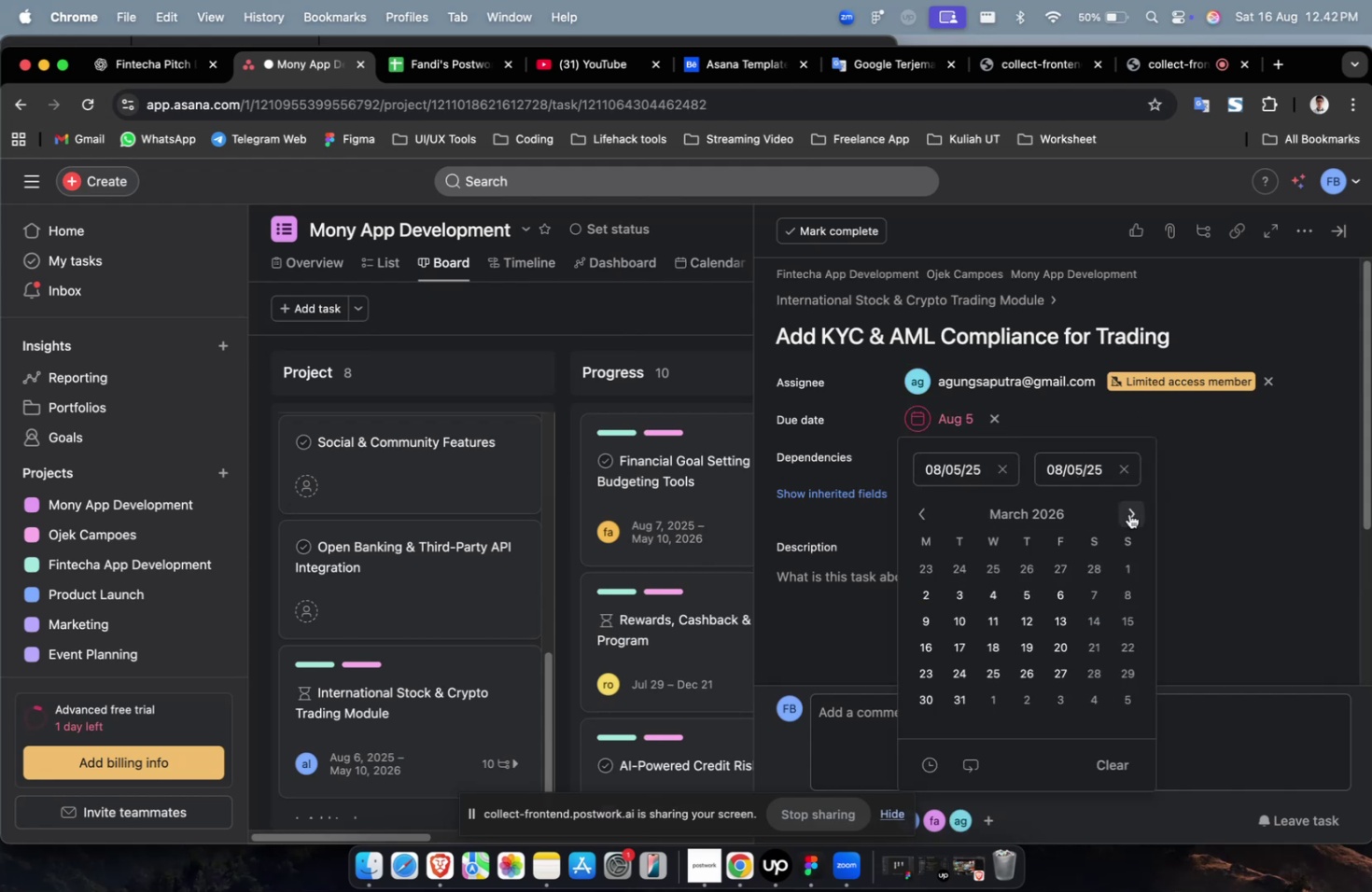 
triple_click([1128, 513])
 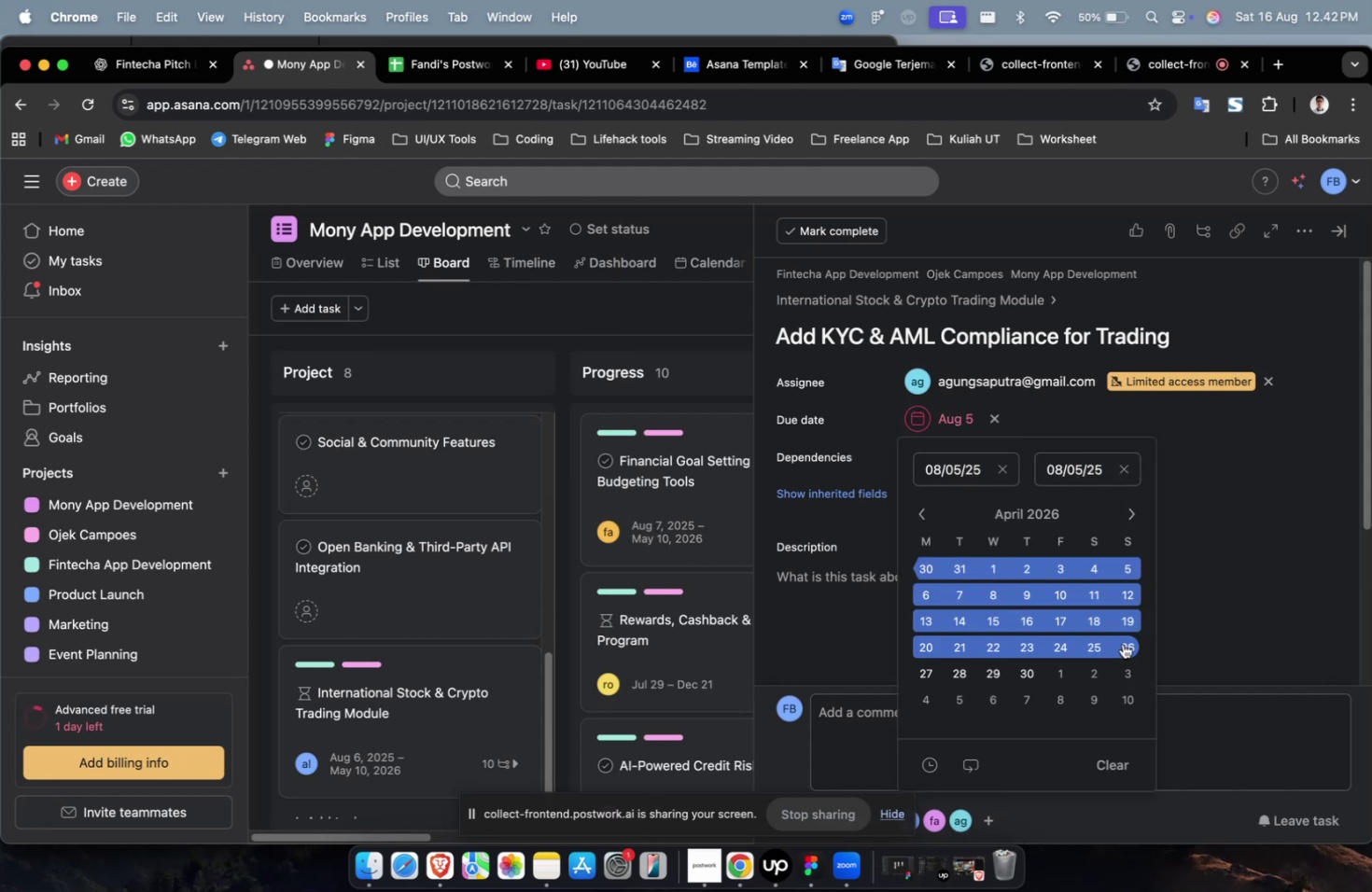 
triple_click([1126, 643])
 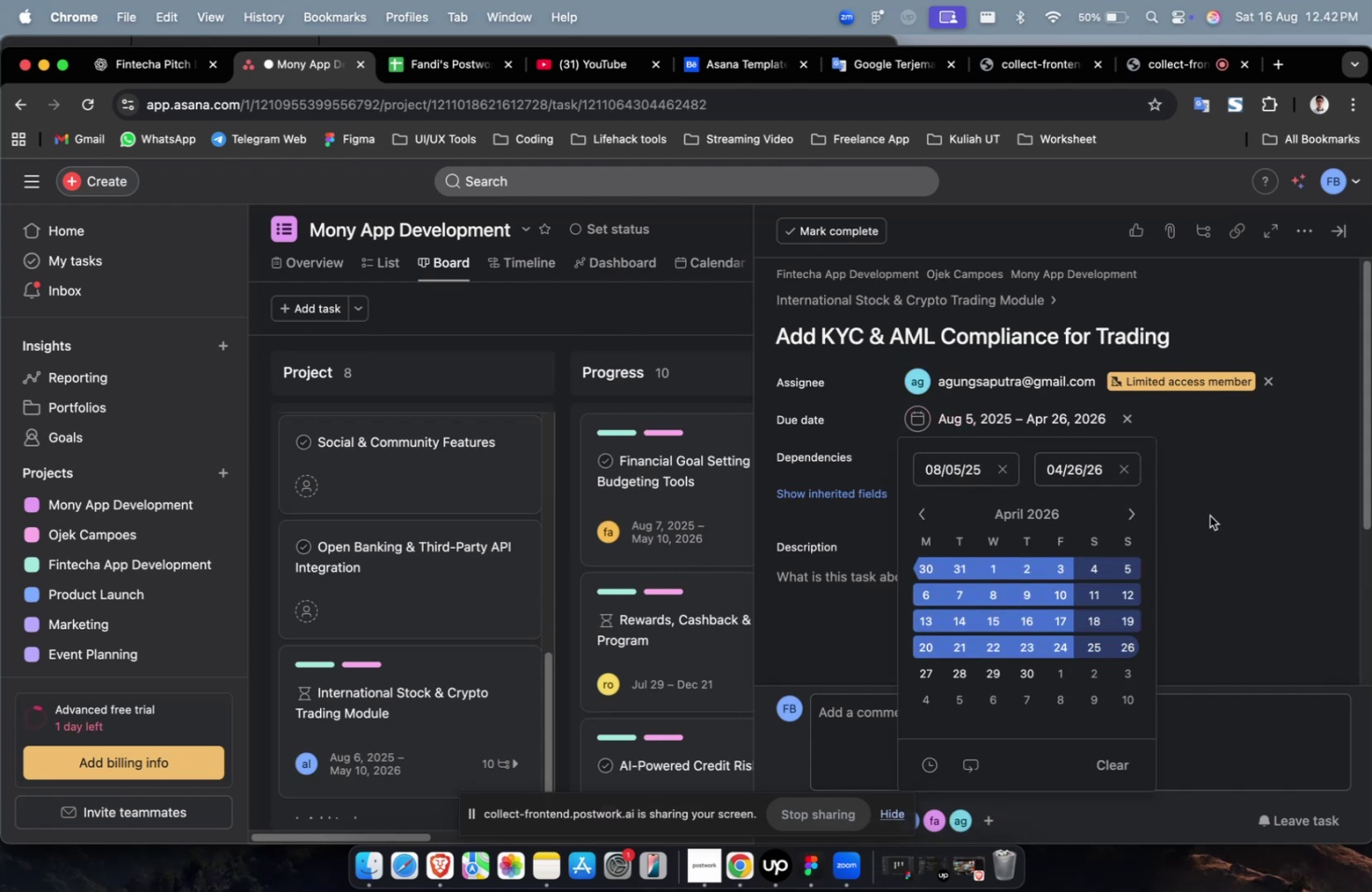 
triple_click([1211, 513])
 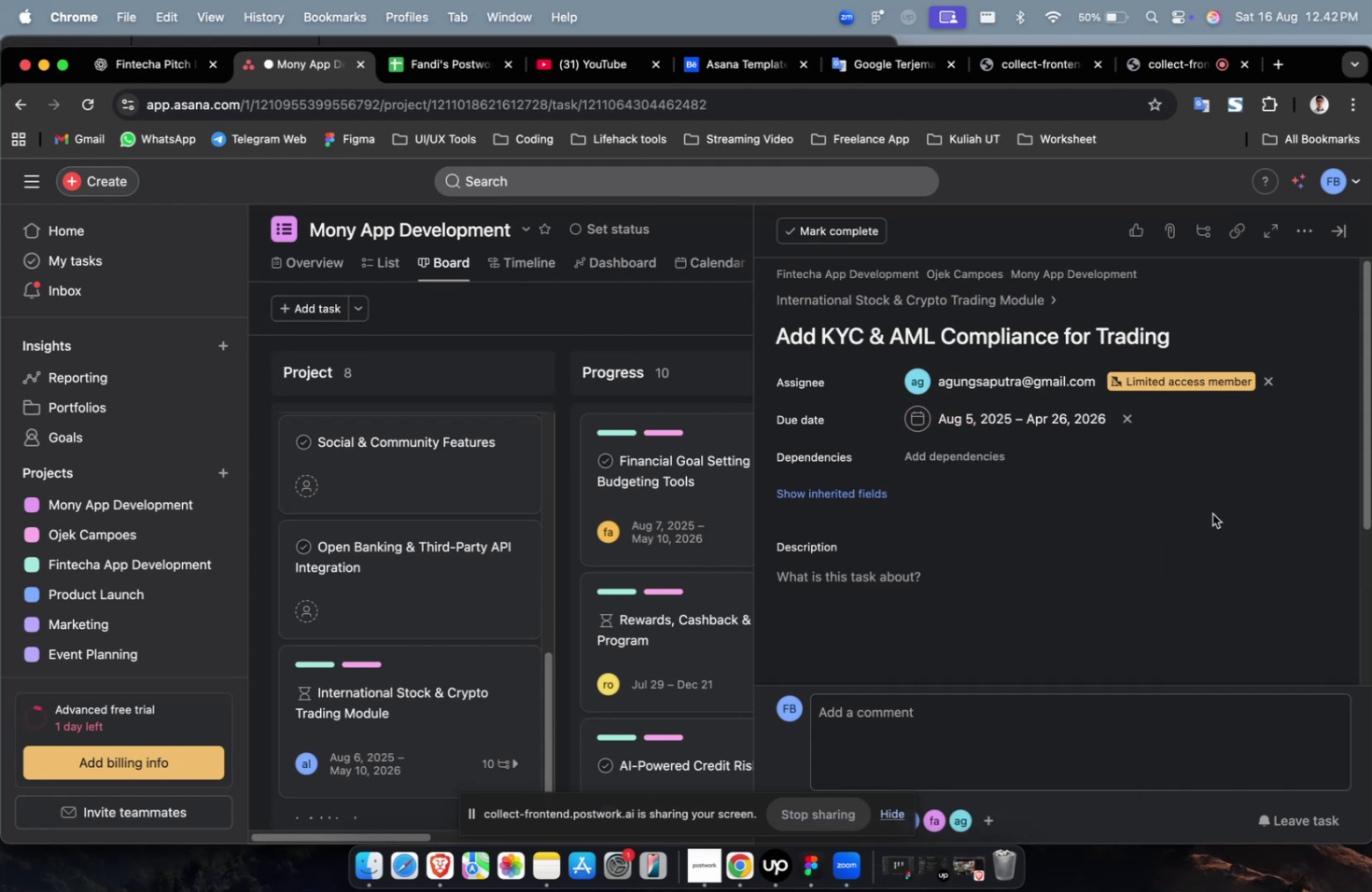 
wait(5.4)
 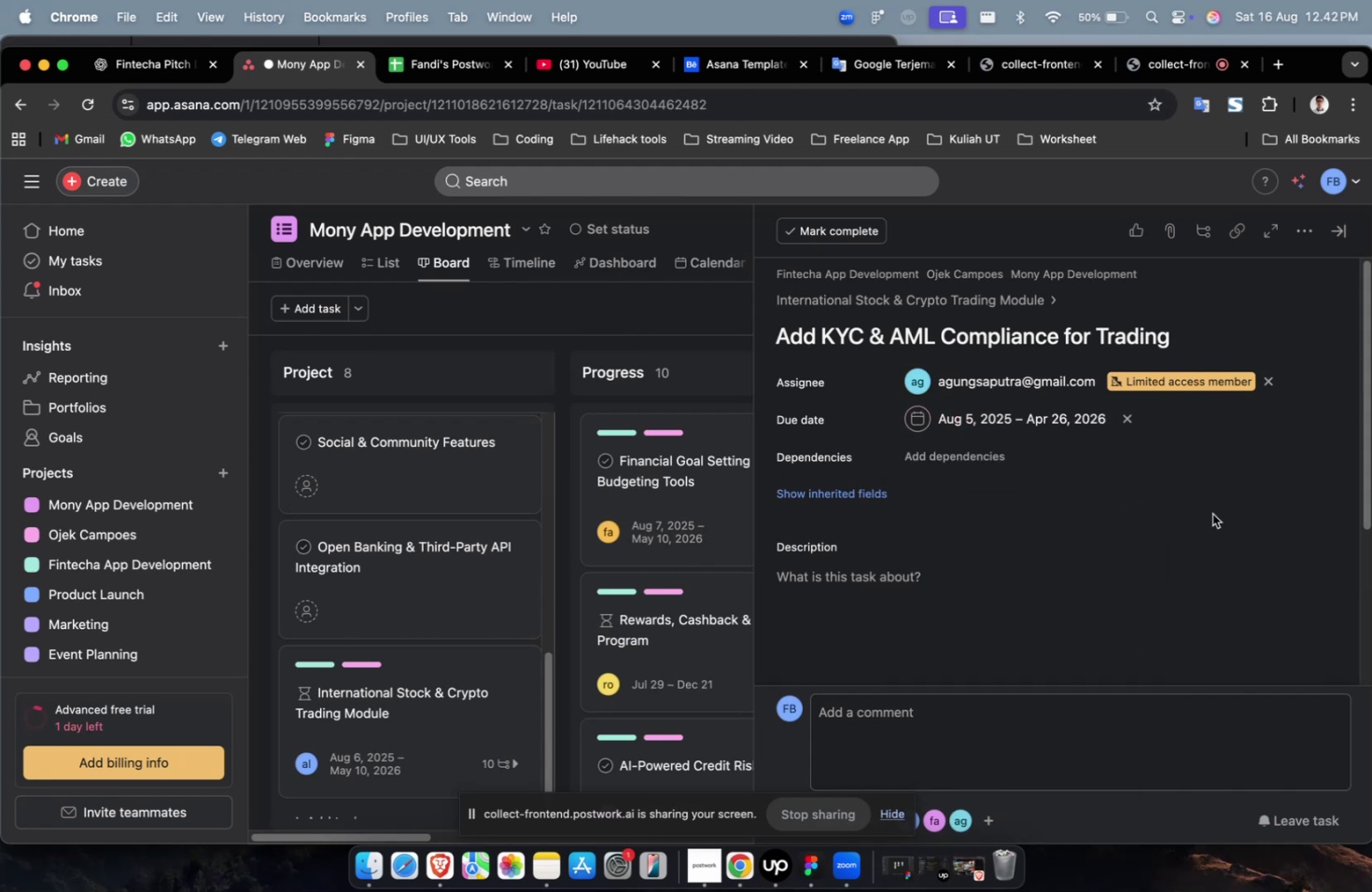 
left_click([981, 450])
 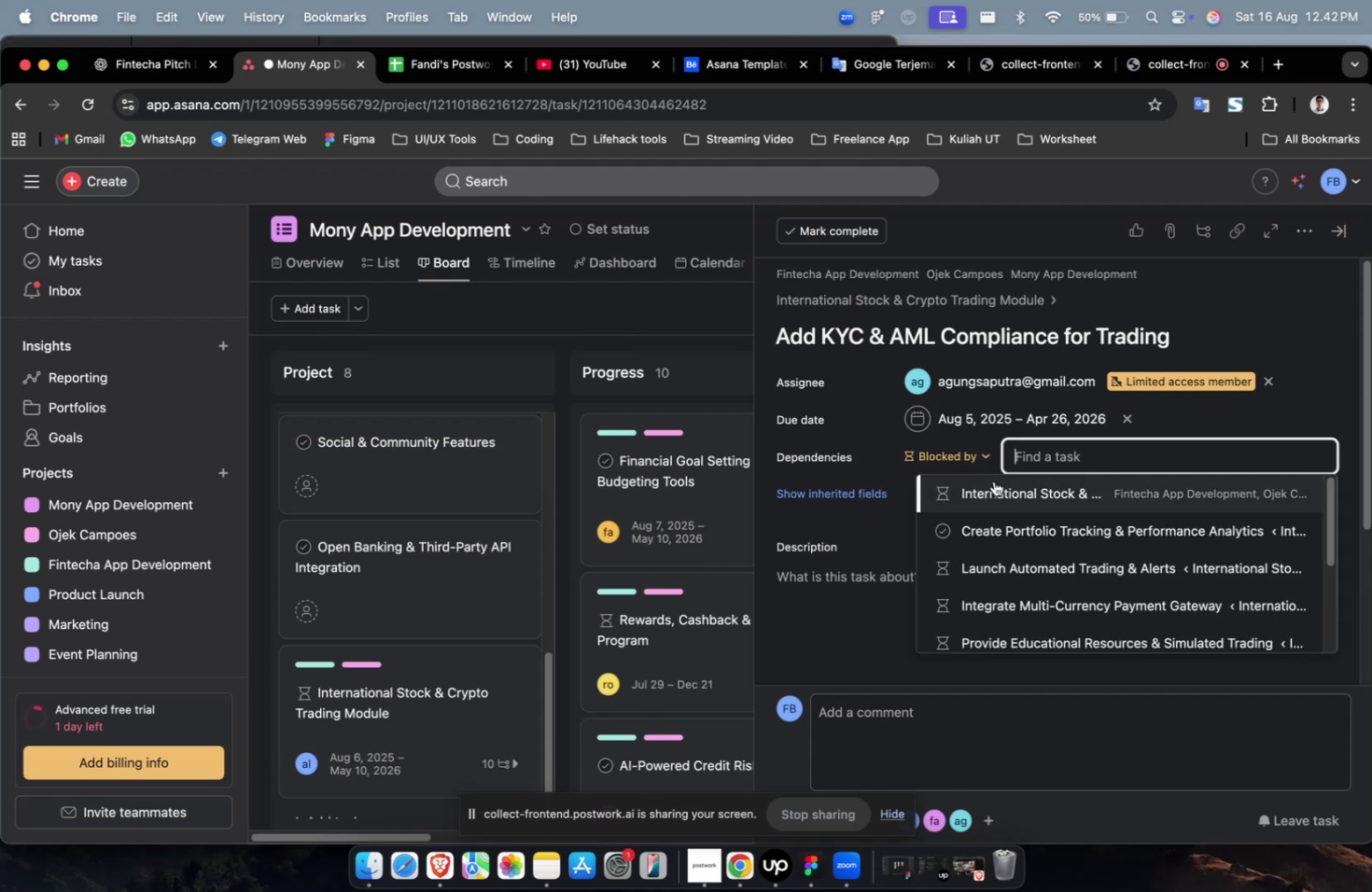 
left_click([993, 481])
 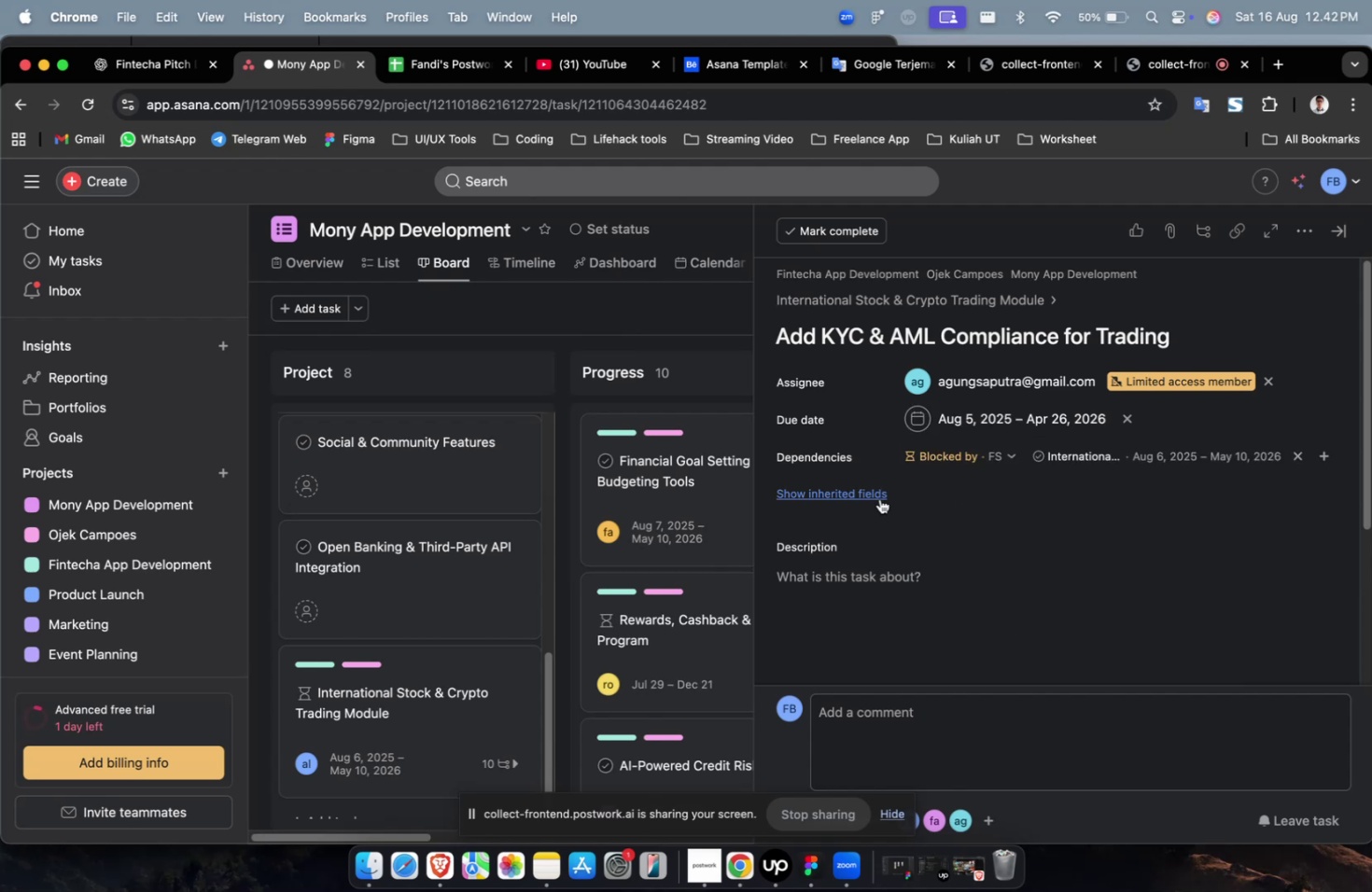 
left_click([859, 495])
 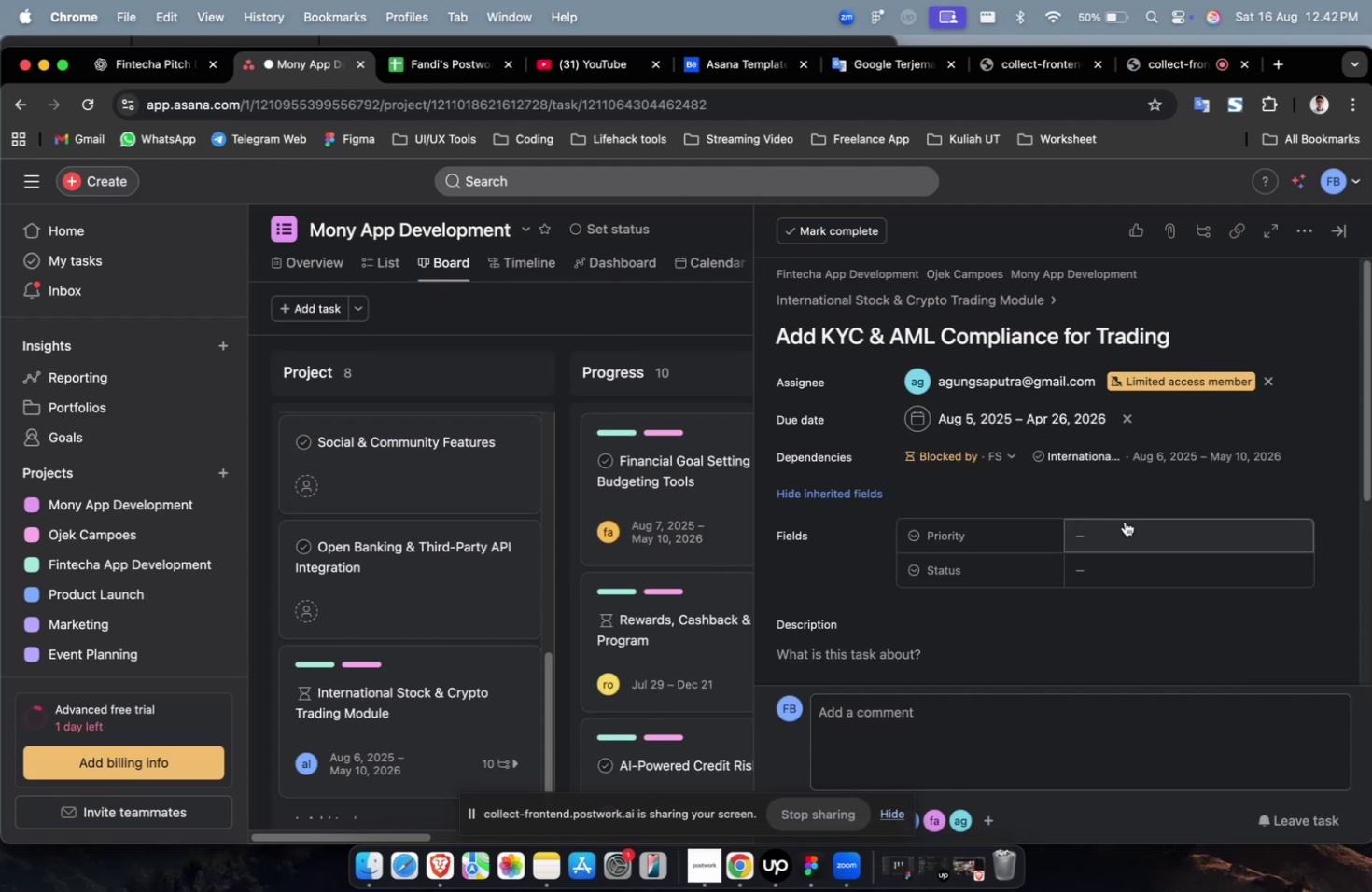 
left_click([1142, 532])
 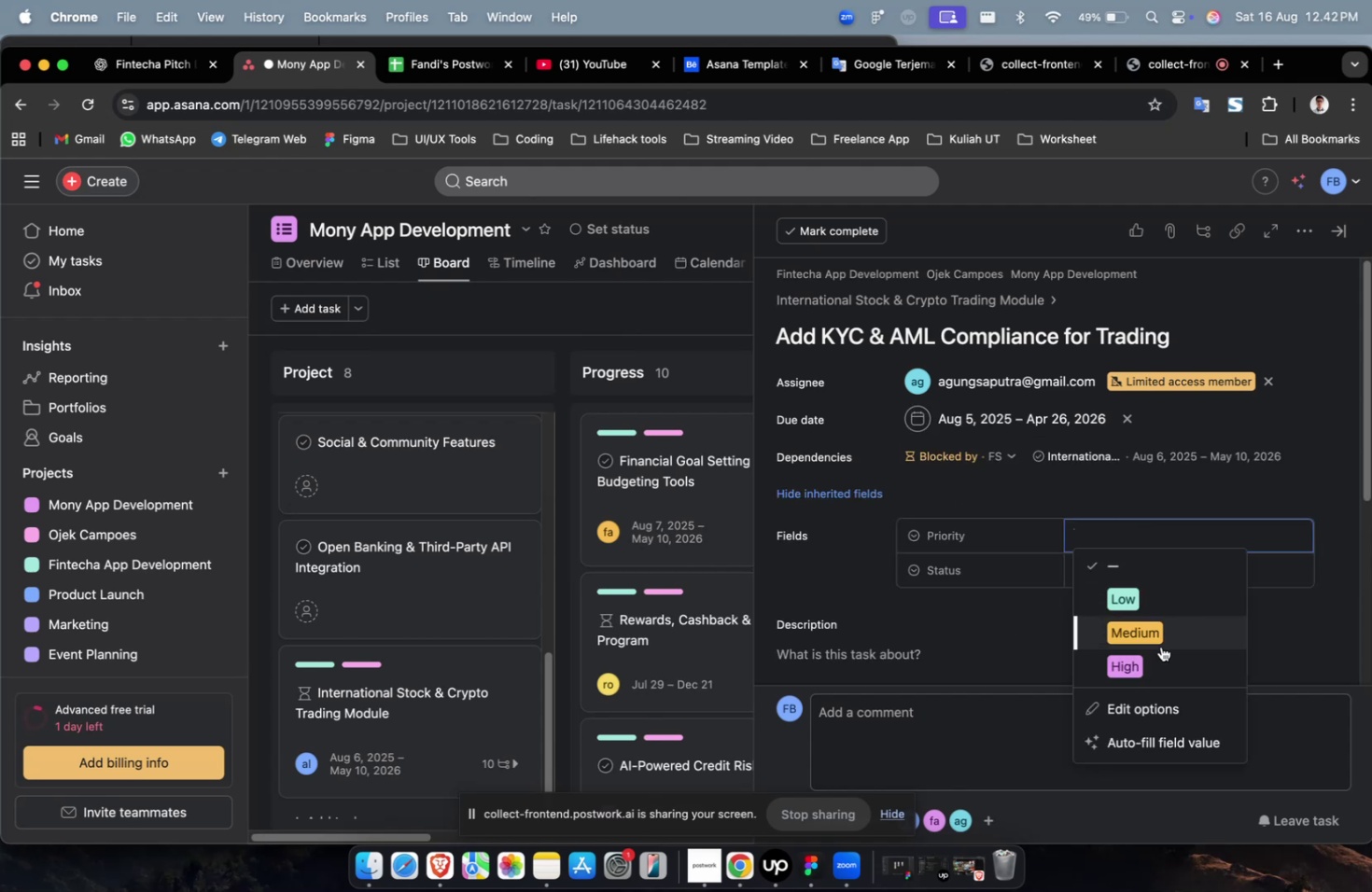 
left_click([1159, 650])
 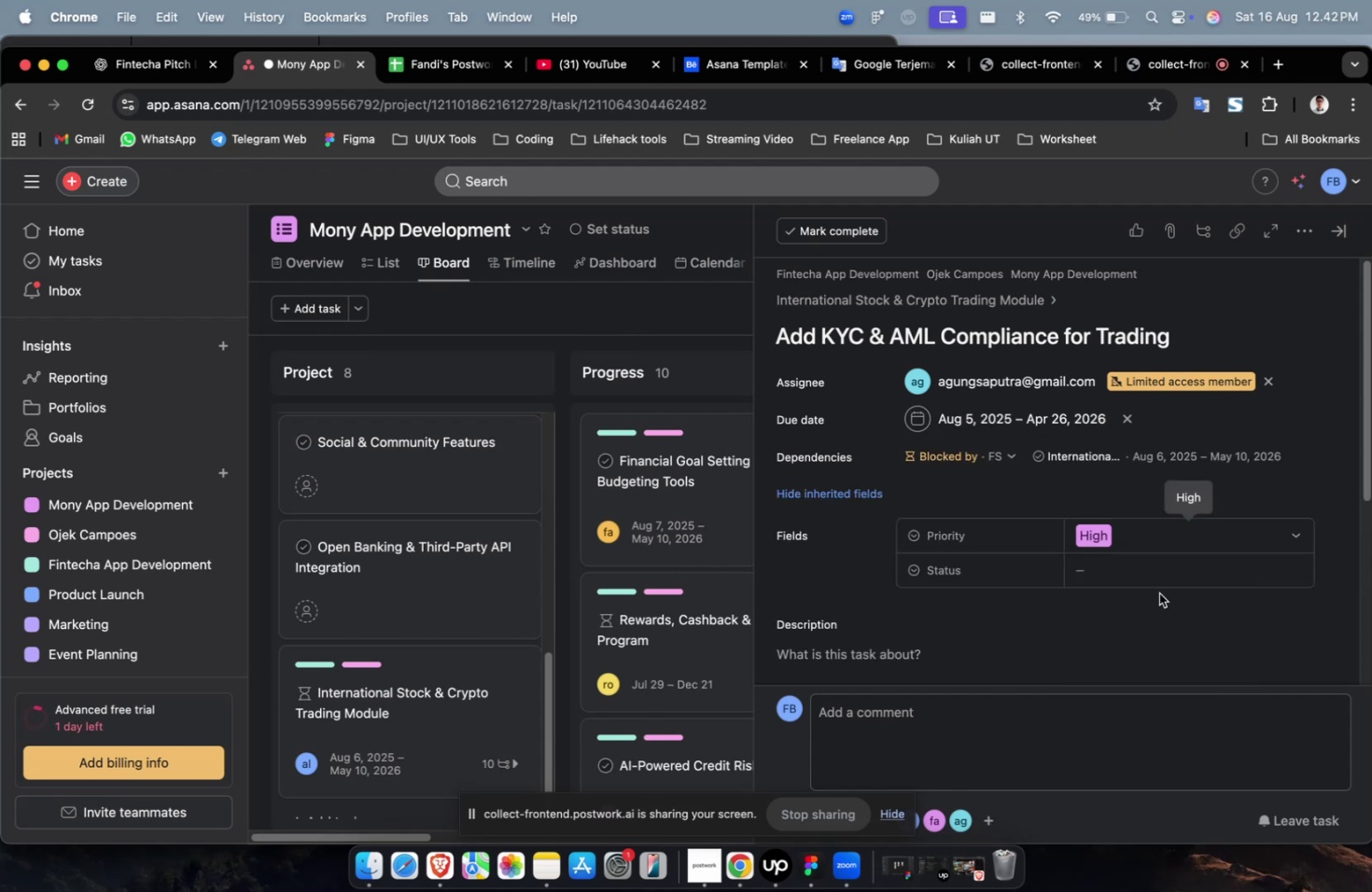 
left_click([1163, 559])
 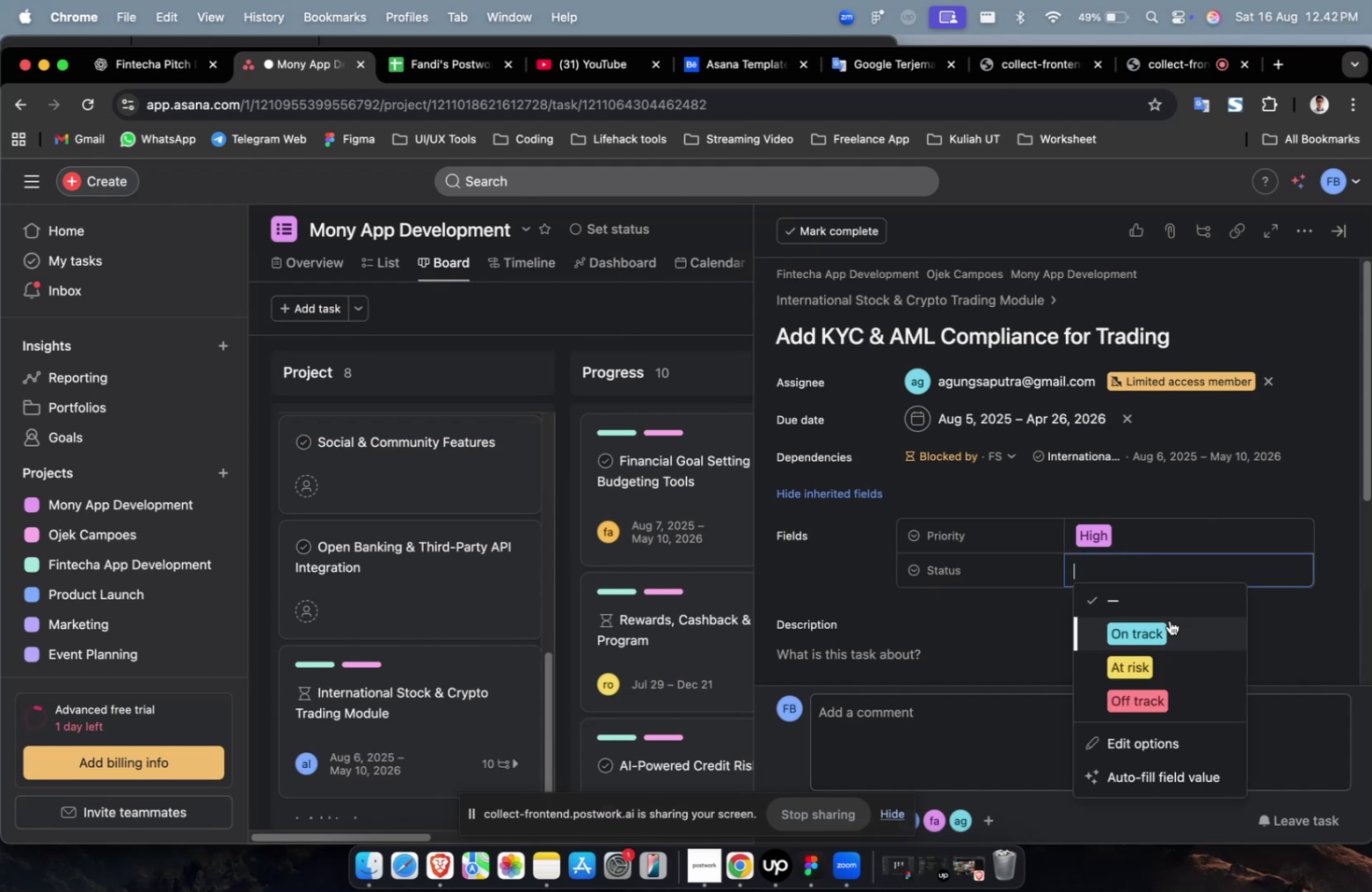 
left_click([1168, 628])
 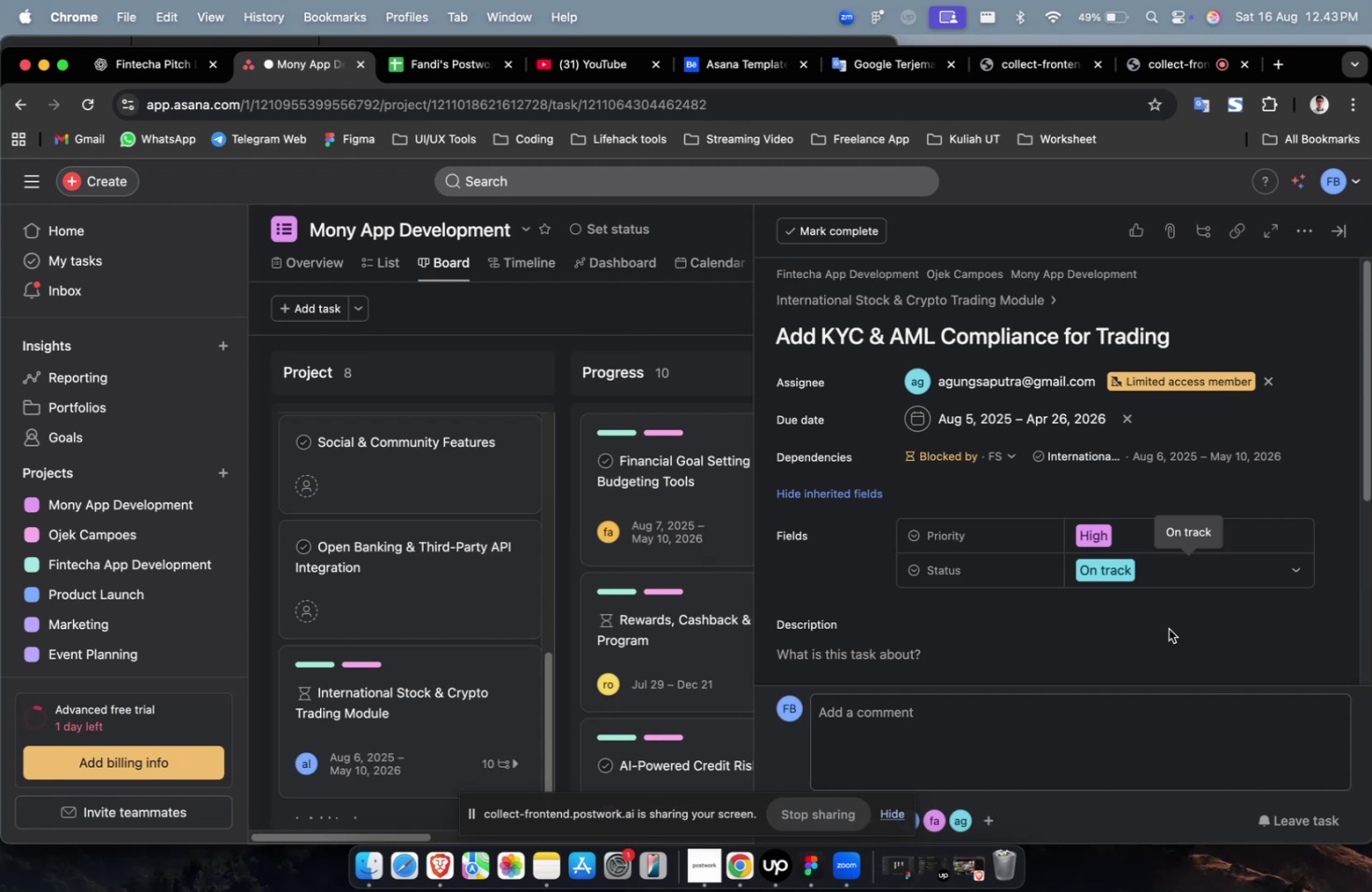 
wait(42.14)
 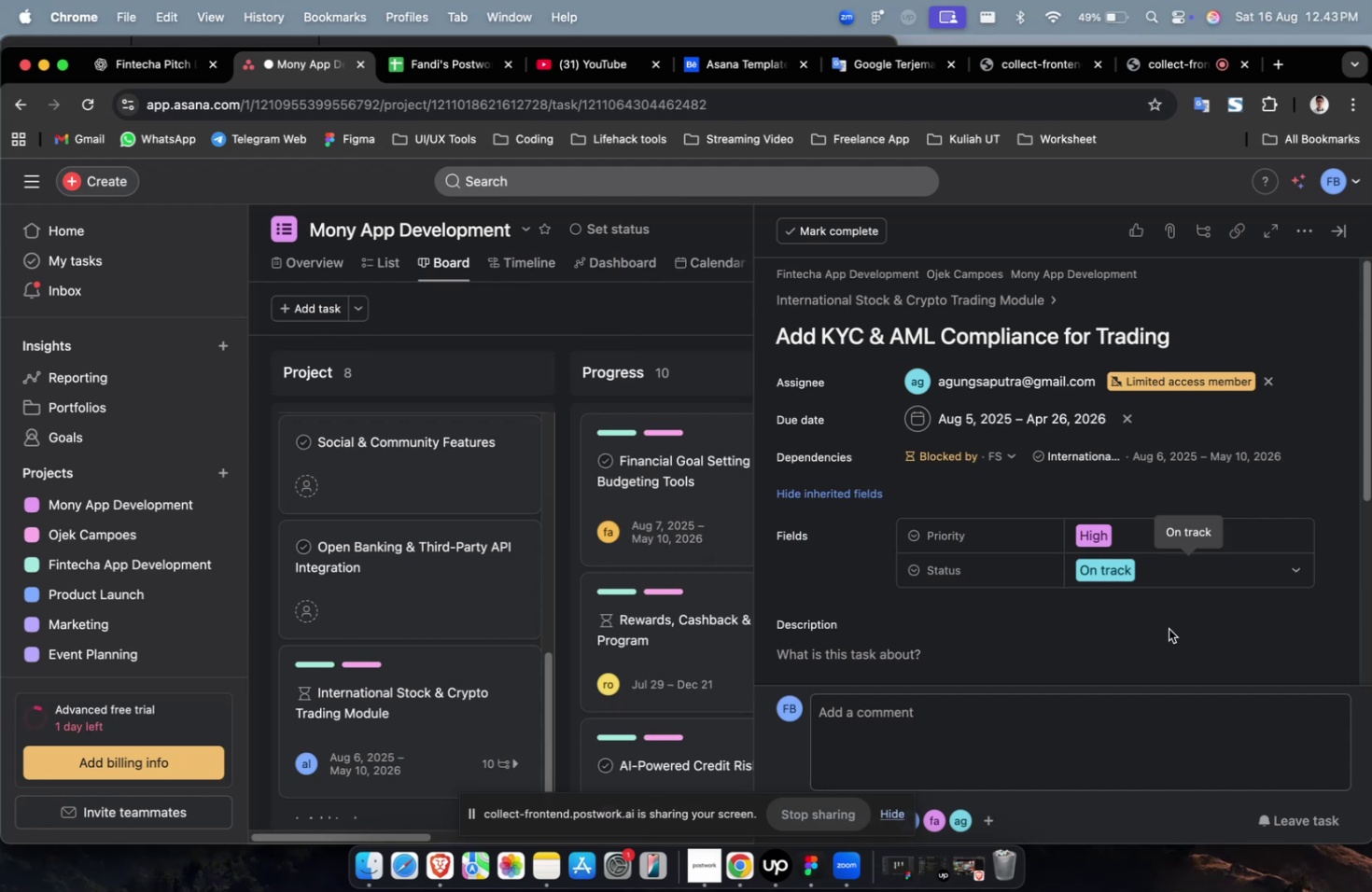 
scroll: coordinate [992, 414], scroll_direction: up, amount: 2.0
 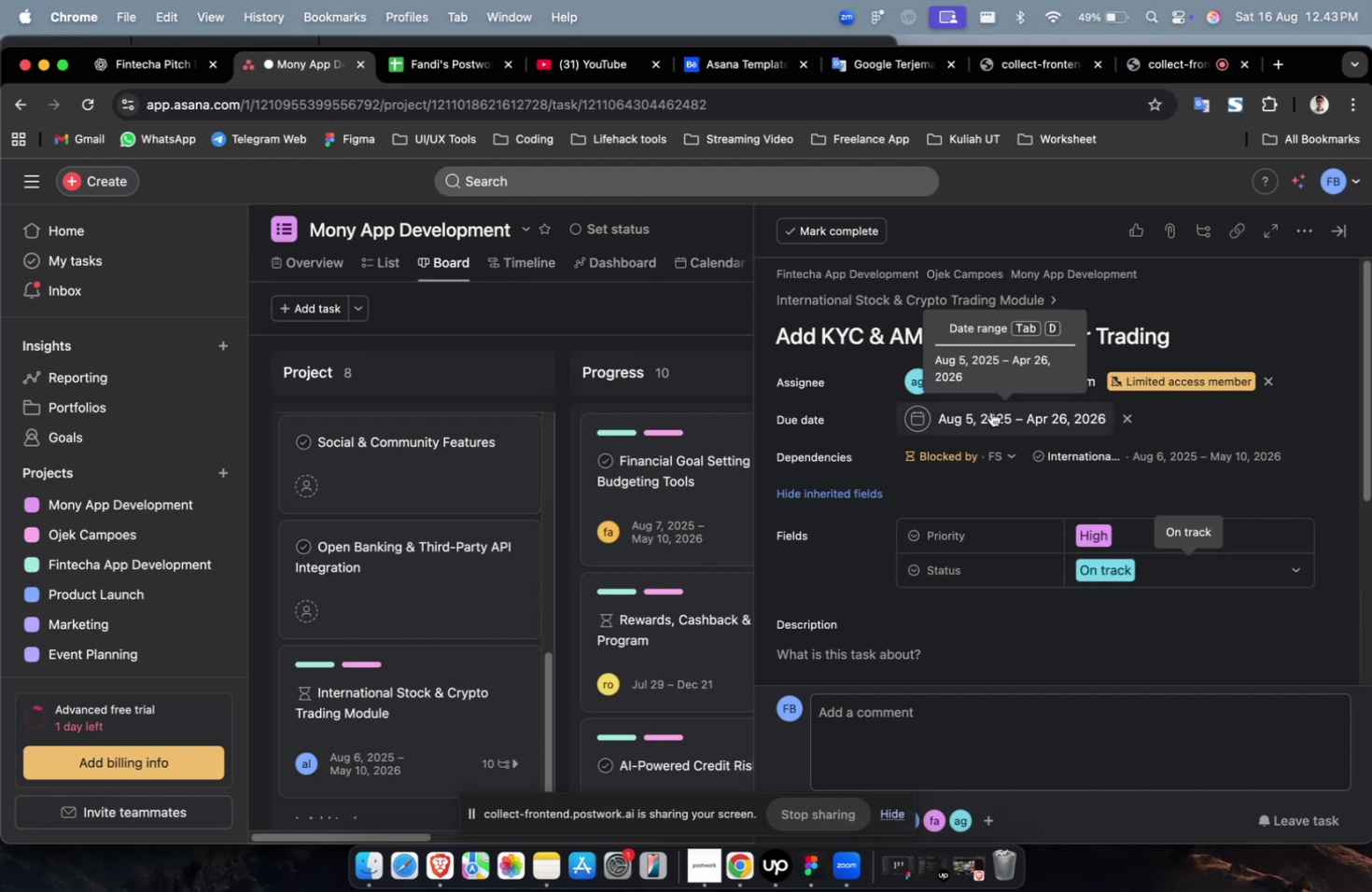 
scroll: coordinate [984, 427], scroll_direction: down, amount: 2.0
 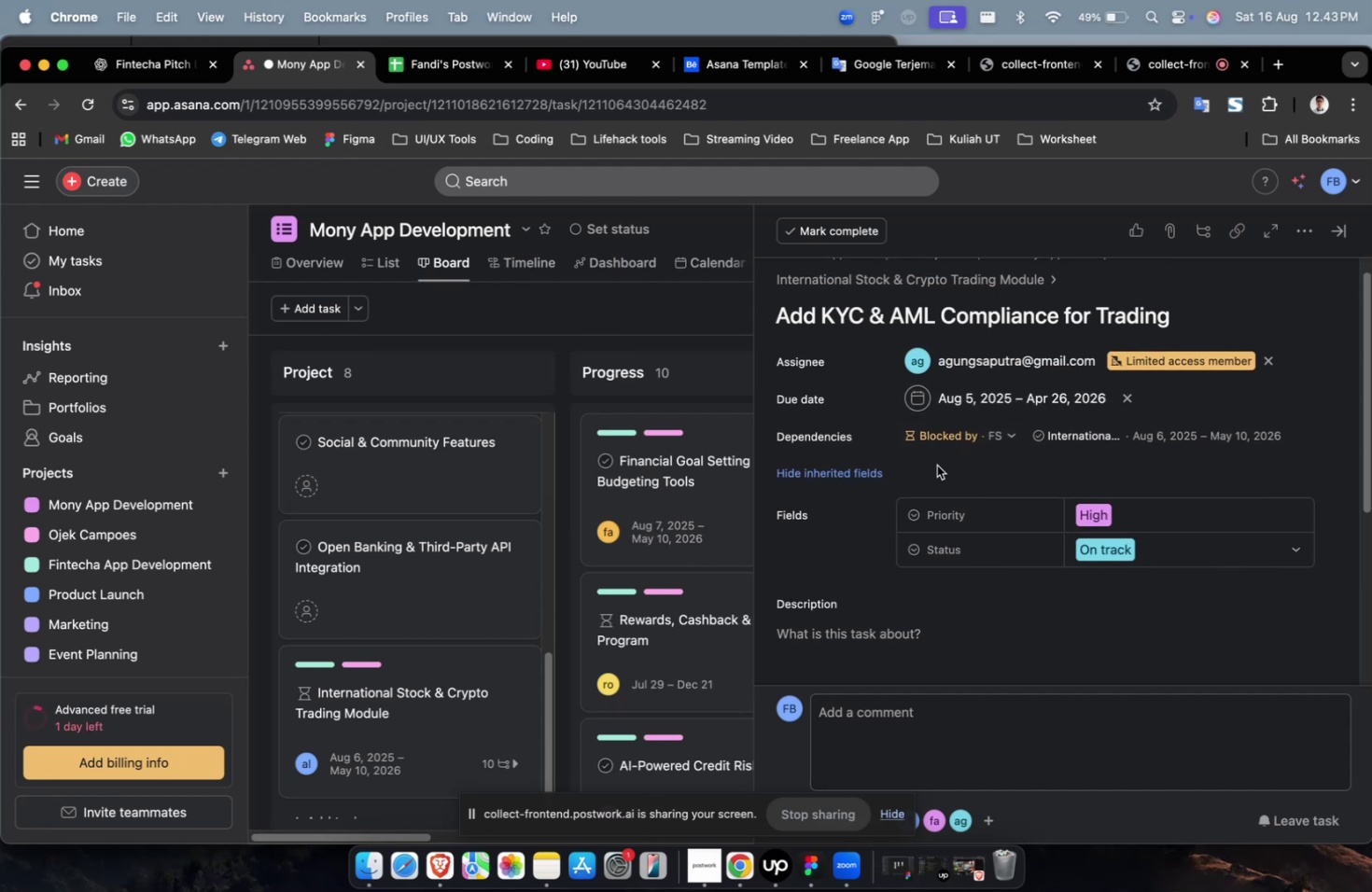 
wait(6.18)
 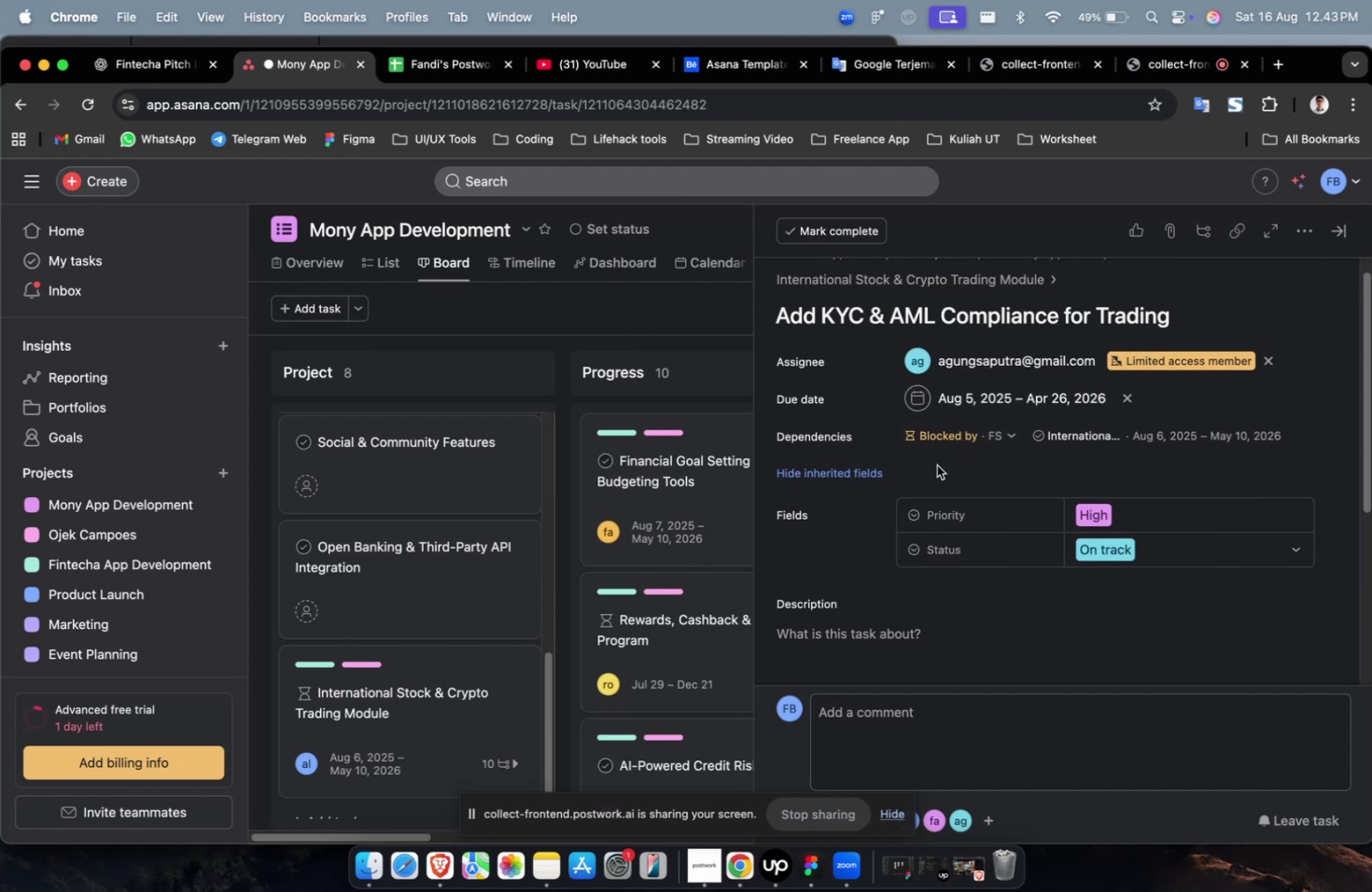 
scroll: coordinate [962, 498], scroll_direction: down, amount: 4.0
 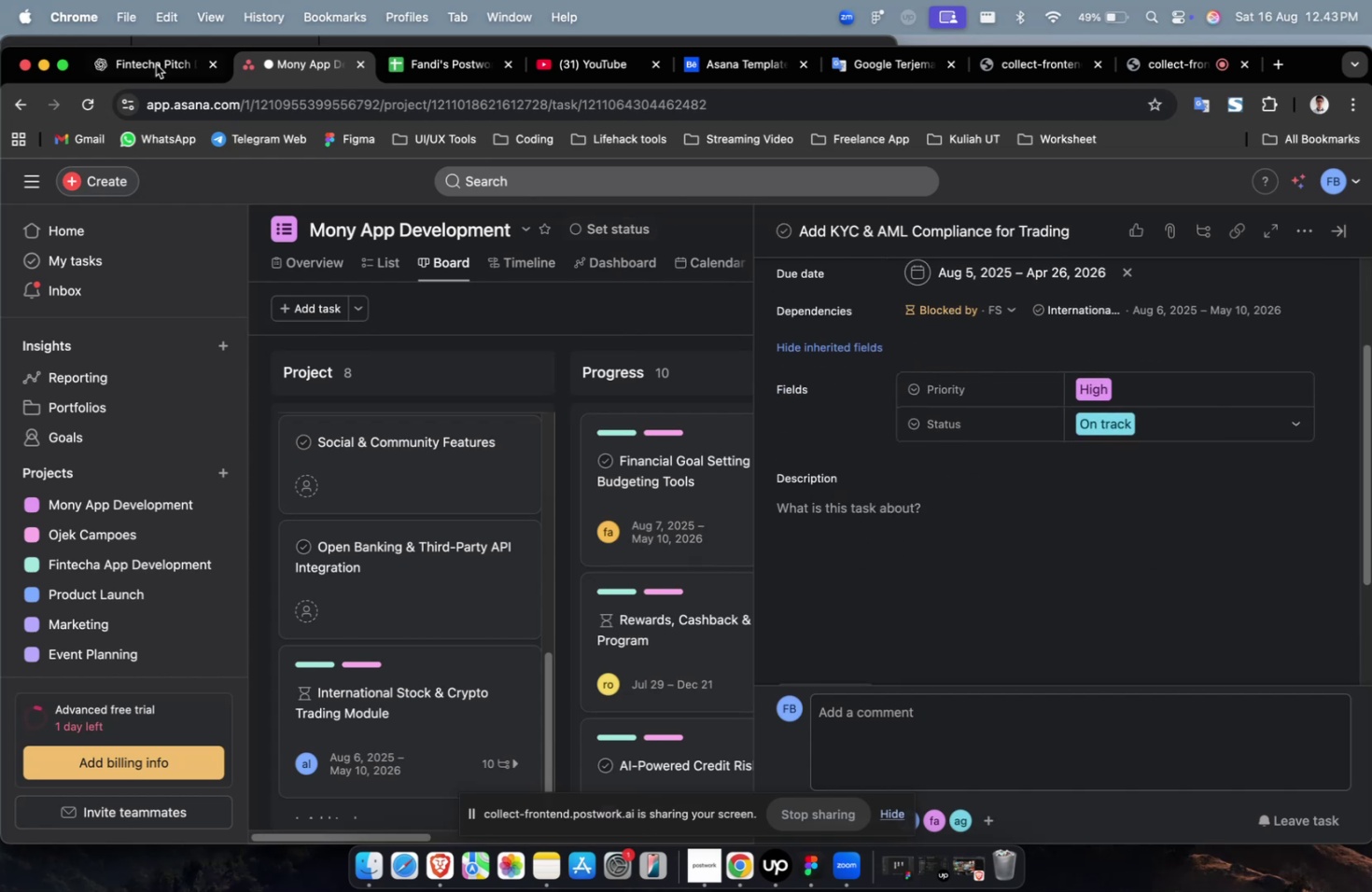 
left_click([130, 65])
 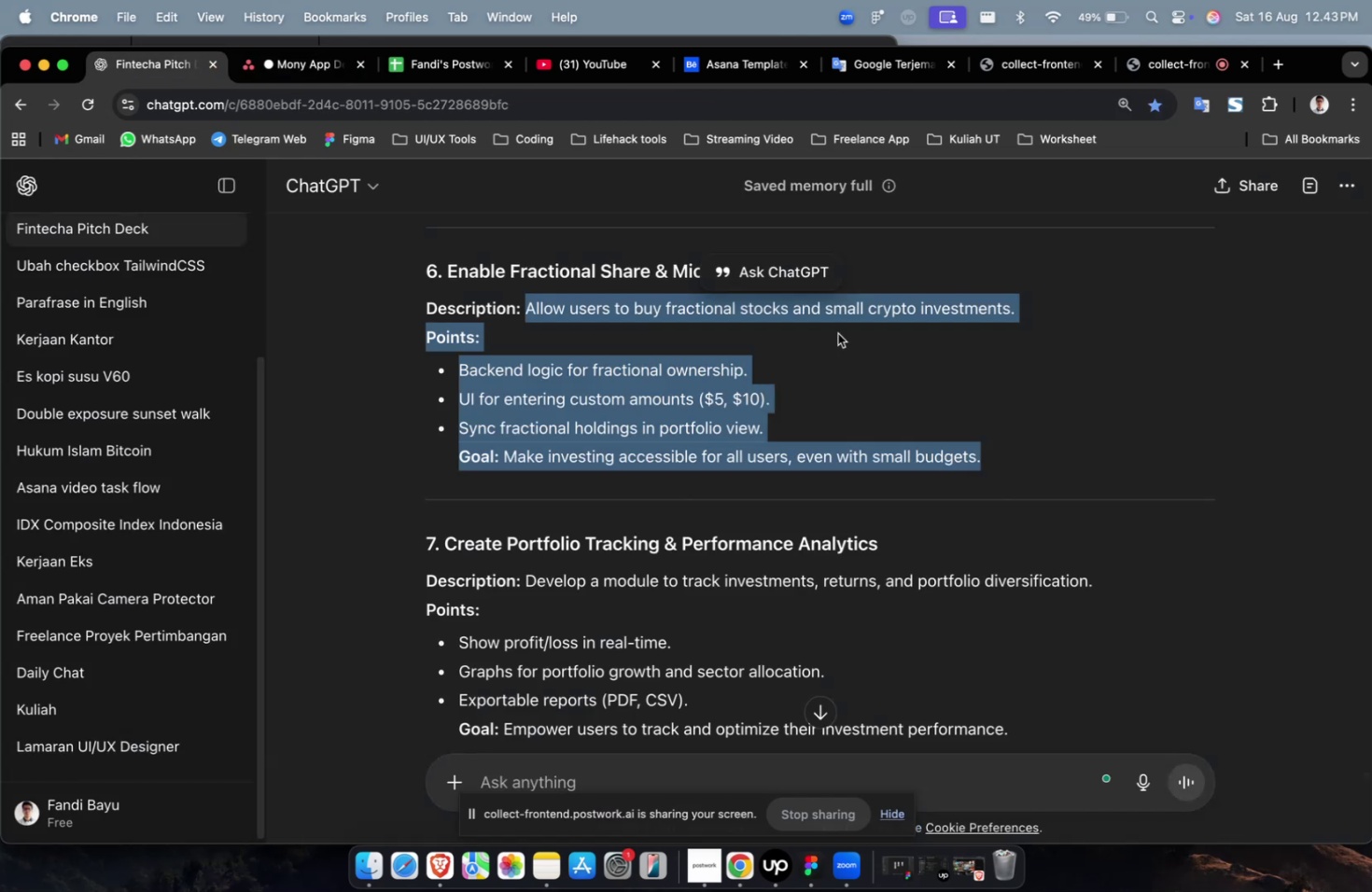 
scroll: coordinate [858, 347], scroll_direction: up, amount: 8.0
 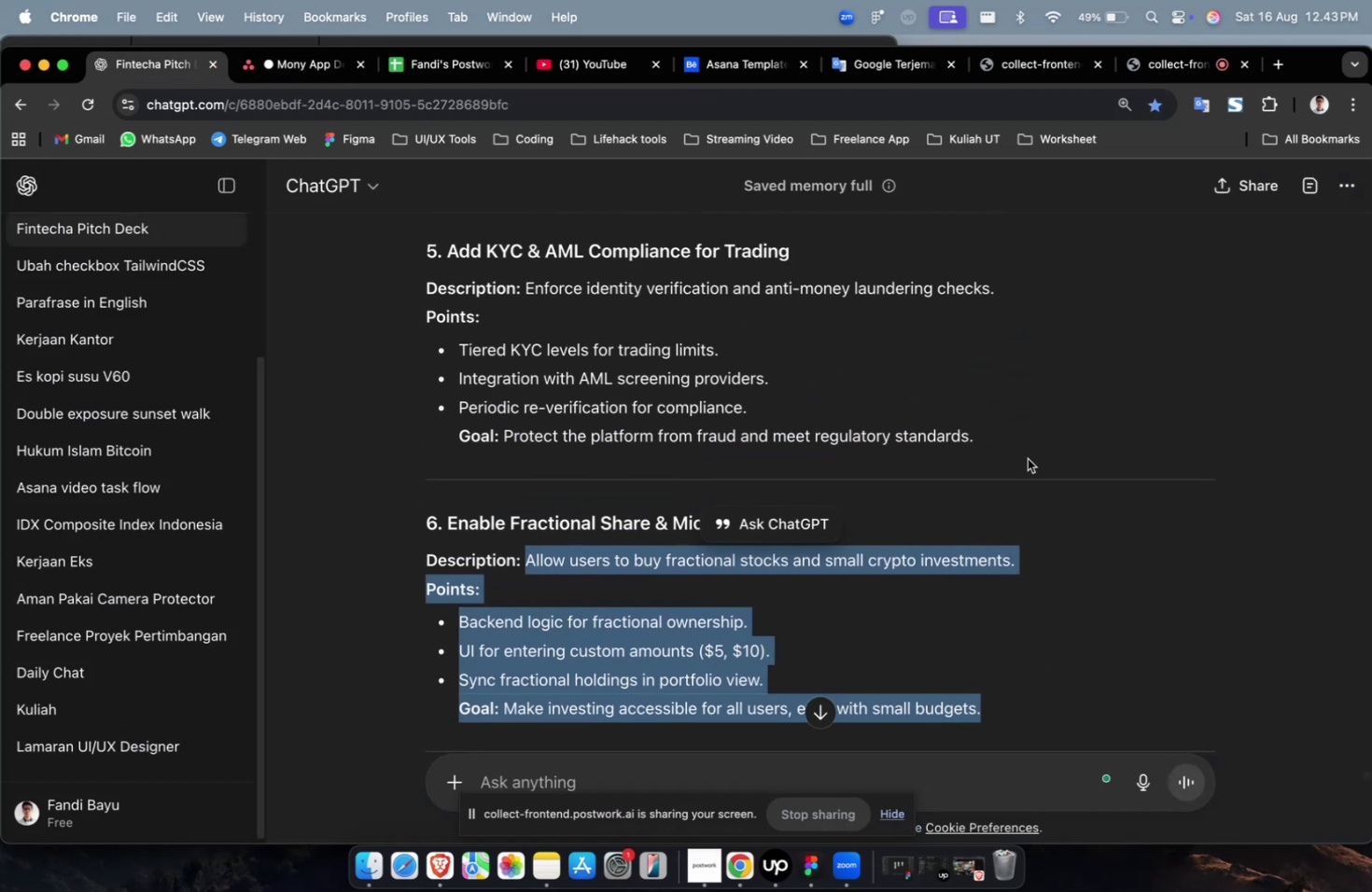 
left_click_drag(start_coordinate=[1011, 447], to_coordinate=[525, 295])
 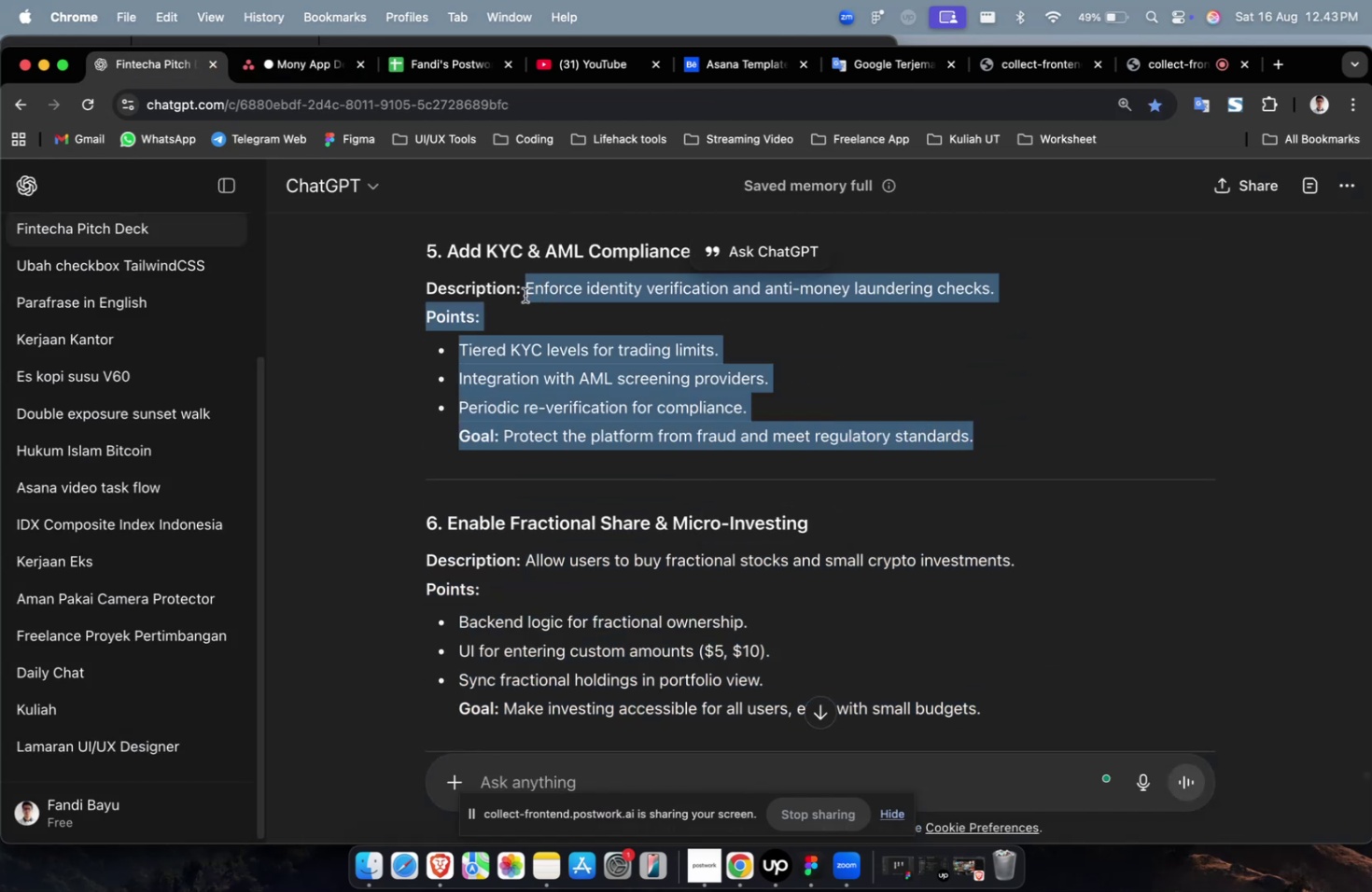 
key(Meta+C)
 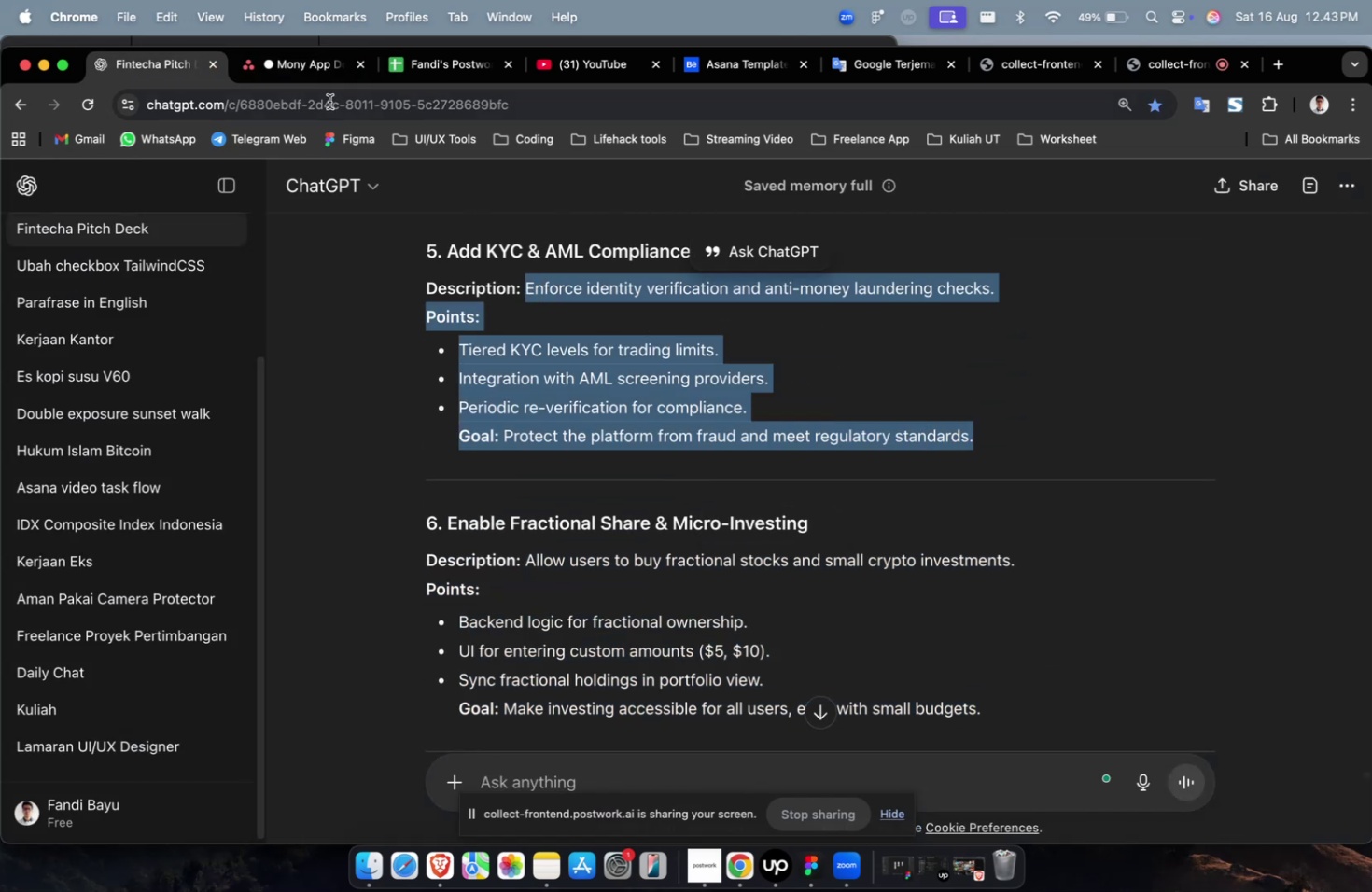 
key(Meta+C)
 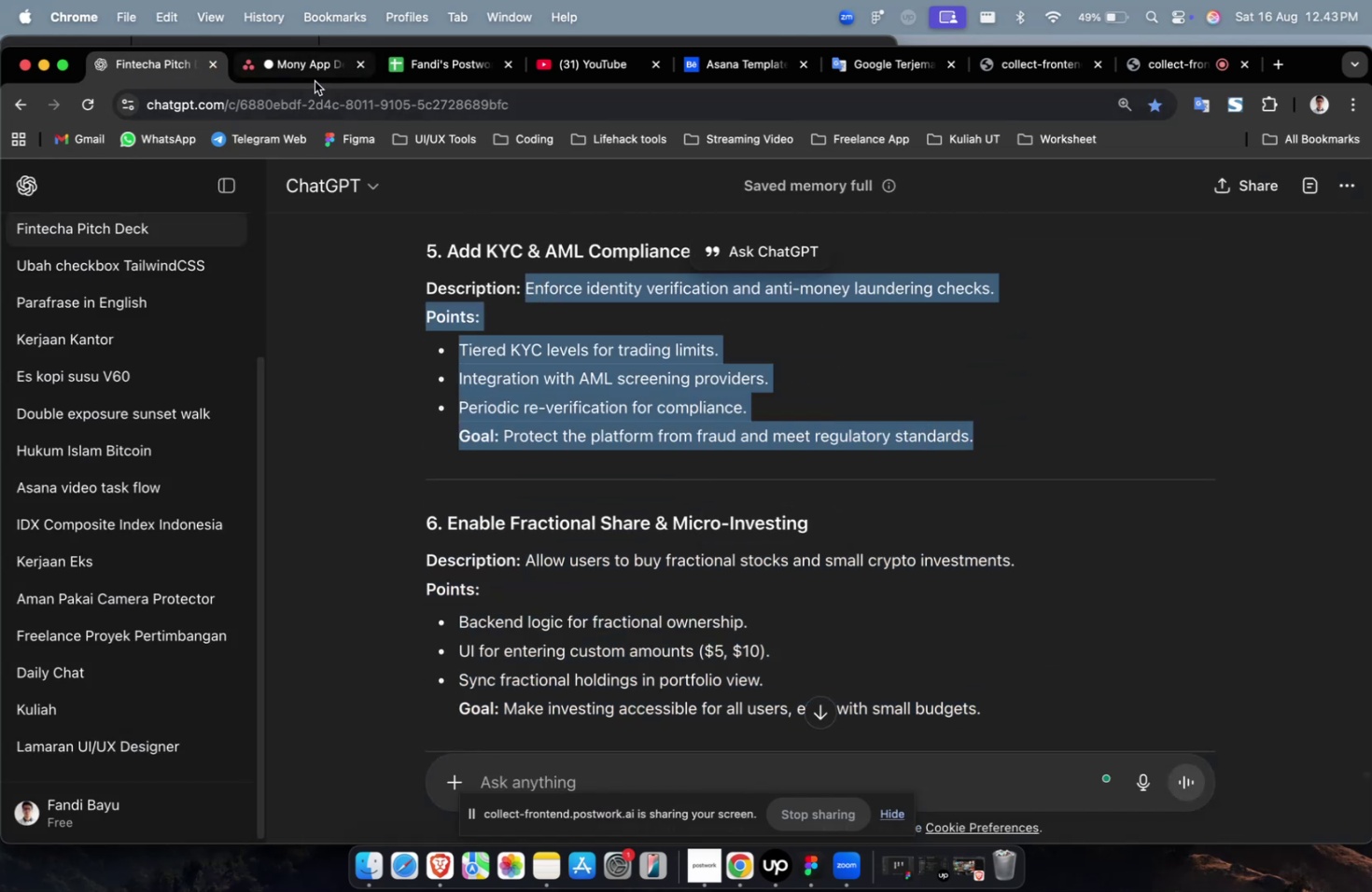 
left_click([315, 81])
 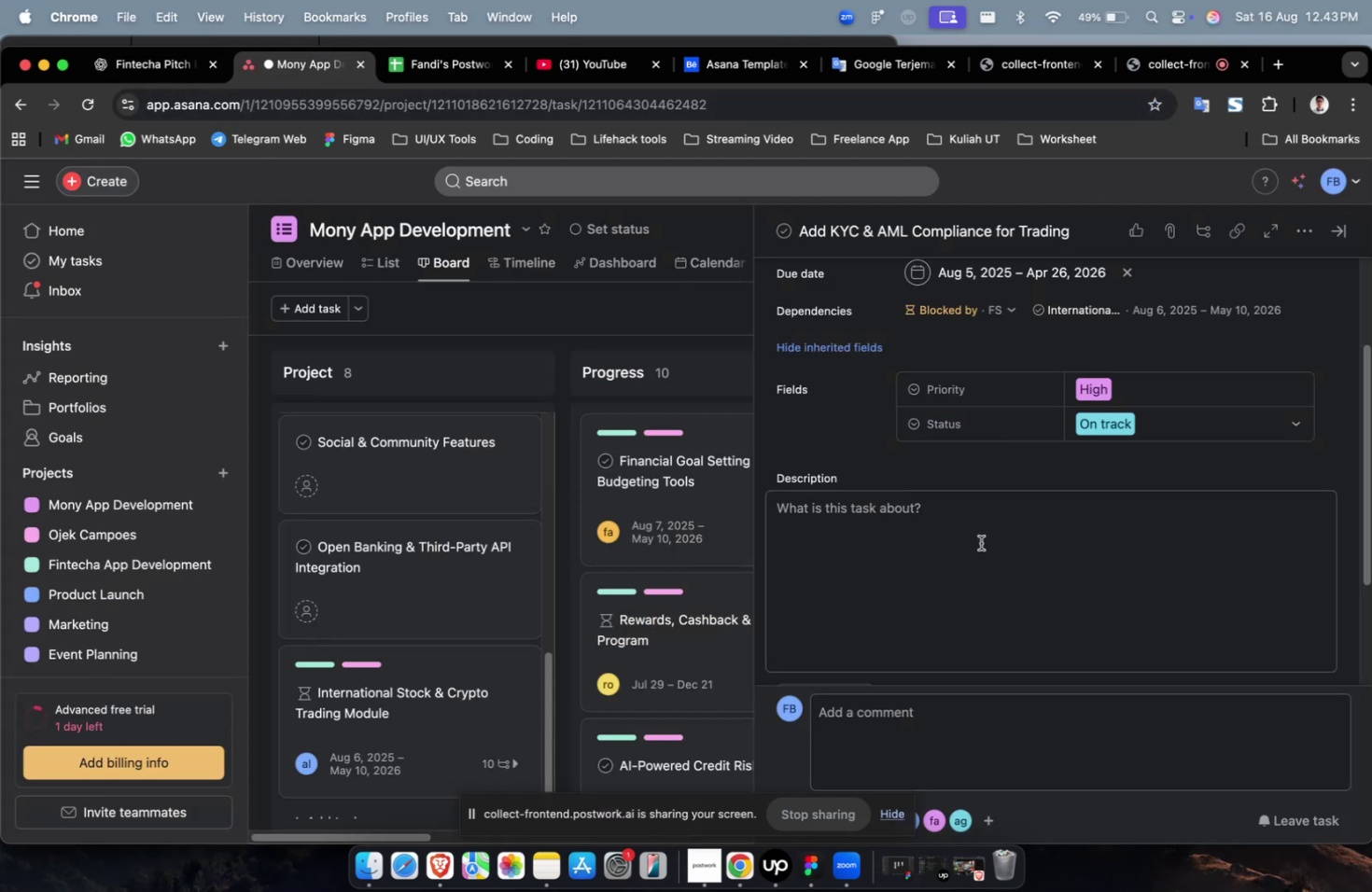 
double_click([976, 557])
 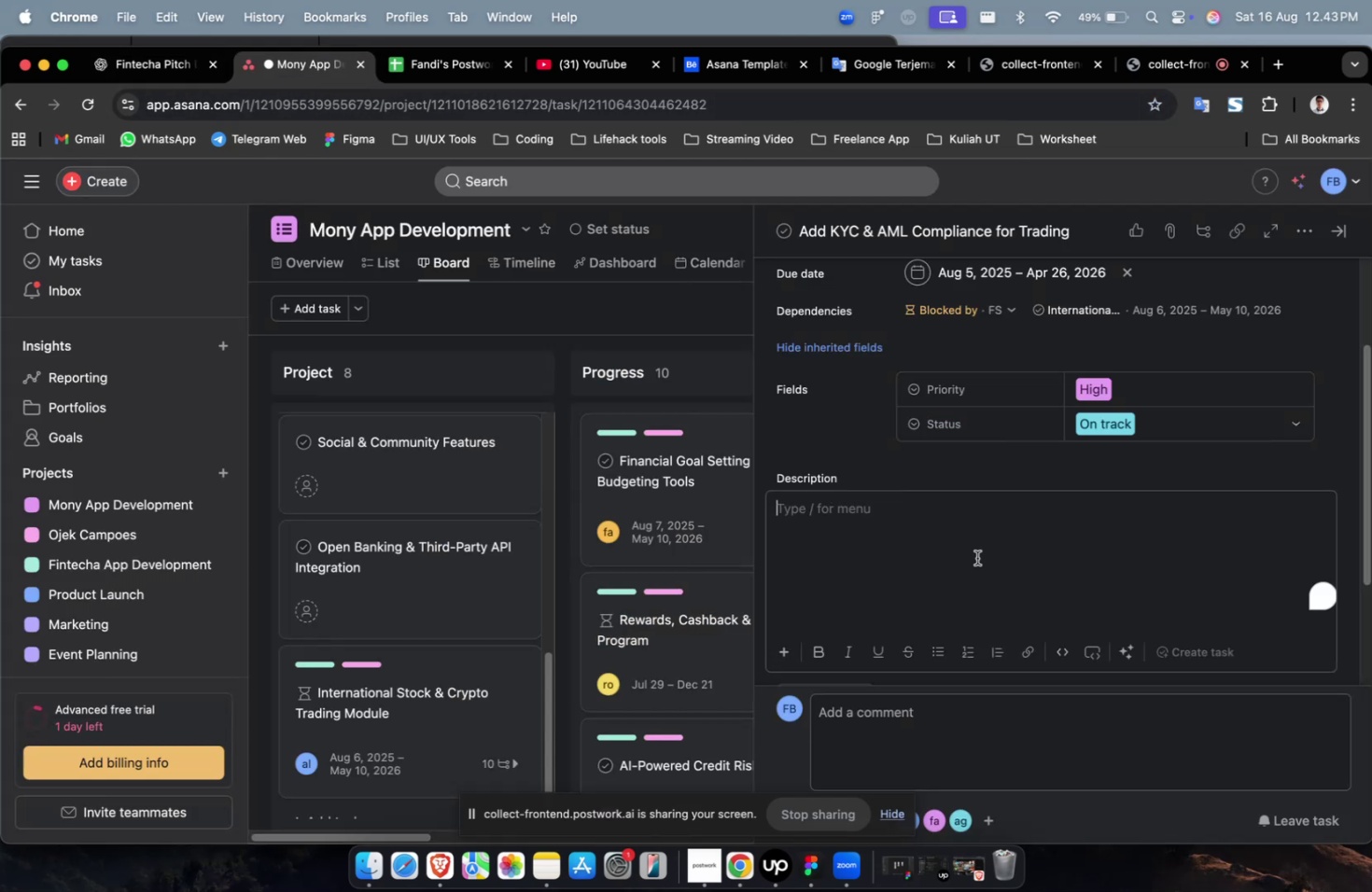 
key(Meta+V)
 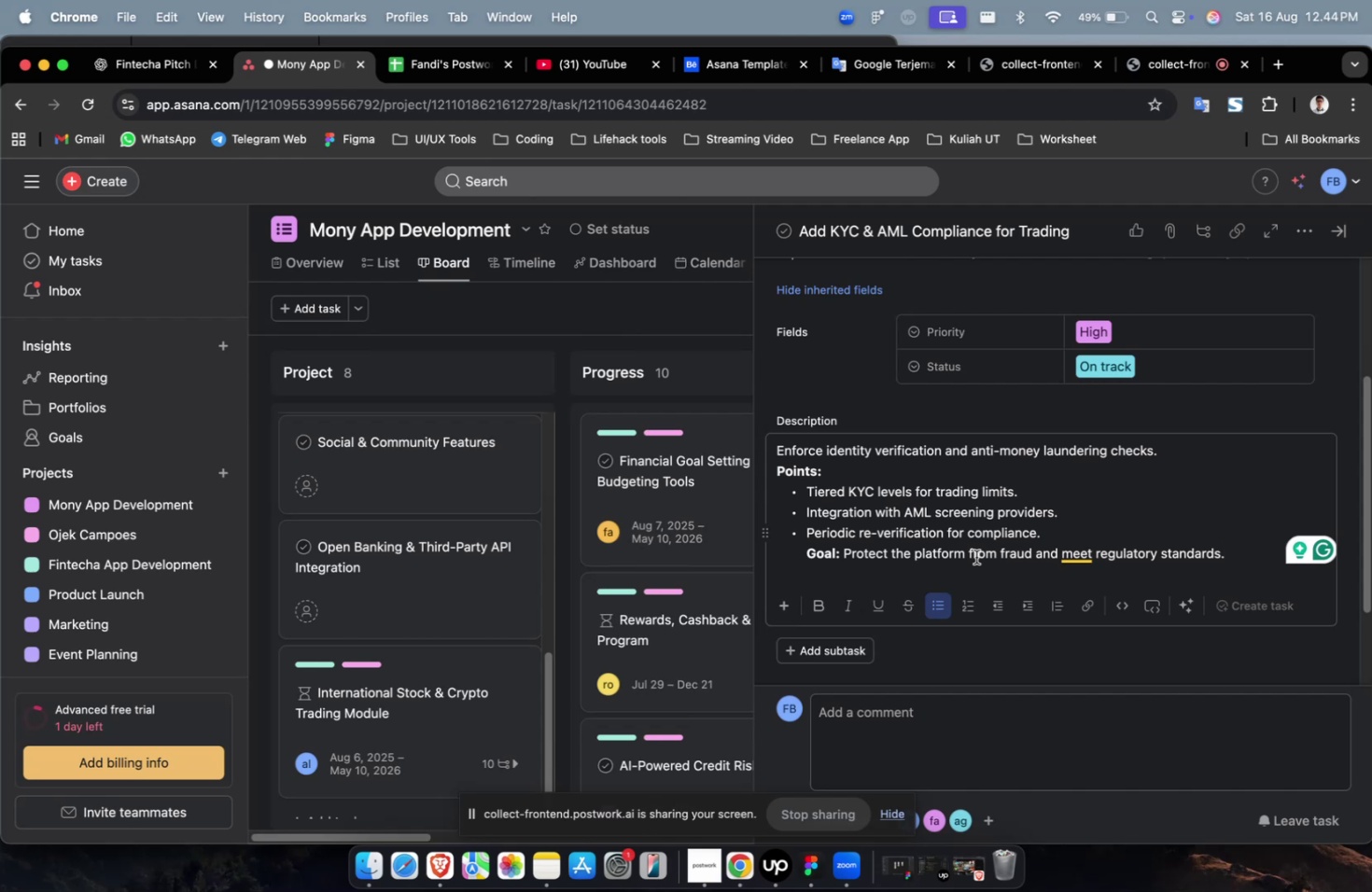 
wait(22.99)
 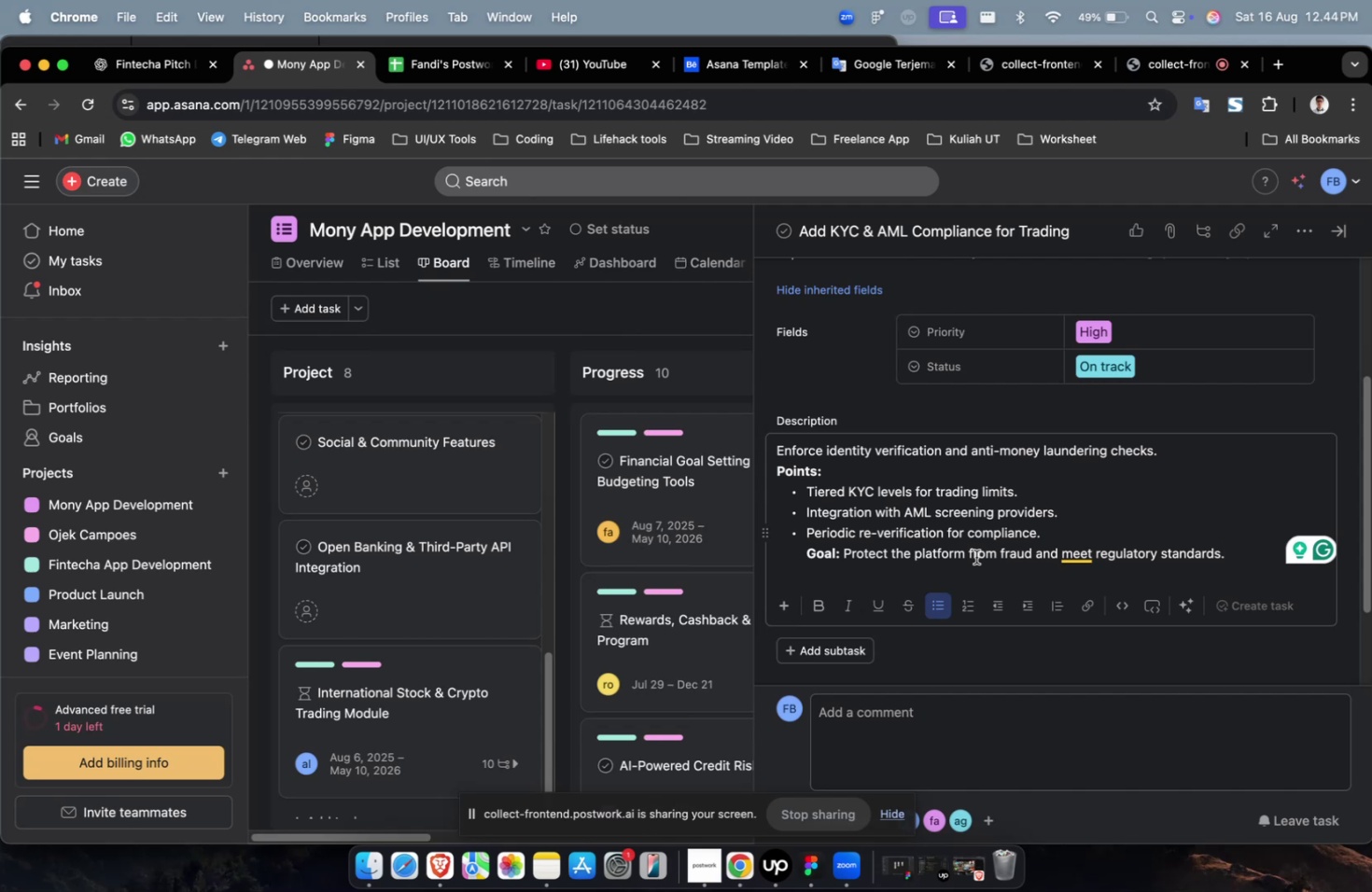 
scroll: coordinate [1001, 549], scroll_direction: down, amount: 2.0
 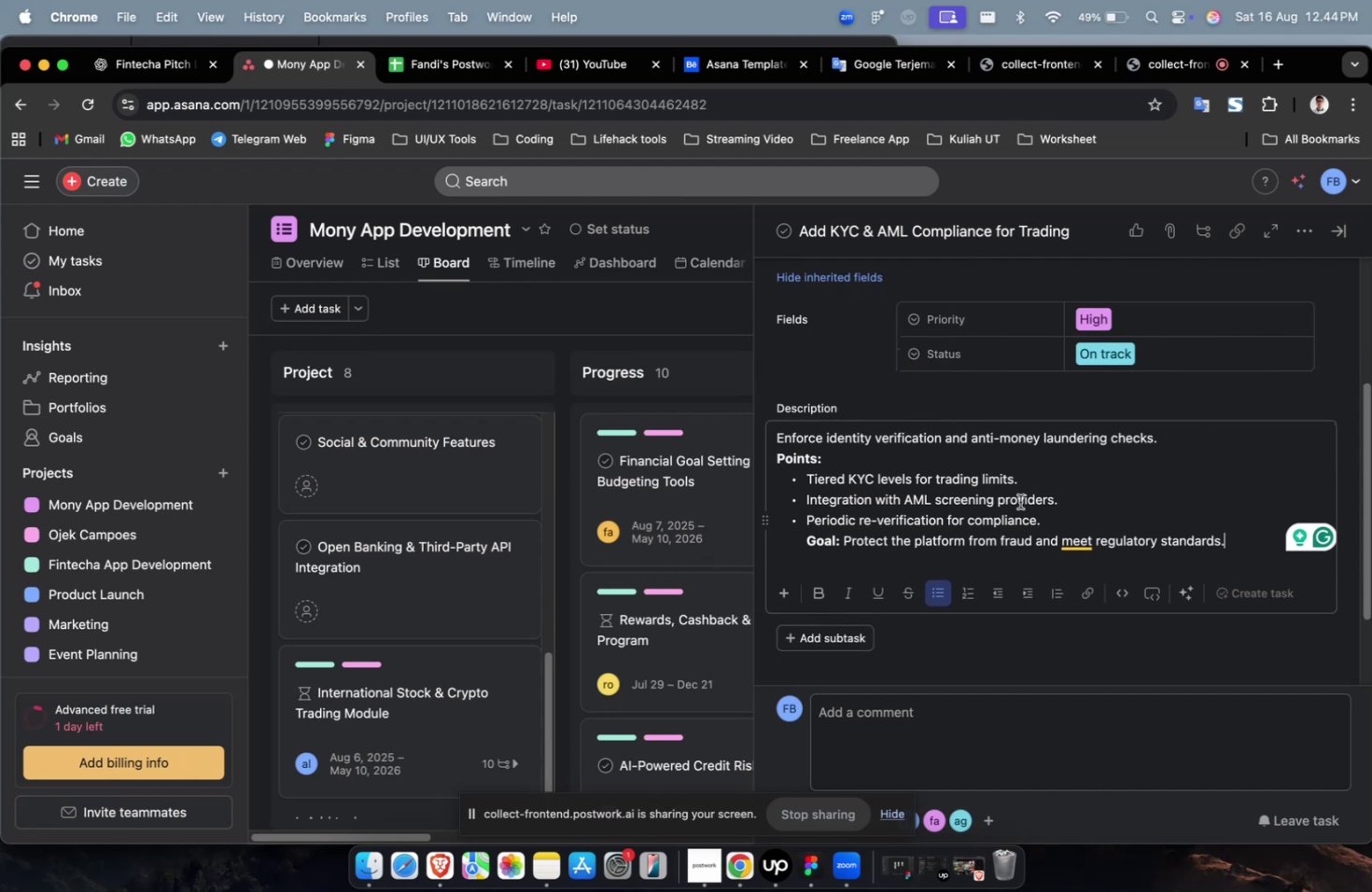 
scroll: coordinate [1028, 477], scroll_direction: up, amount: 9.0
 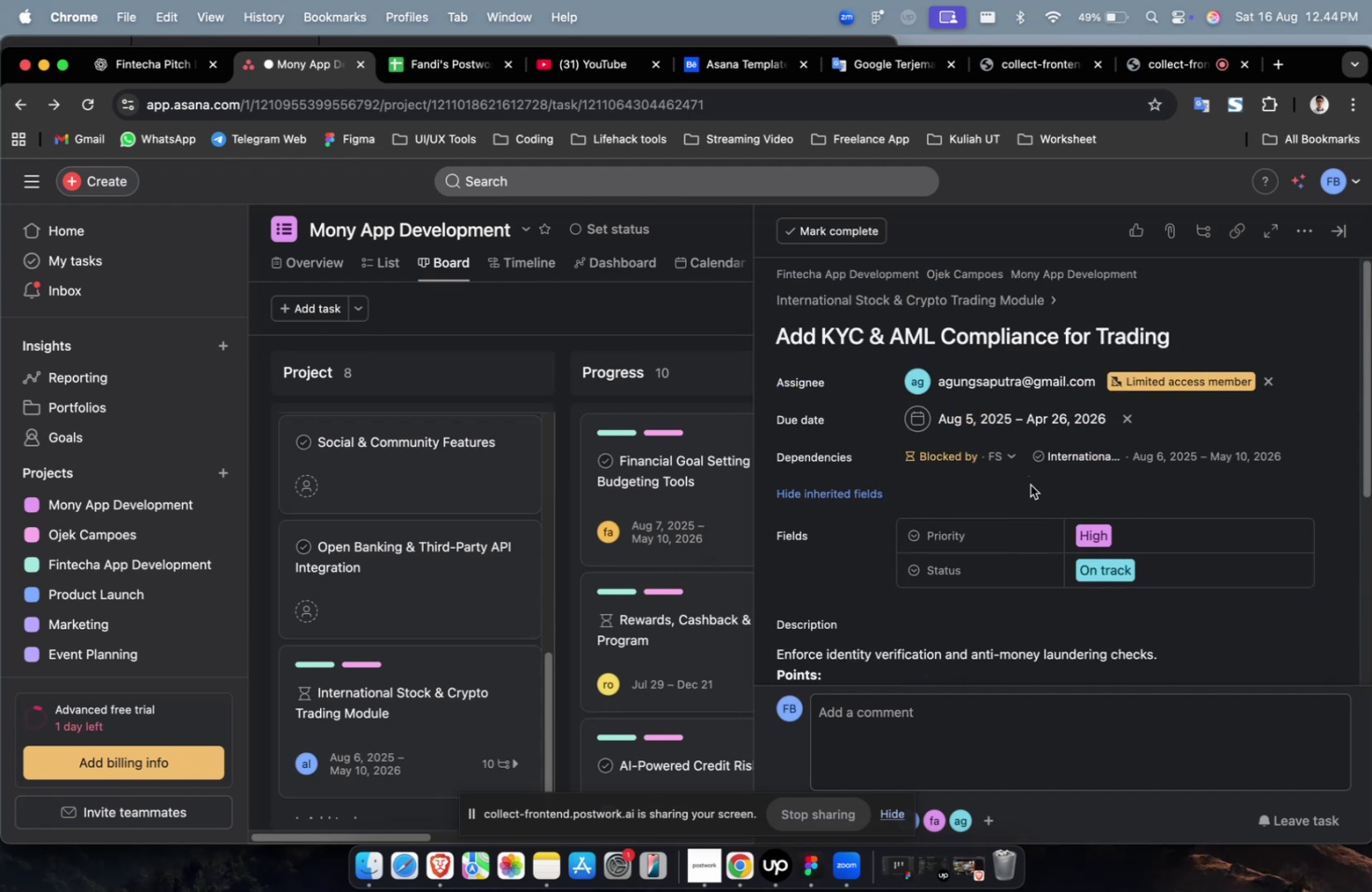 
scroll: coordinate [904, 481], scroll_direction: down, amount: 42.0
 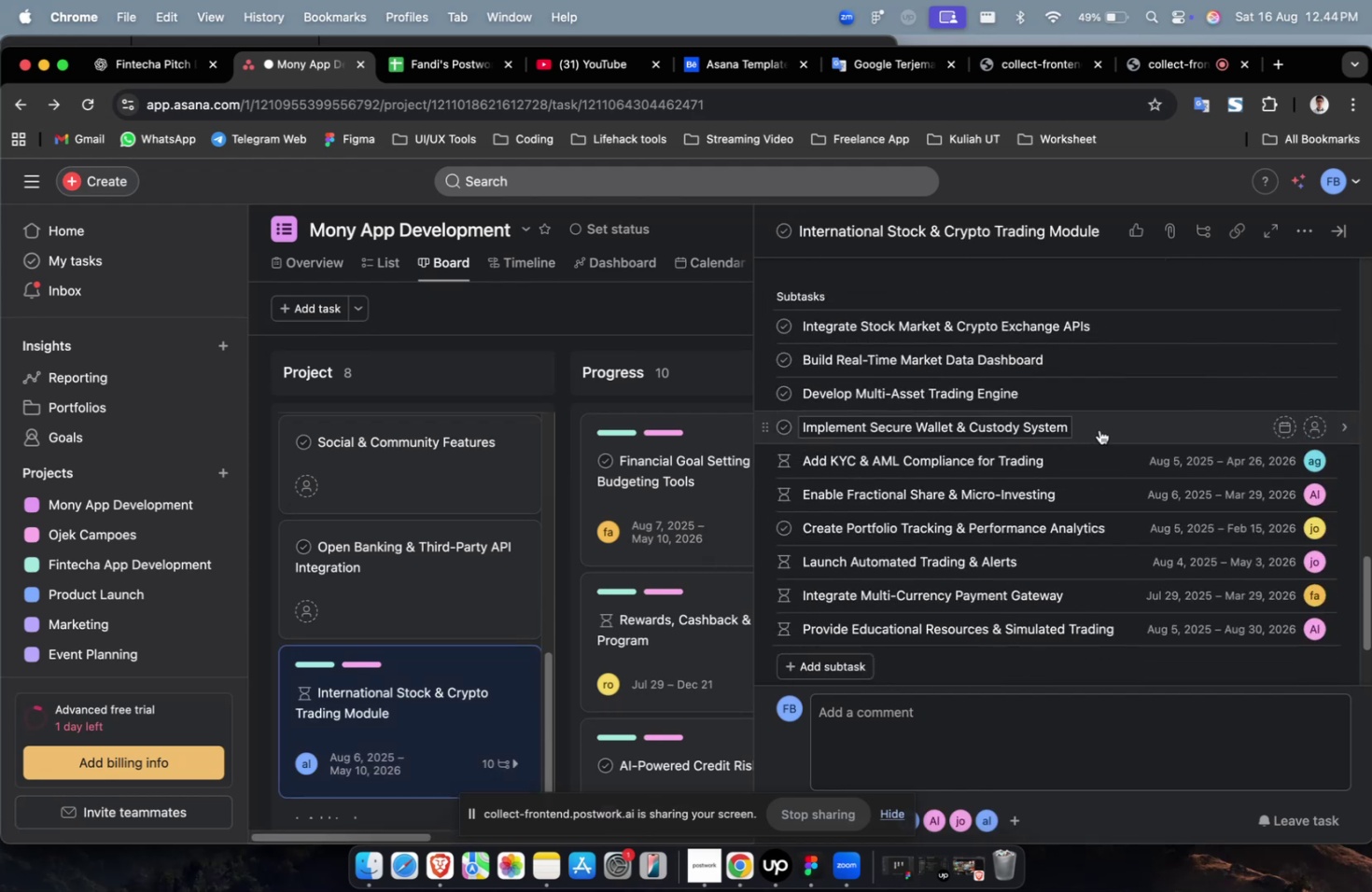 
left_click([1116, 425])
 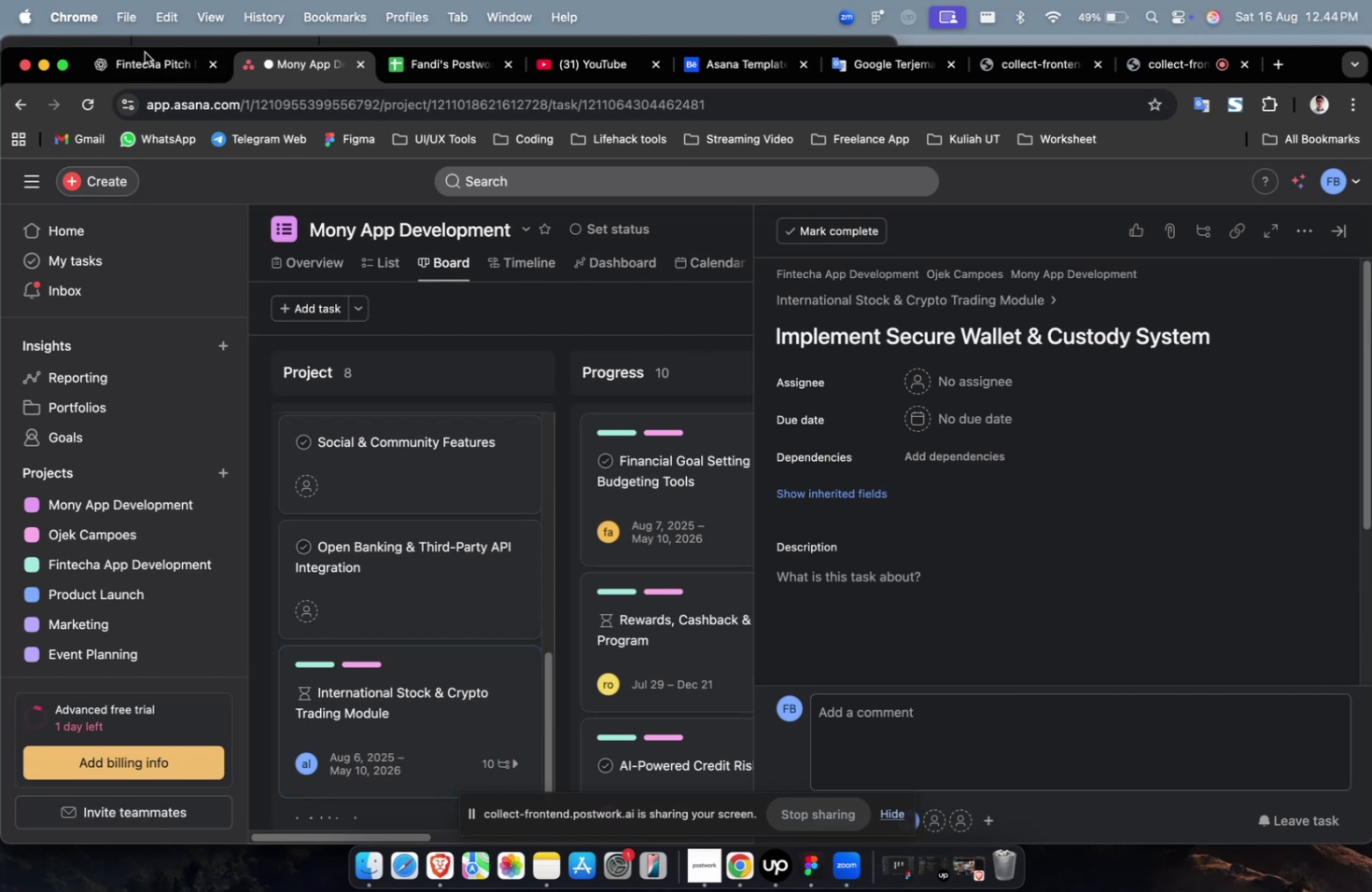 
left_click([144, 60])
 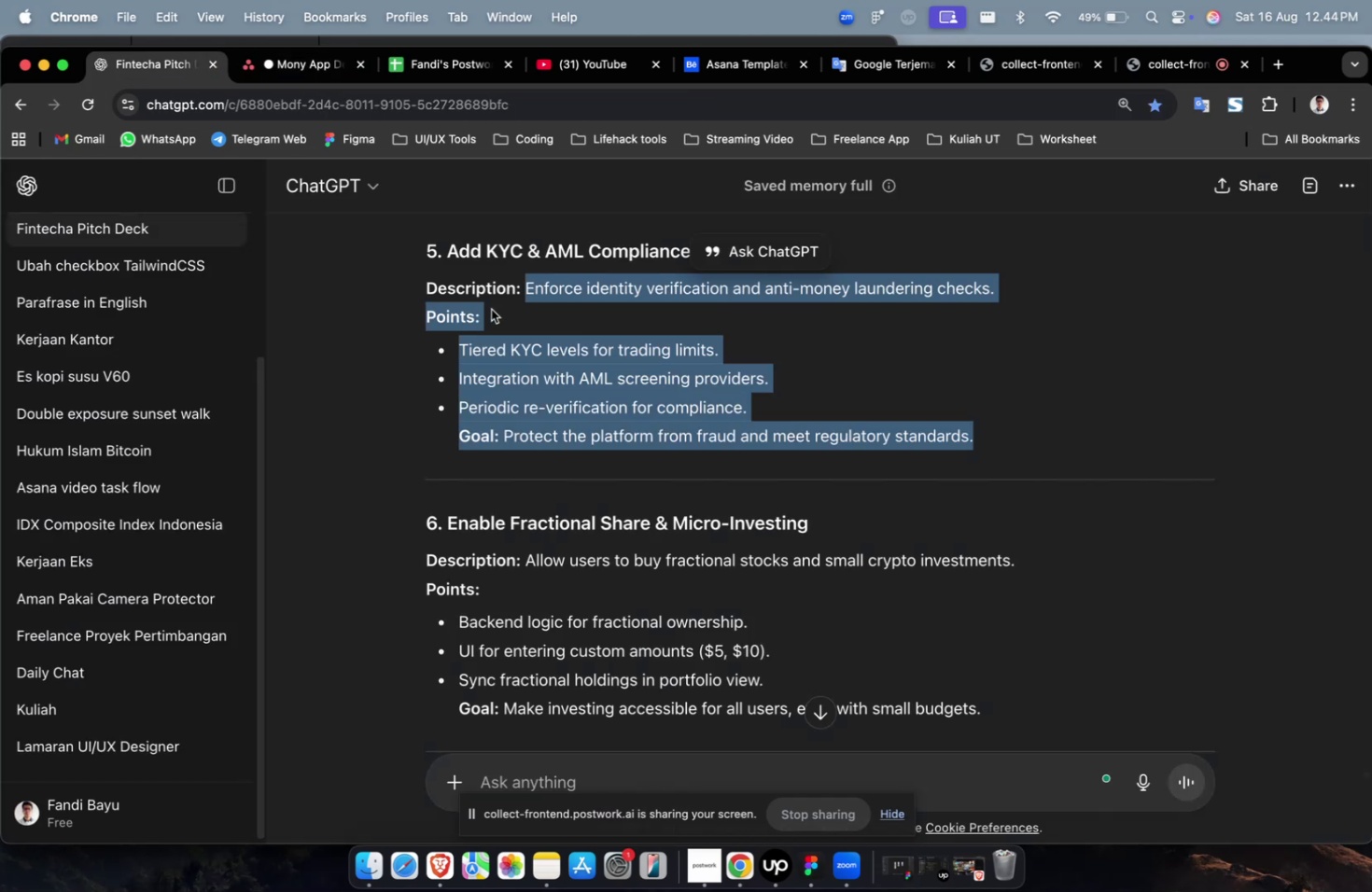 
scroll: coordinate [557, 361], scroll_direction: up, amount: 10.0
 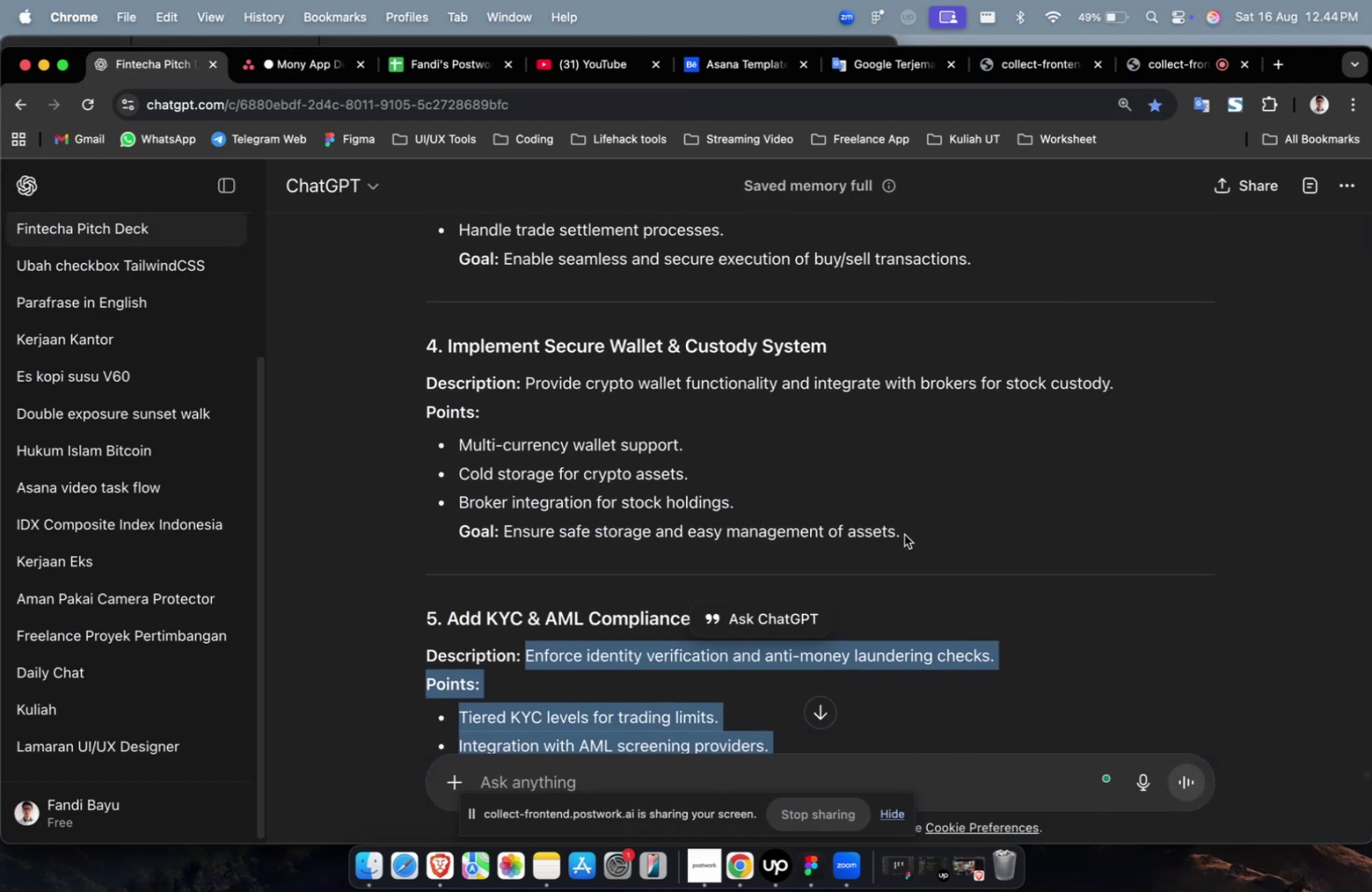 
left_click_drag(start_coordinate=[914, 537], to_coordinate=[525, 391])
 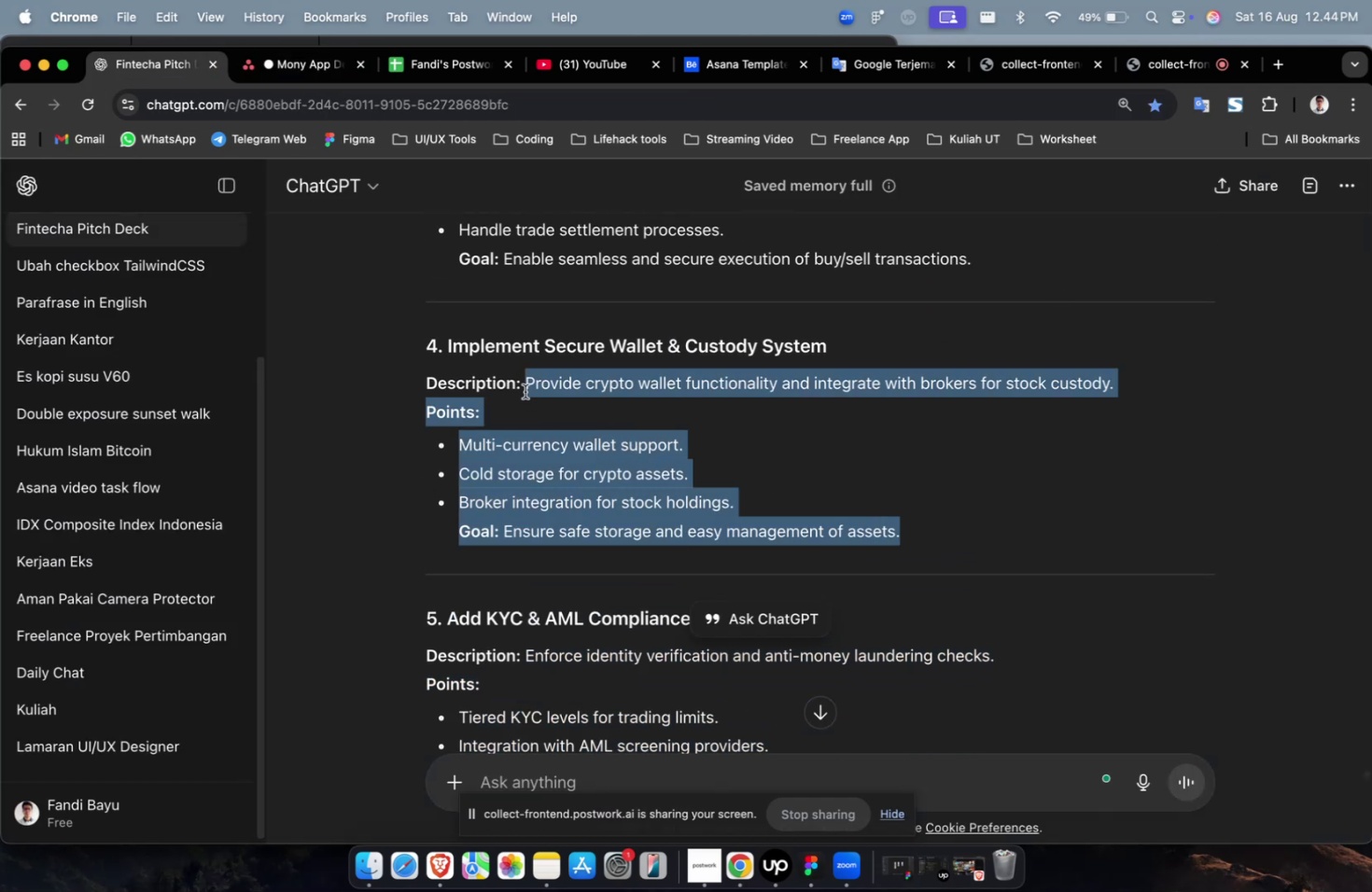 
key(Meta+C)
 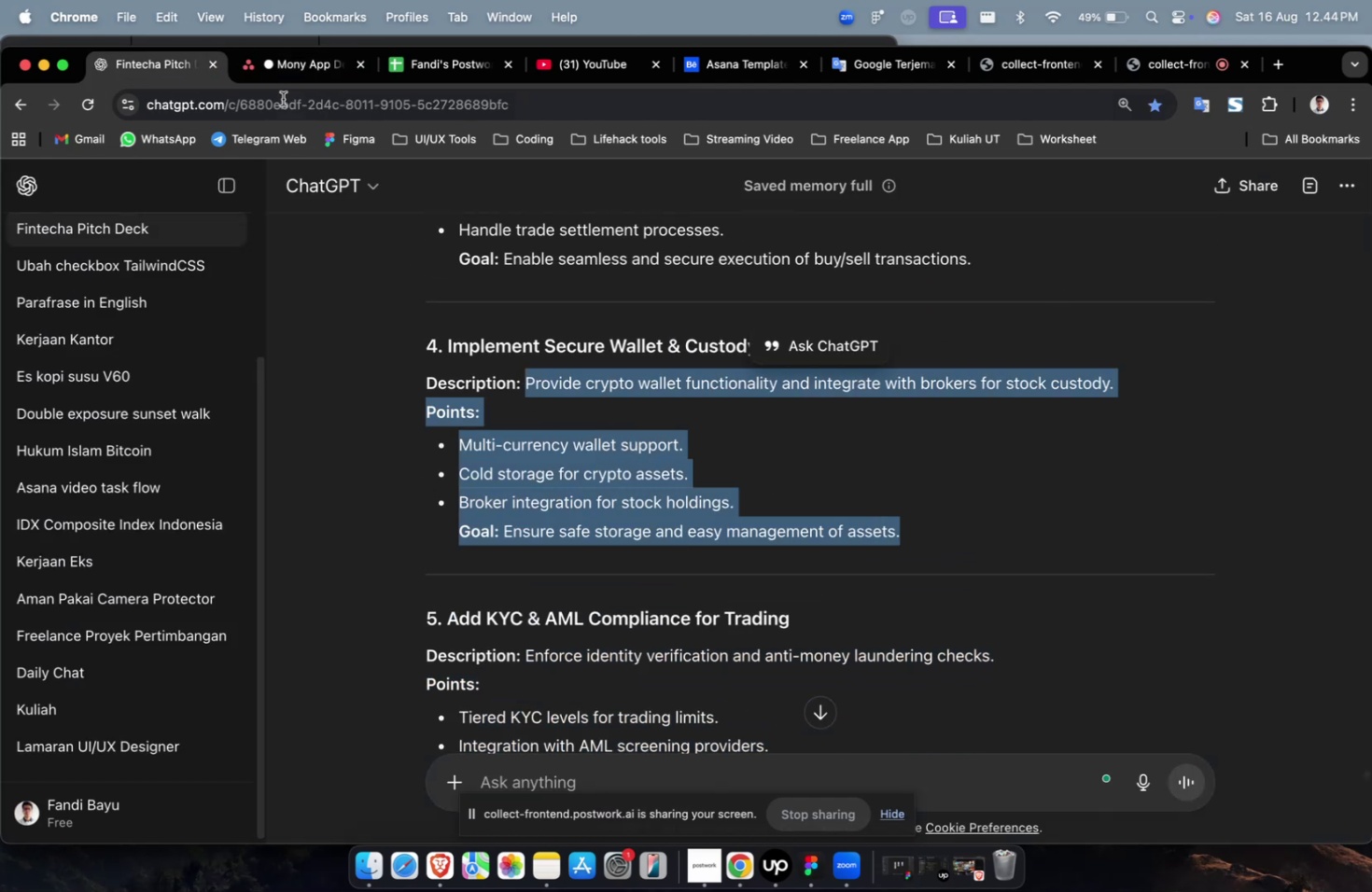 
key(Meta+C)
 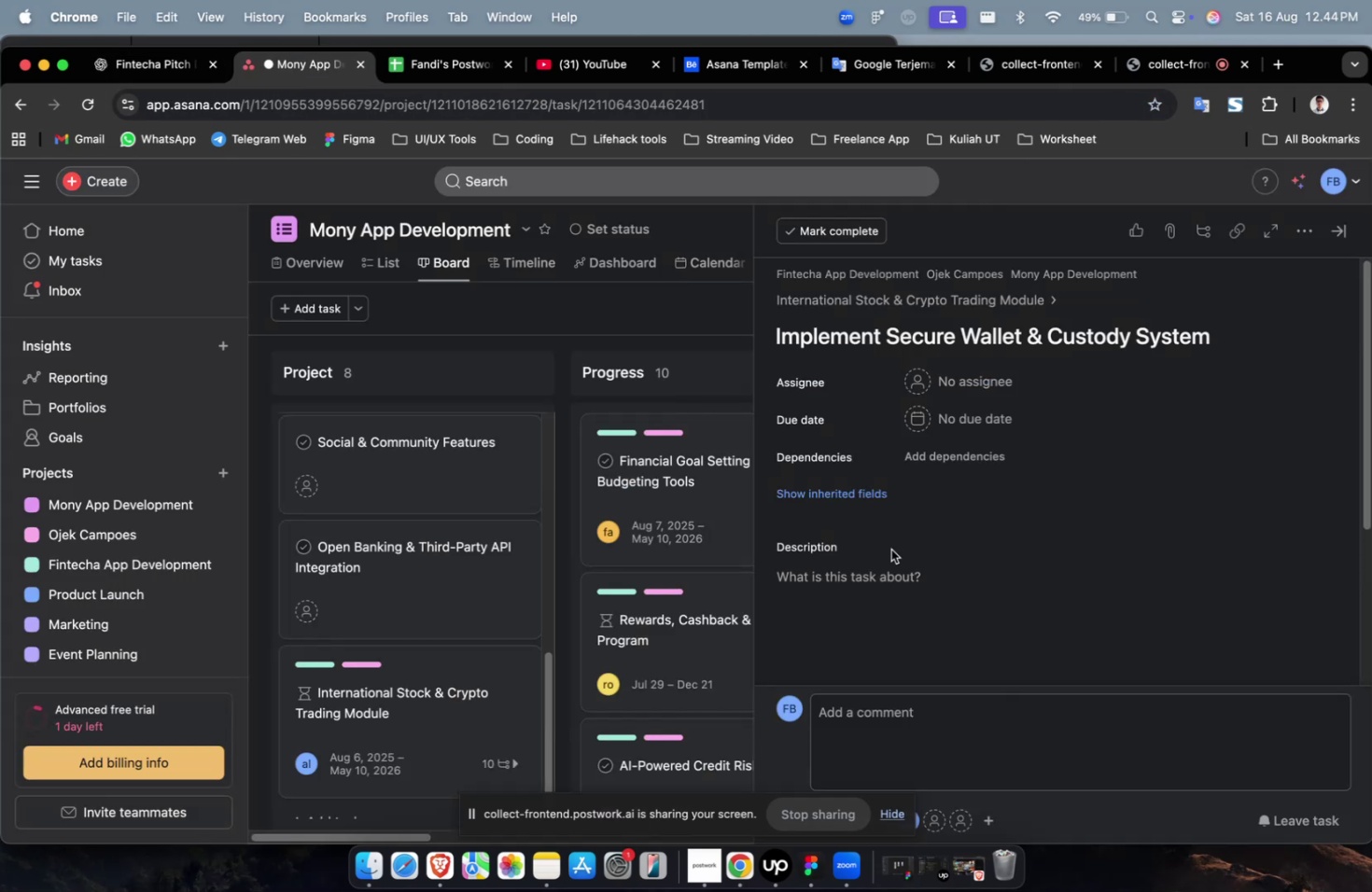 
double_click([951, 626])
 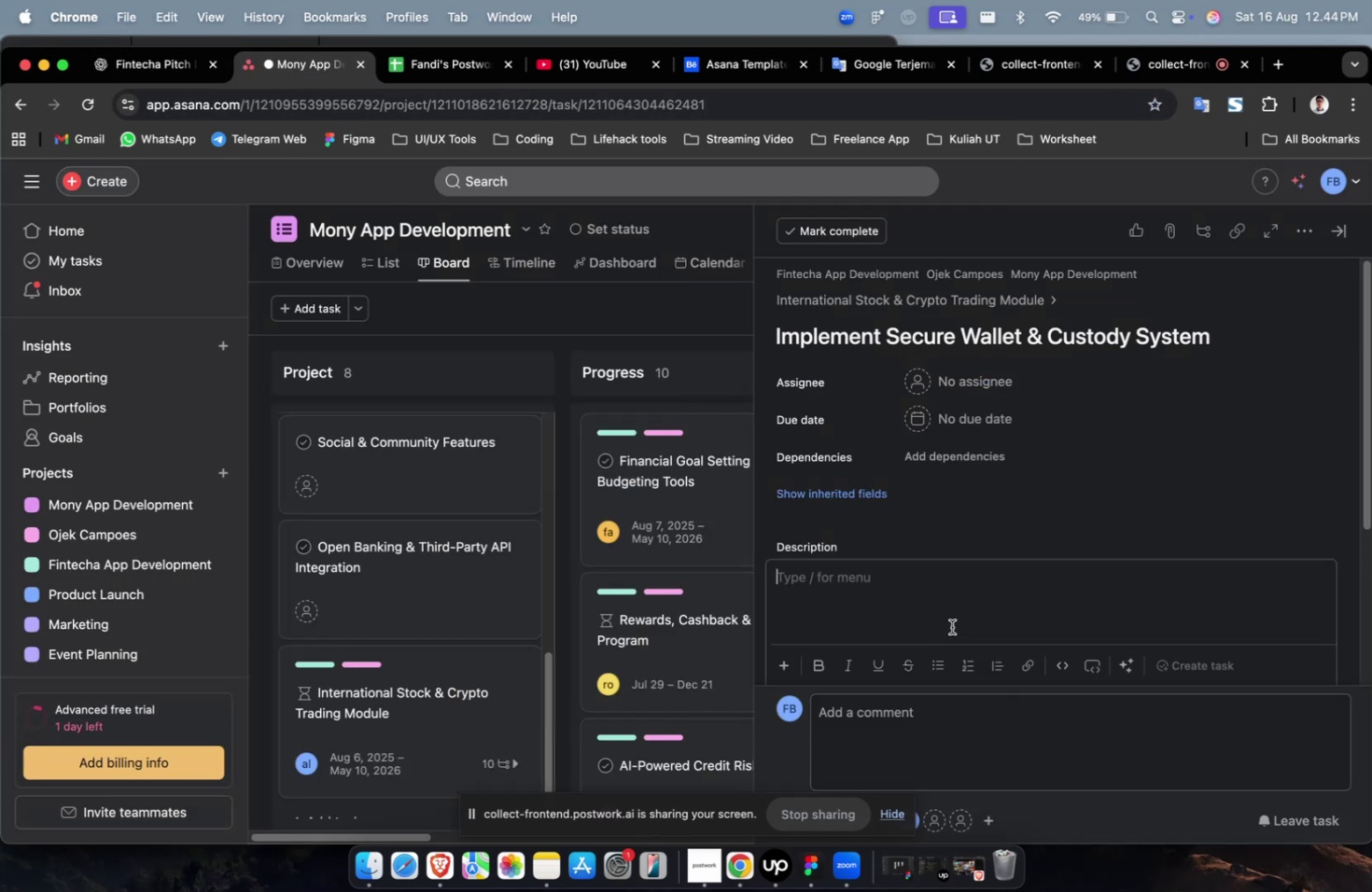 
key(Meta+V)
 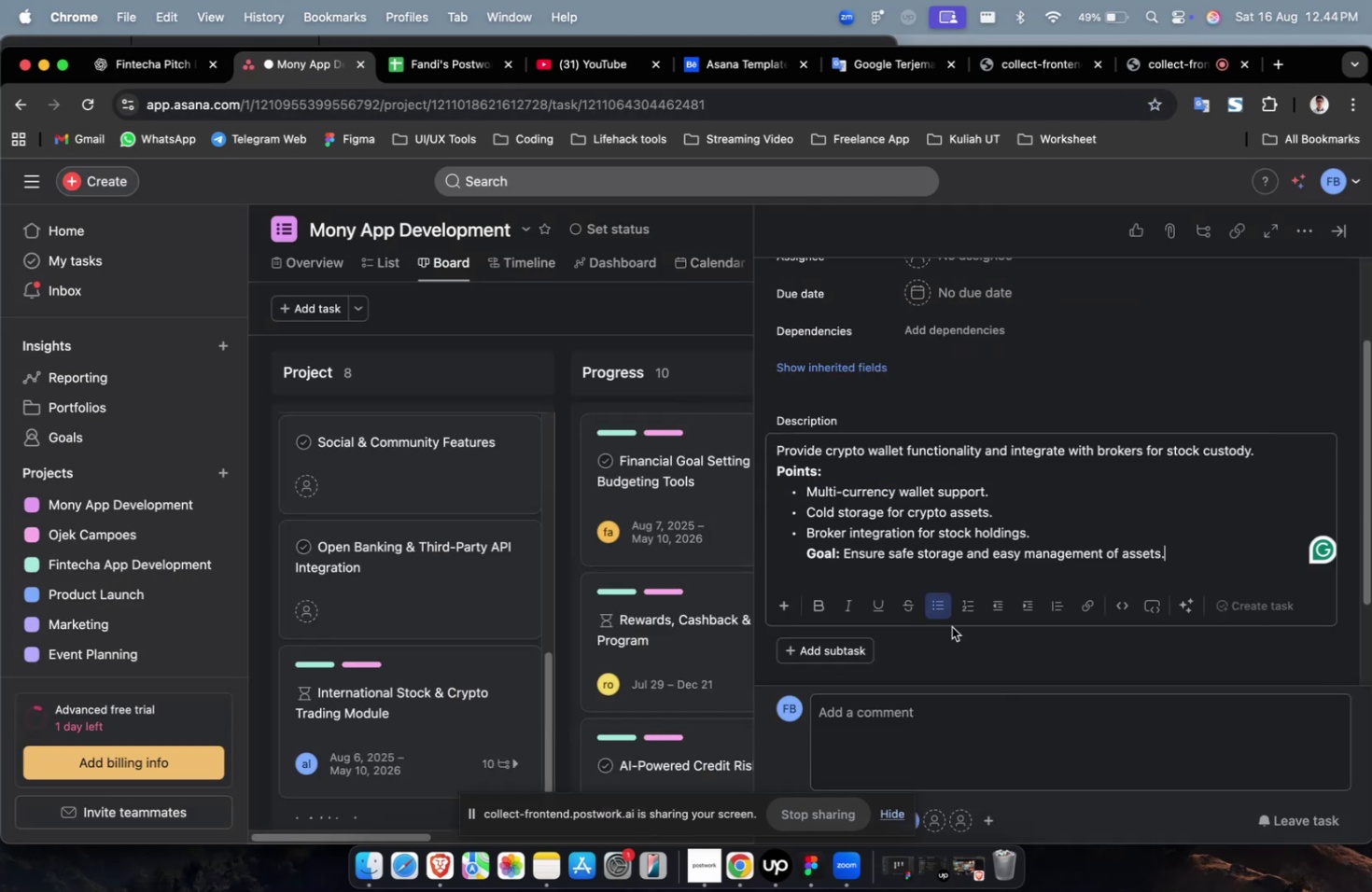 
scroll: coordinate [951, 626], scroll_direction: up, amount: 12.0
 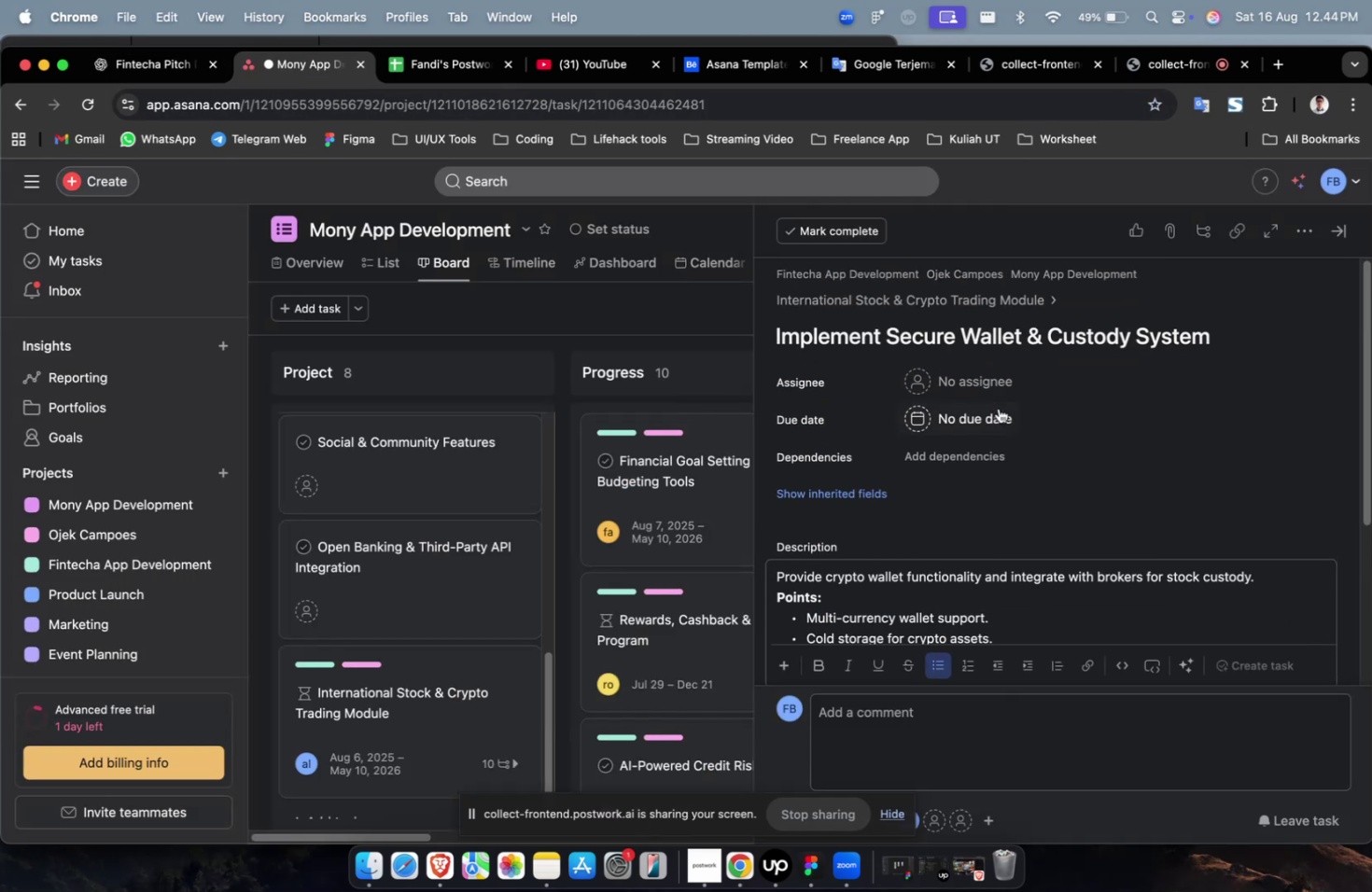 
left_click([998, 371])
 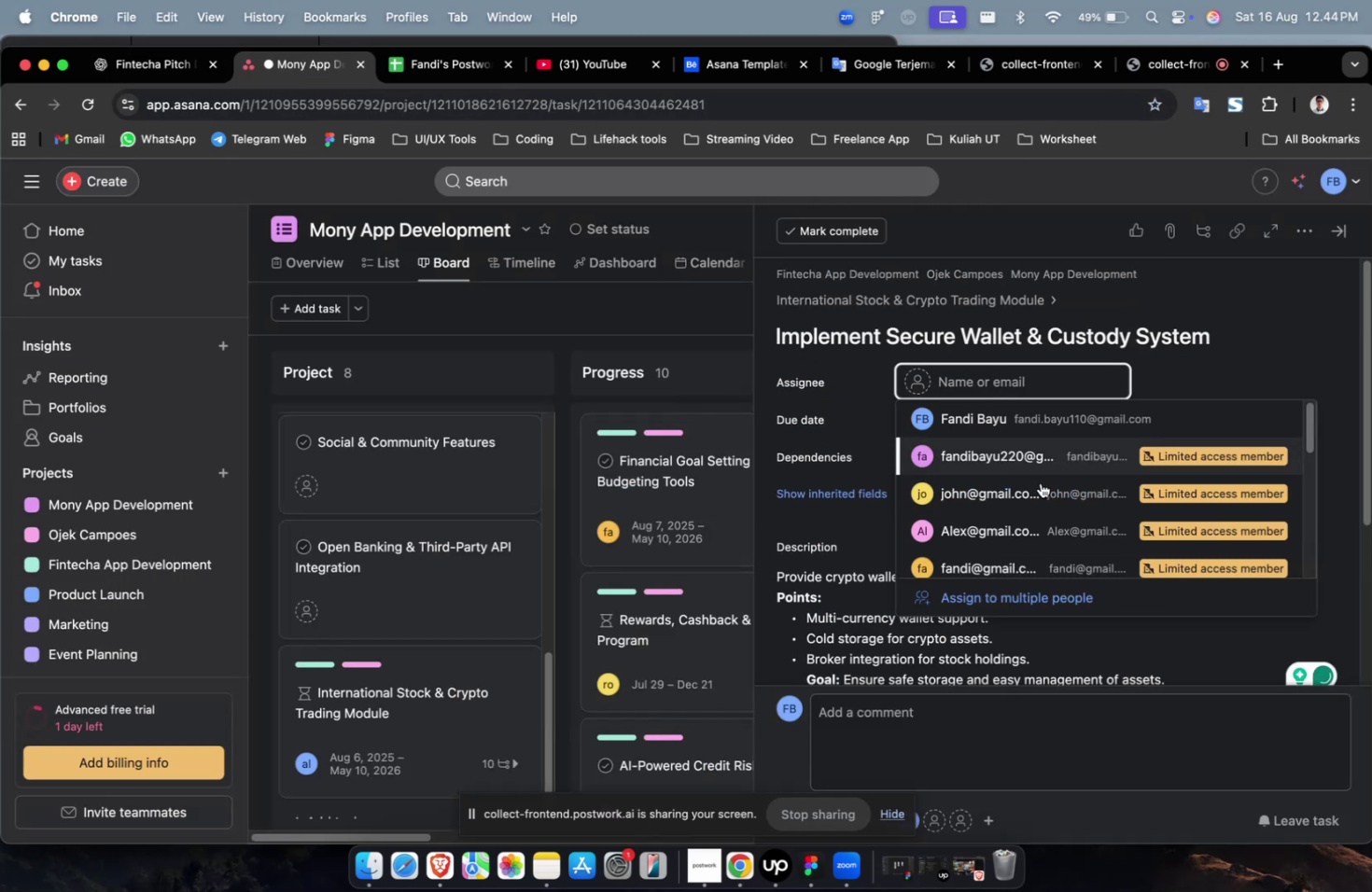 
left_click([1056, 511])
 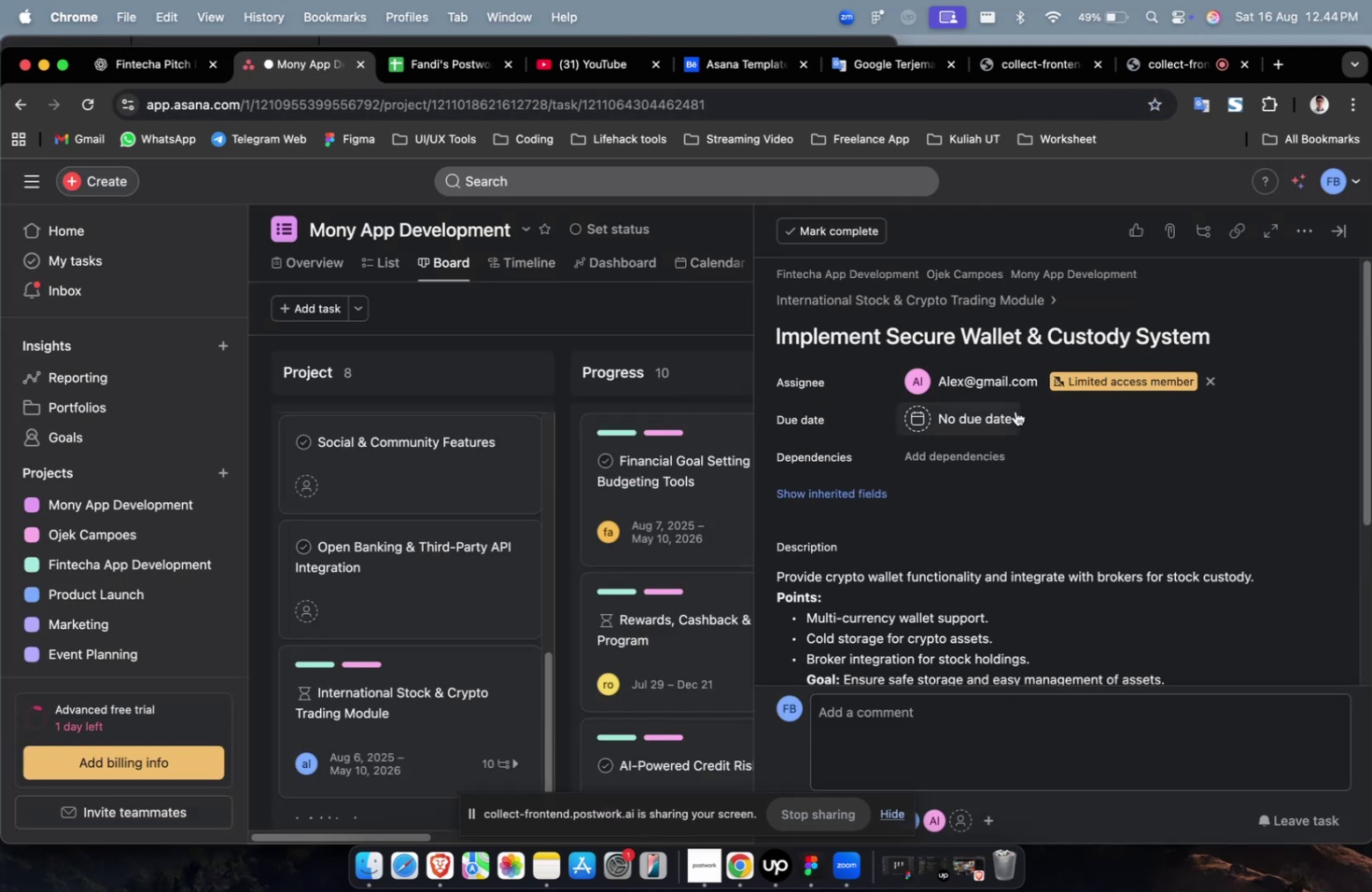 
left_click([996, 390])
 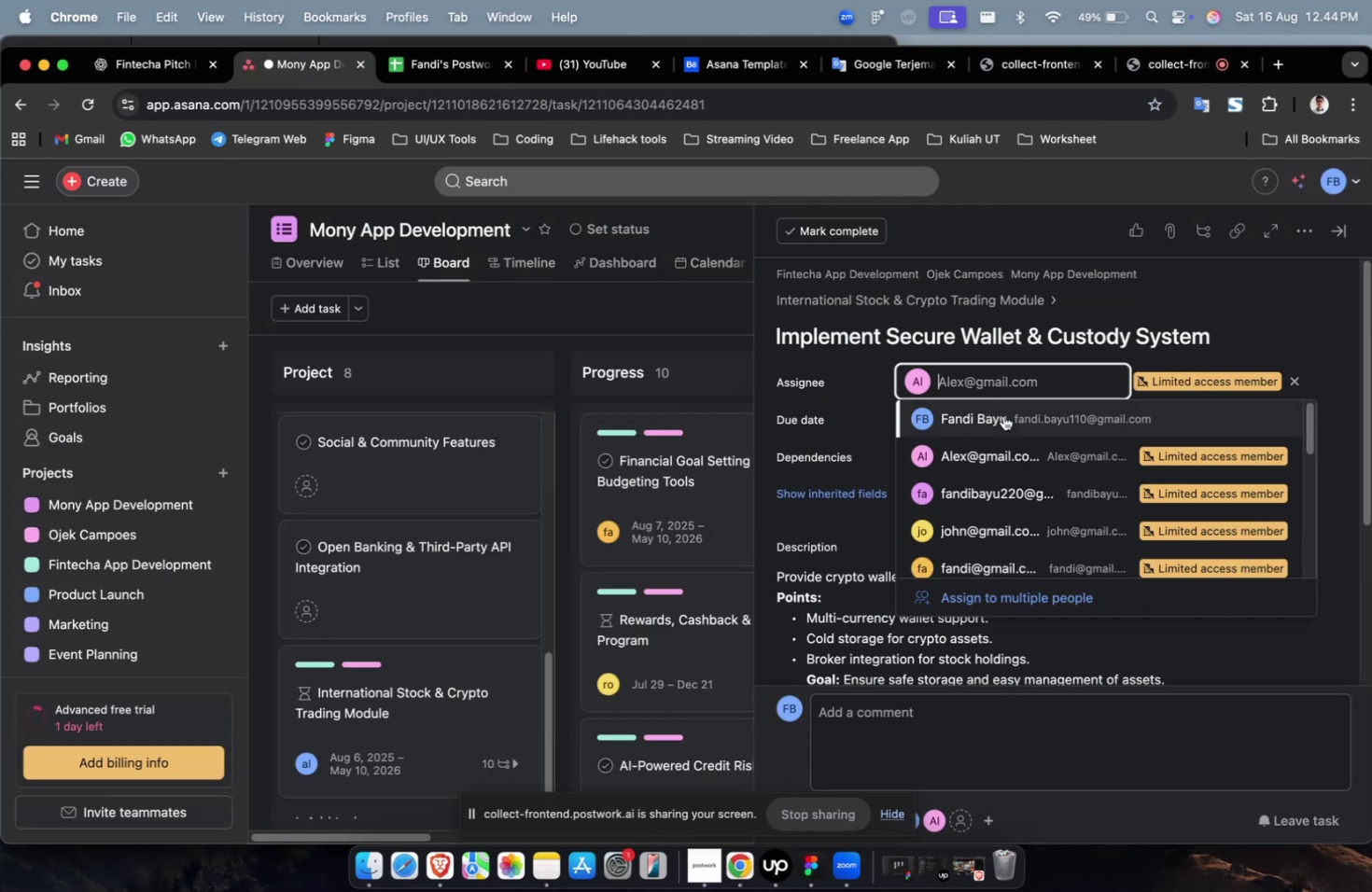 
scroll: coordinate [1007, 477], scroll_direction: down, amount: 7.0
 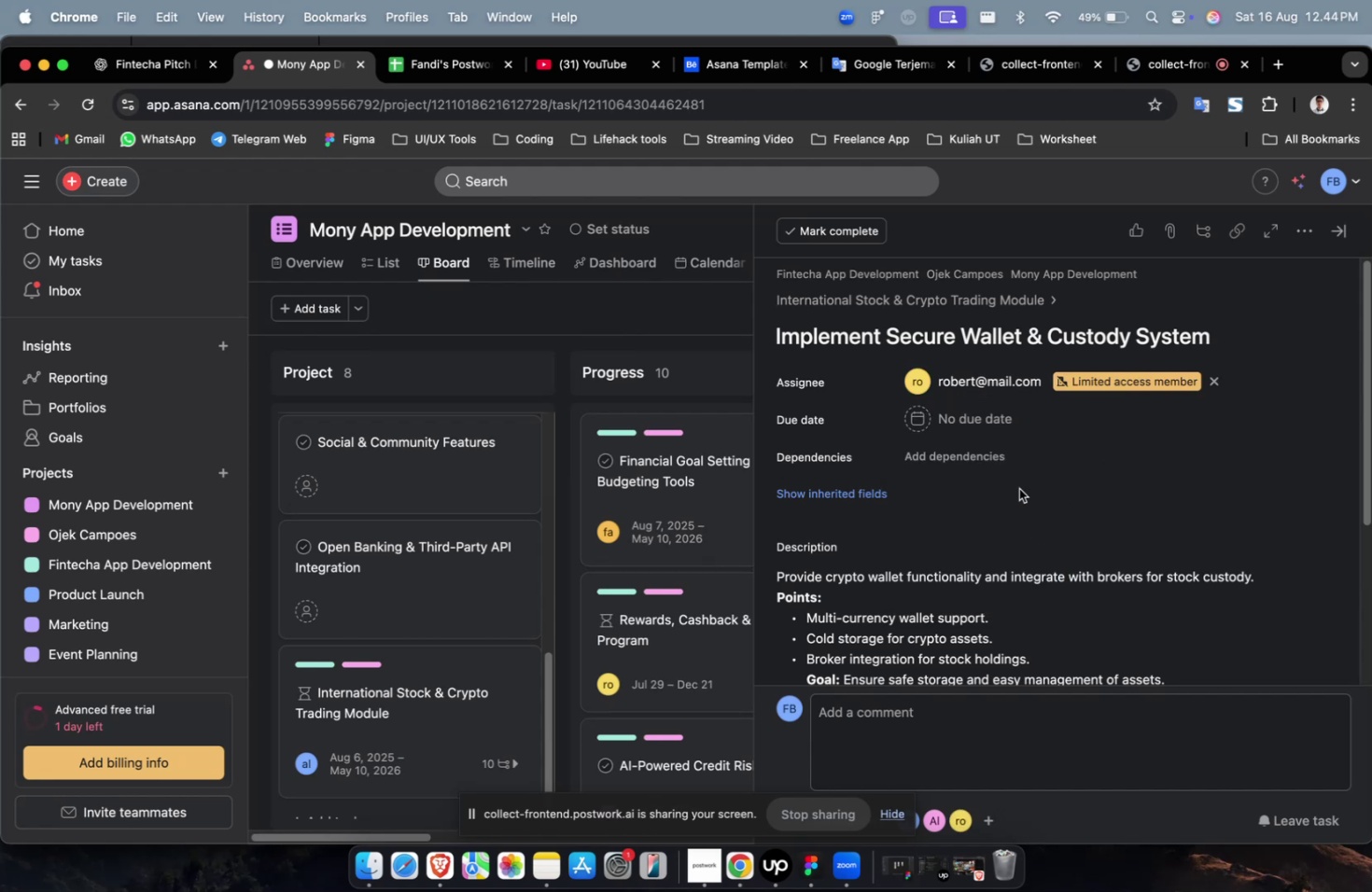 
double_click([974, 406])
 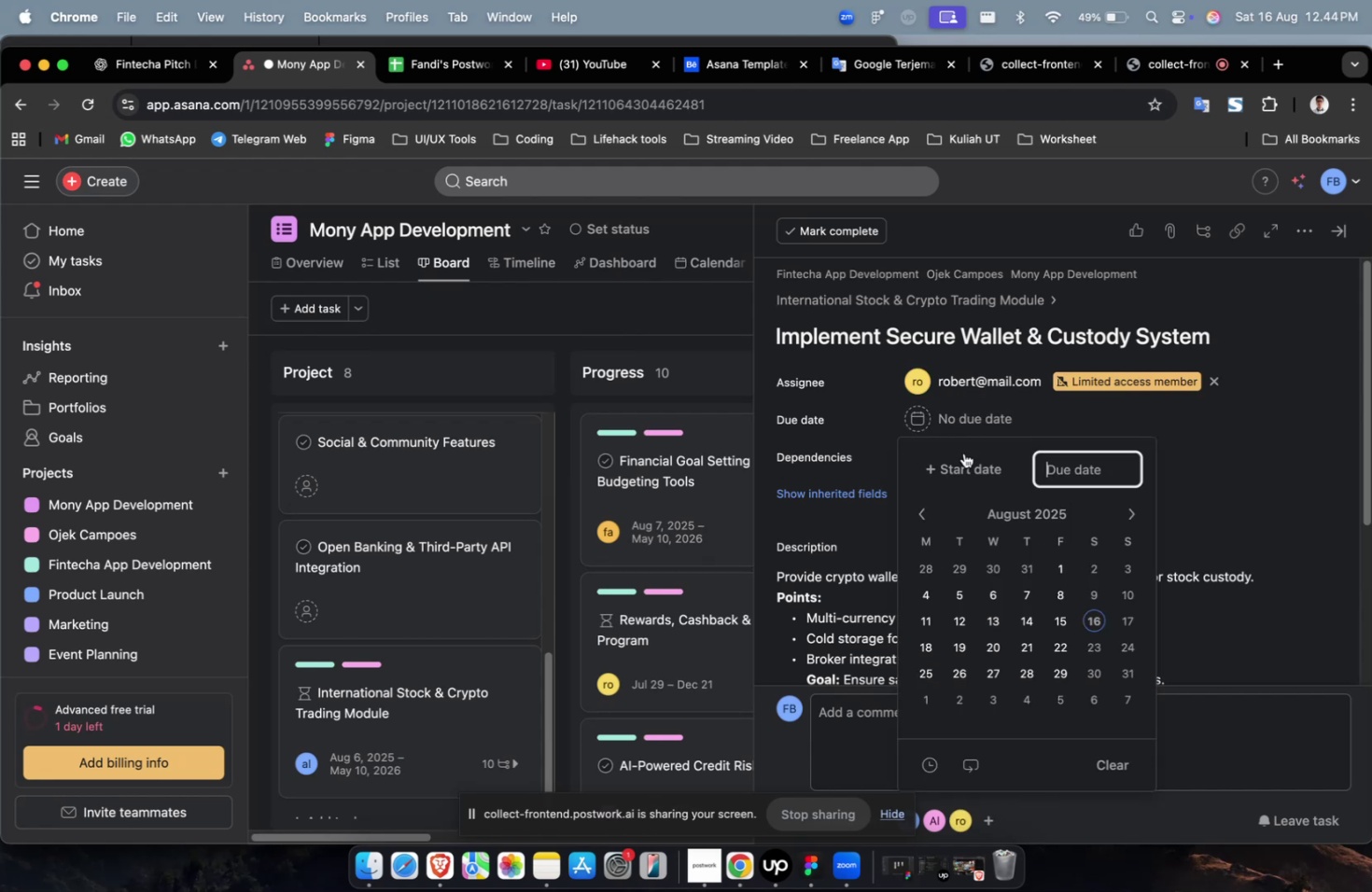 
triple_click([960, 462])
 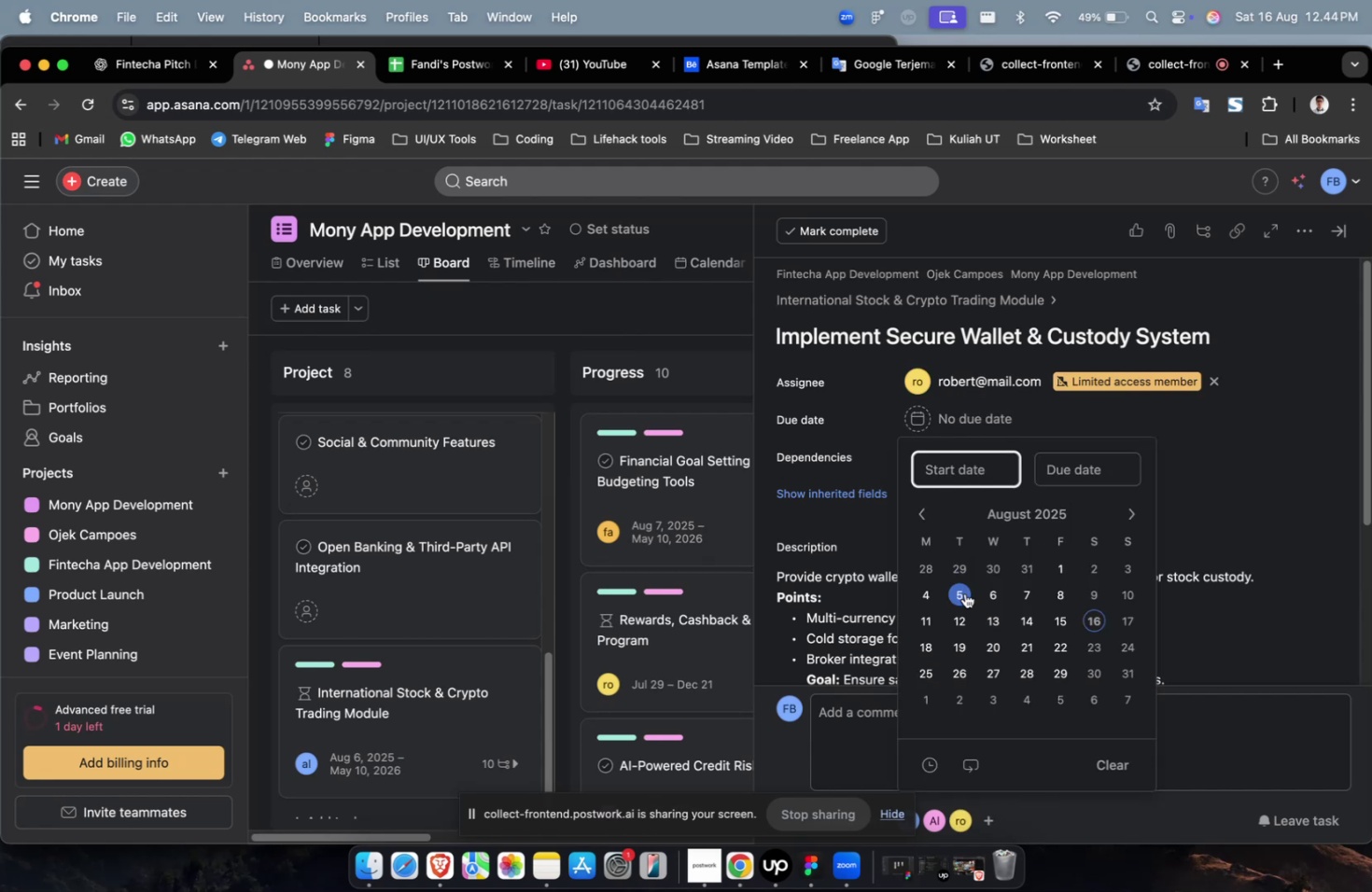 
triple_click([965, 592])
 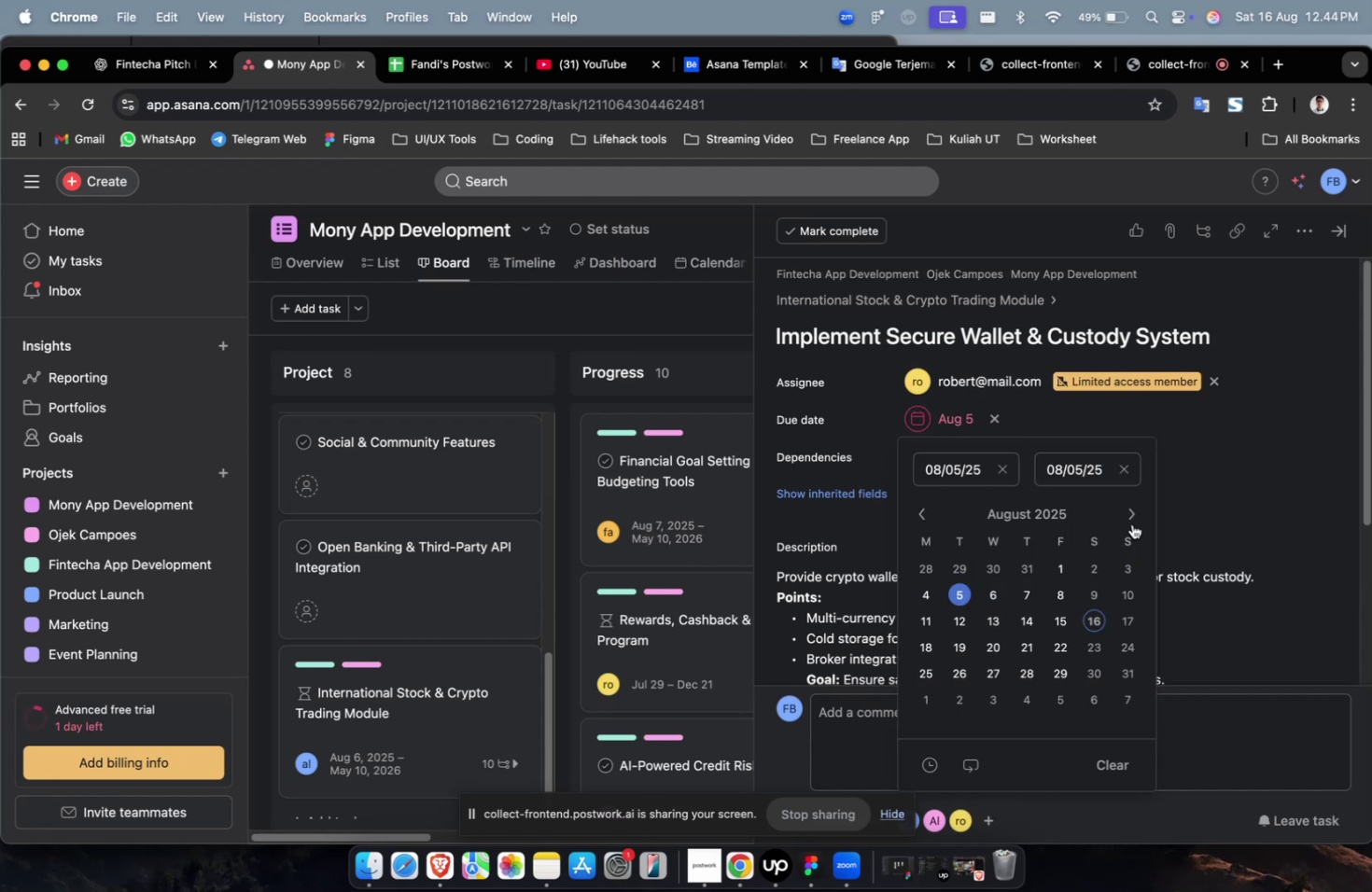 
triple_click([1124, 509])
 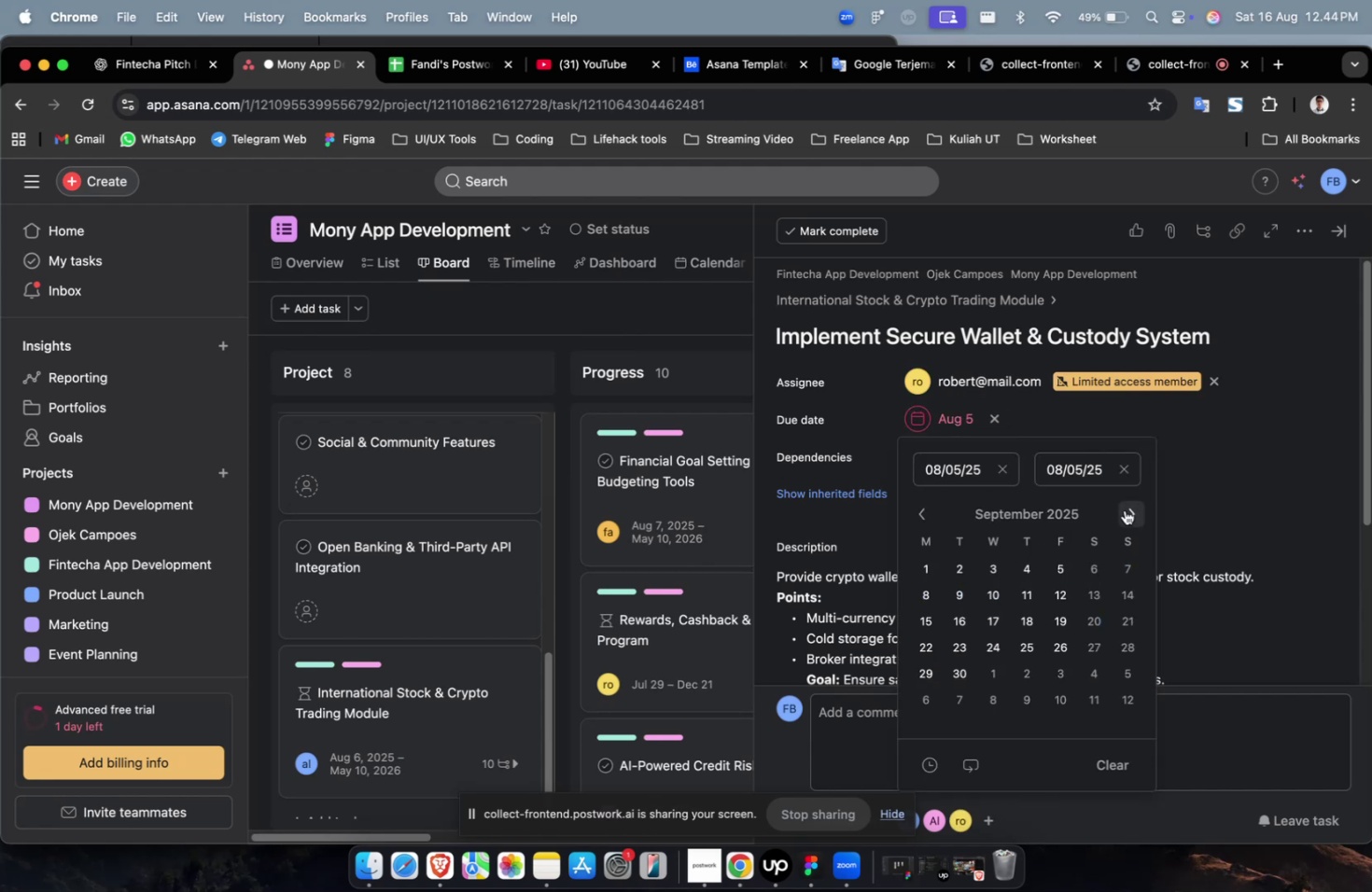 
triple_click([1124, 509])
 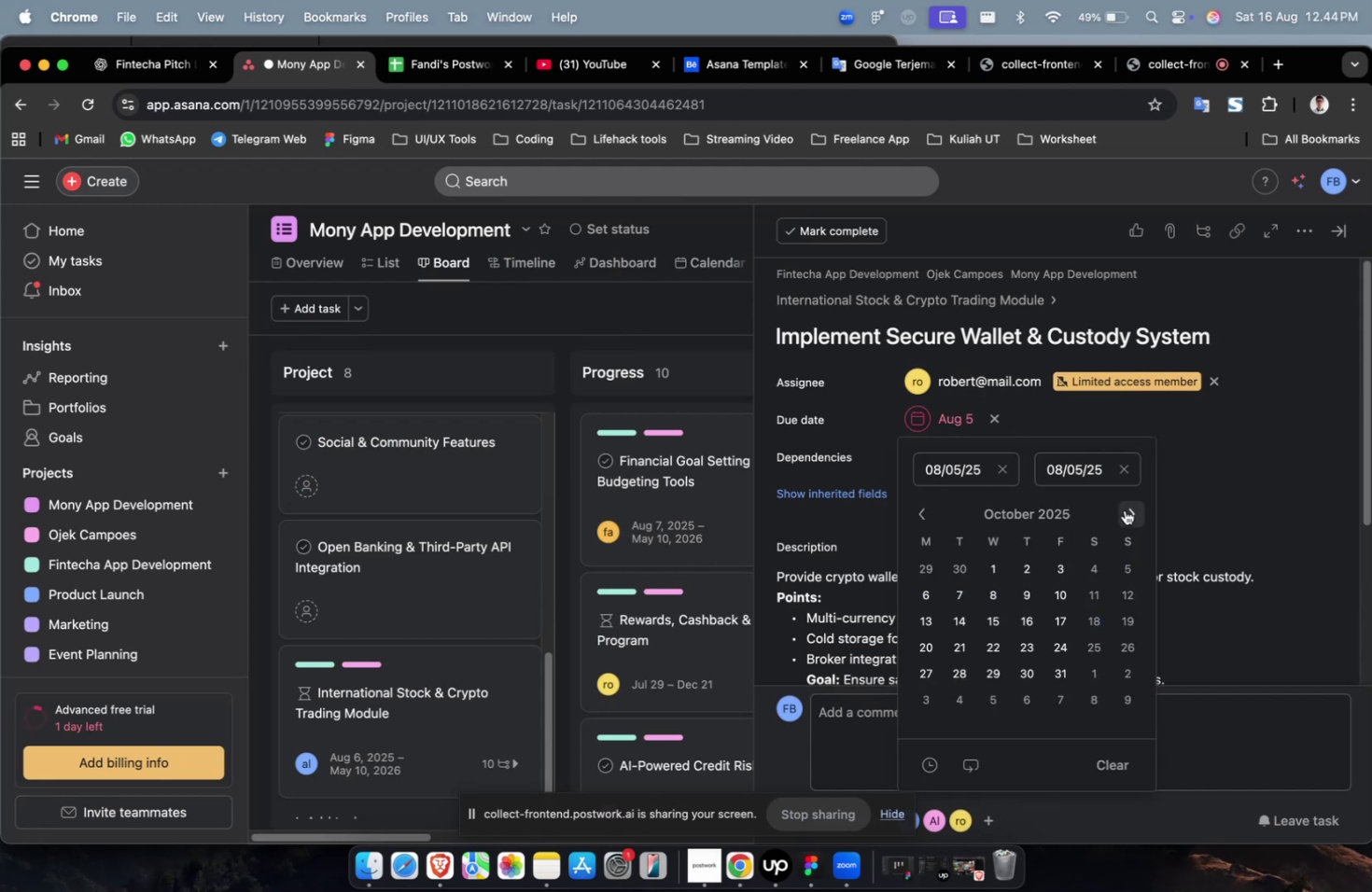 
triple_click([1124, 509])
 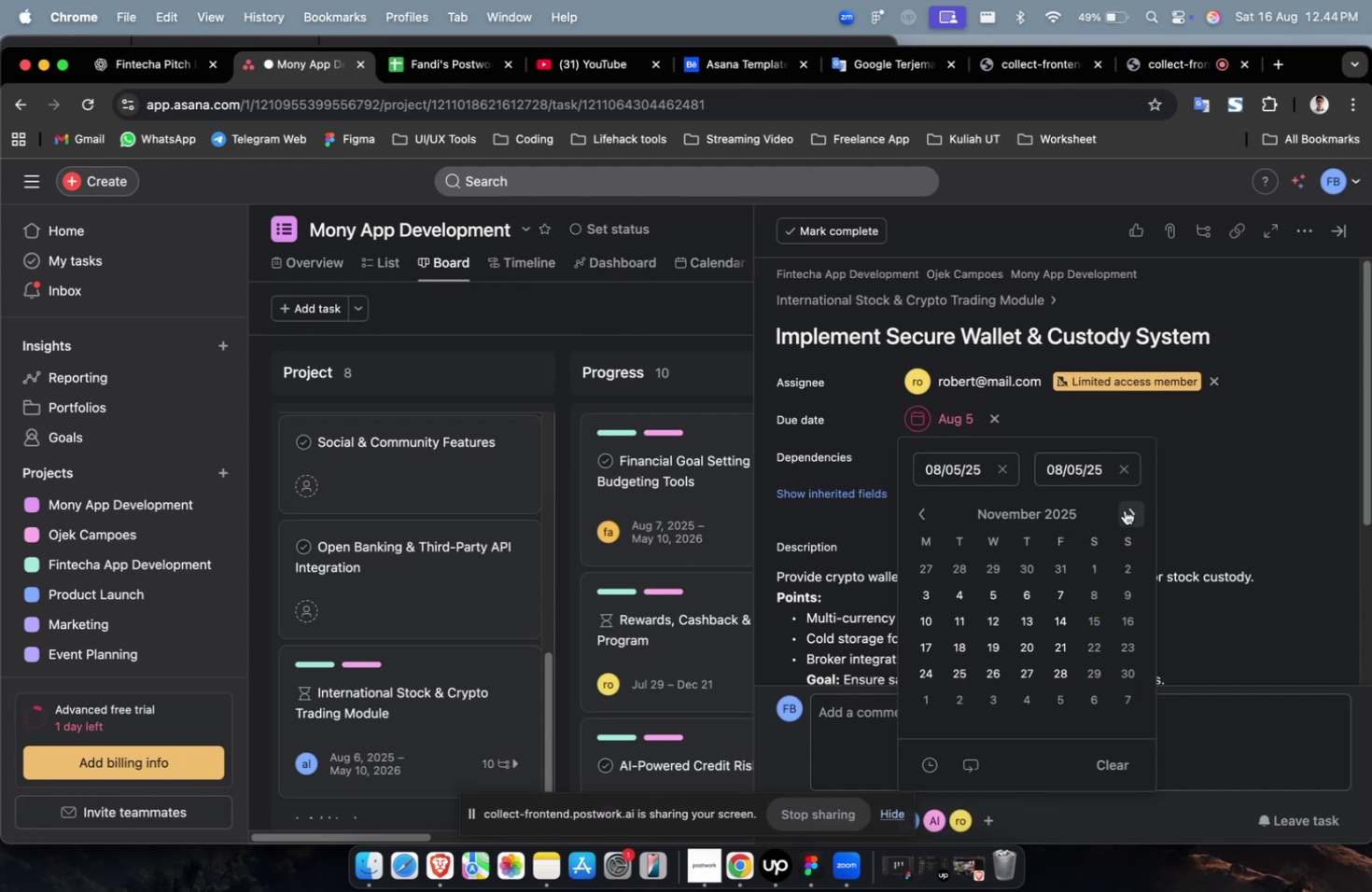 
triple_click([1124, 509])
 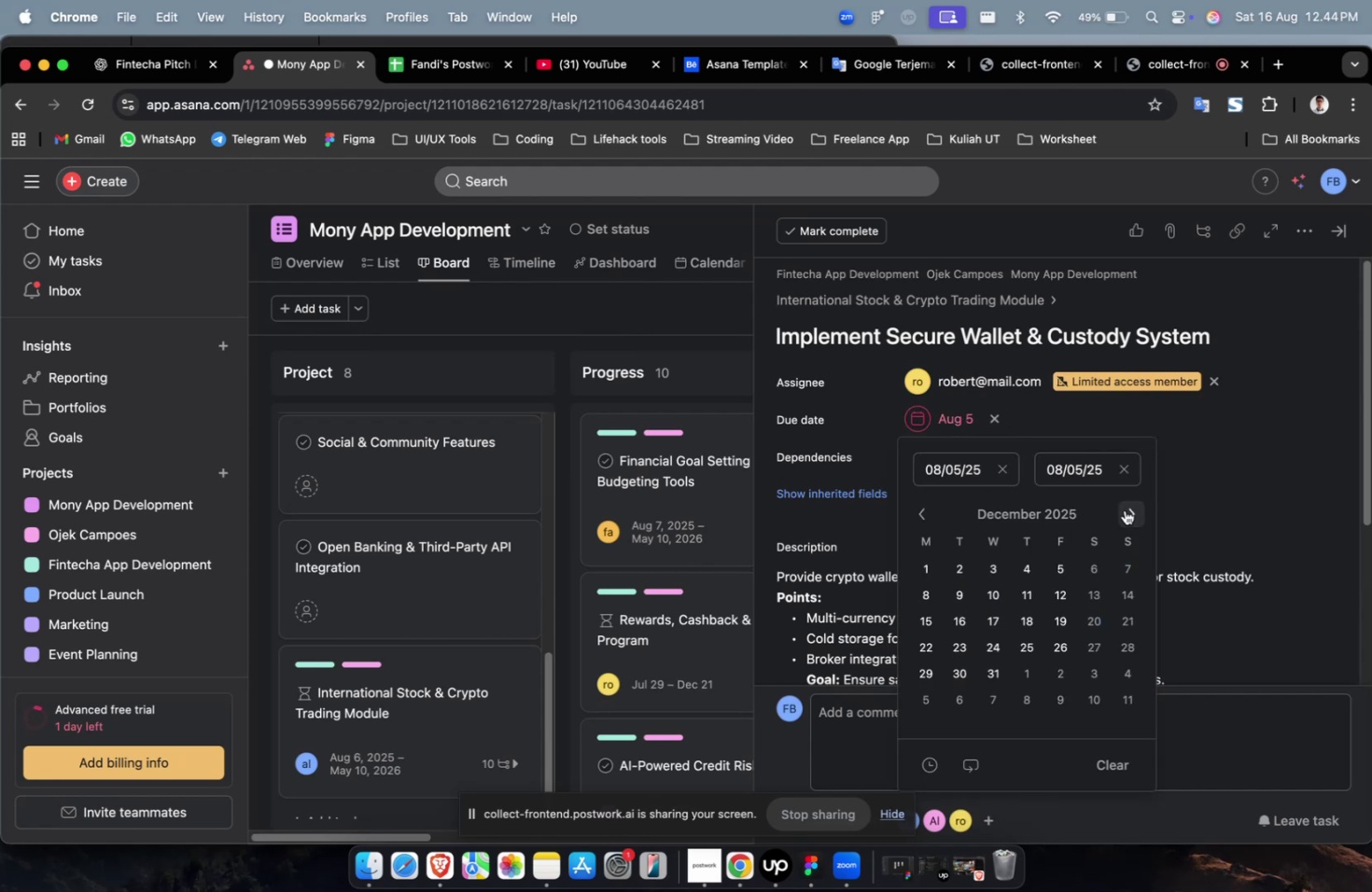 
triple_click([1124, 509])
 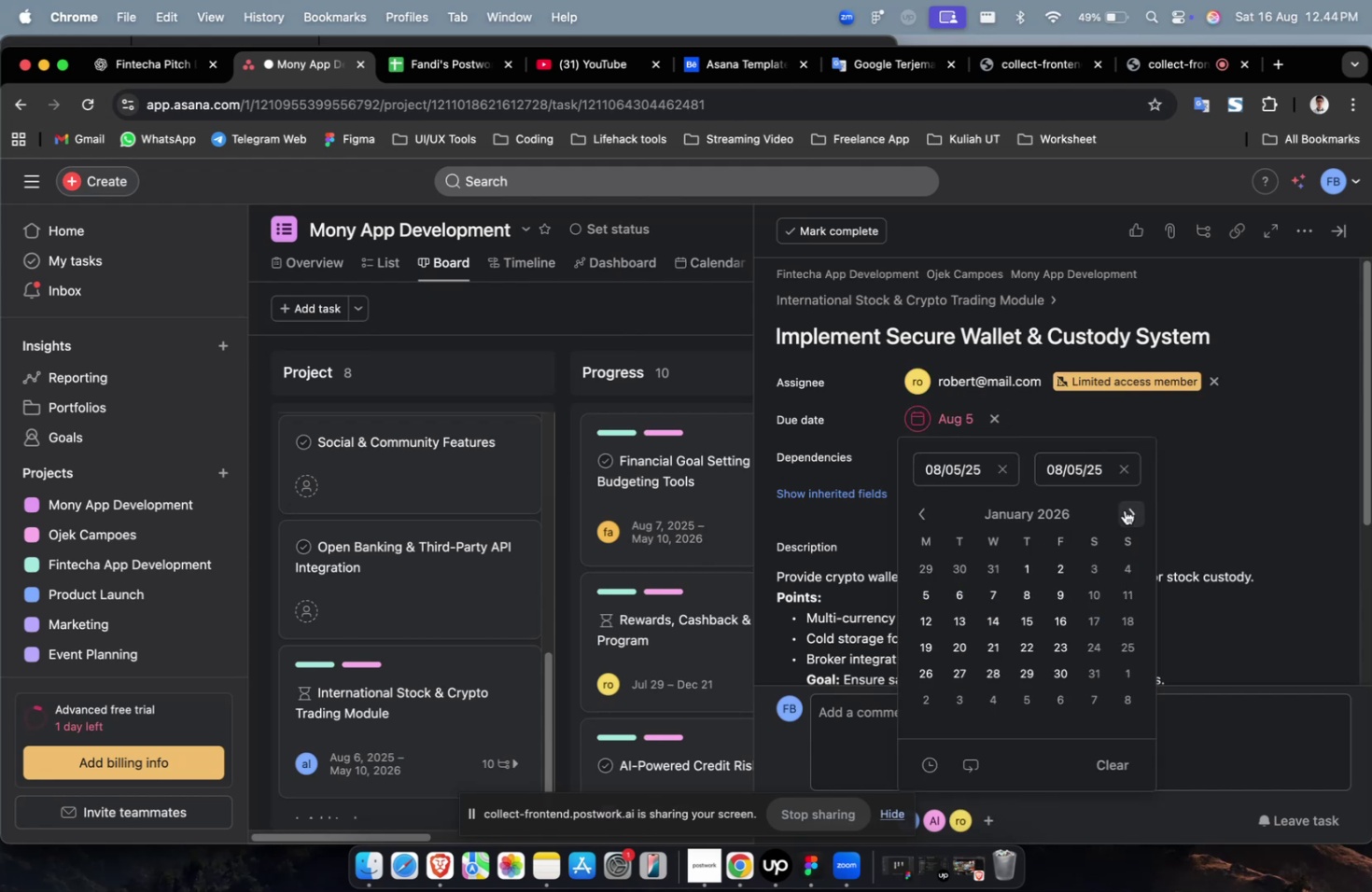 
triple_click([1124, 509])
 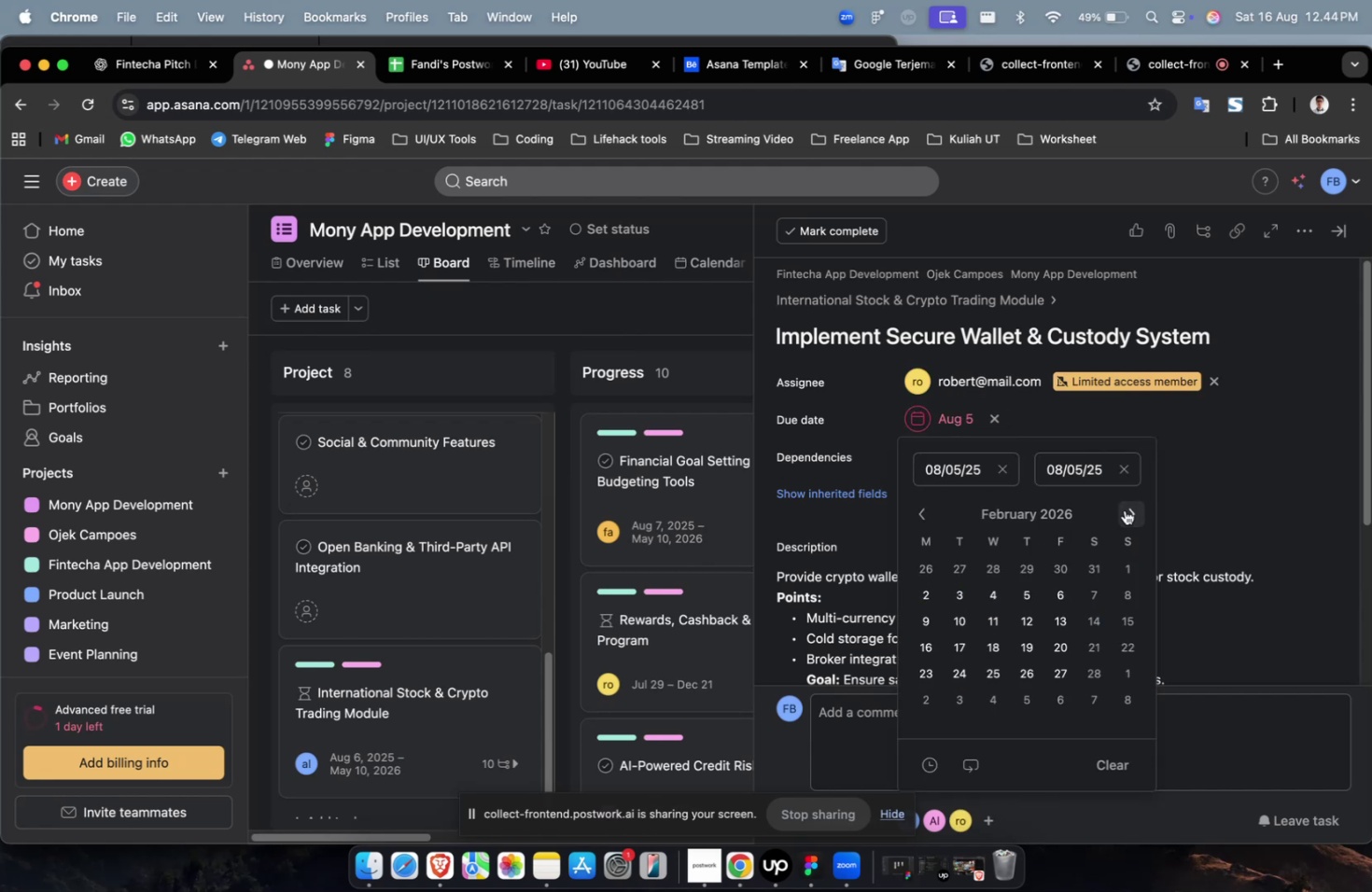 
triple_click([1124, 509])
 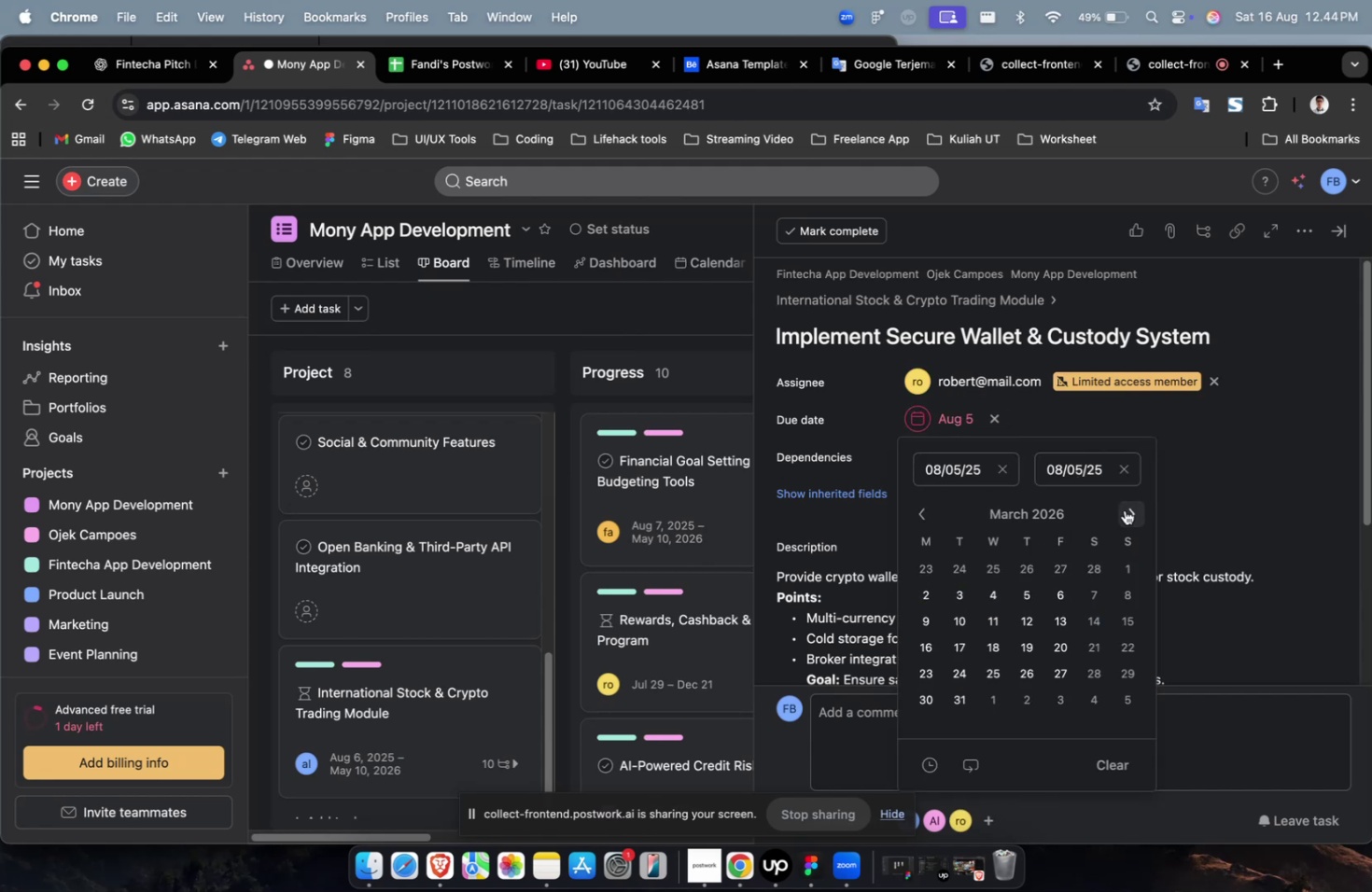 
triple_click([1124, 509])
 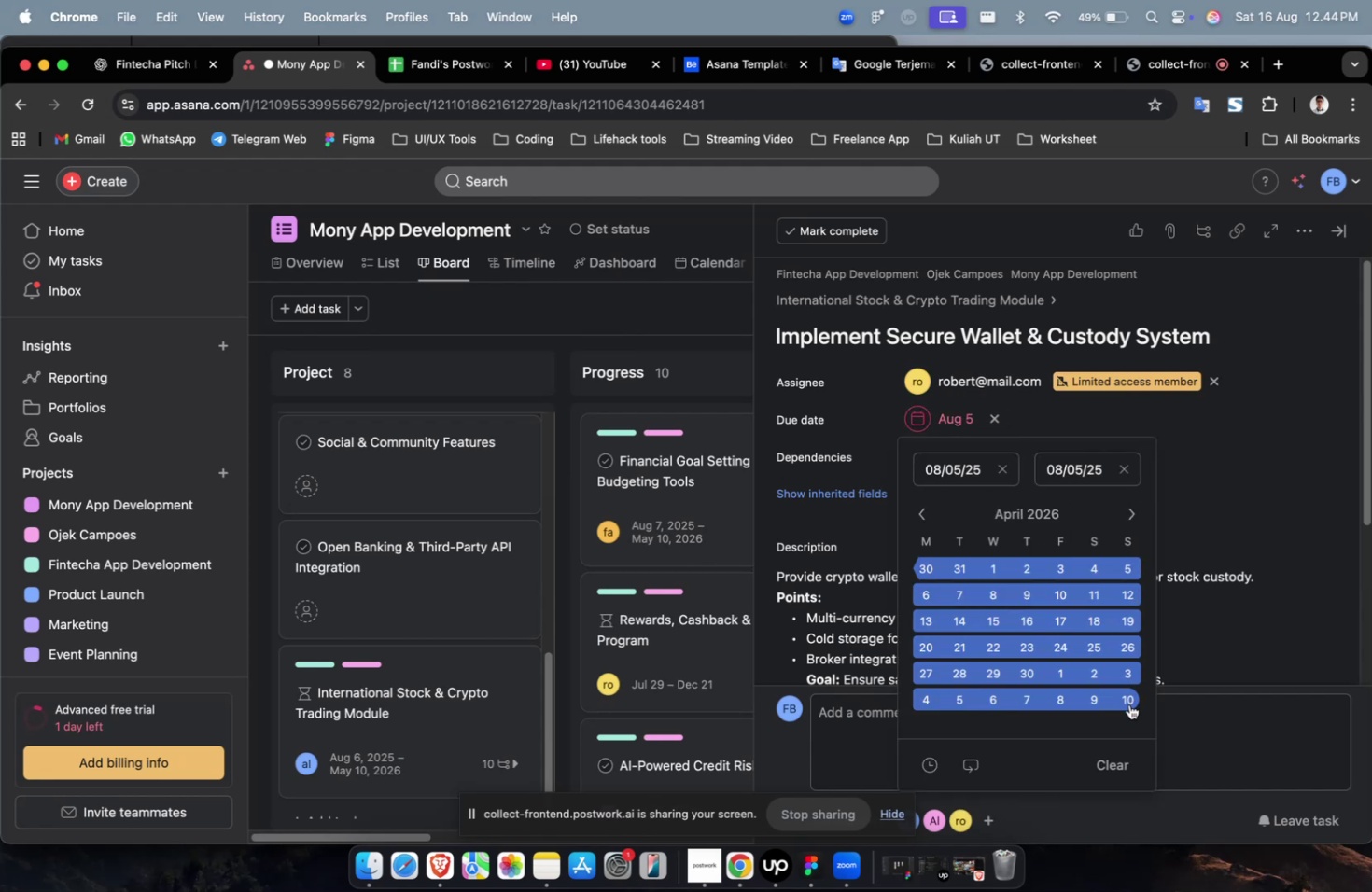 
left_click([1128, 704])
 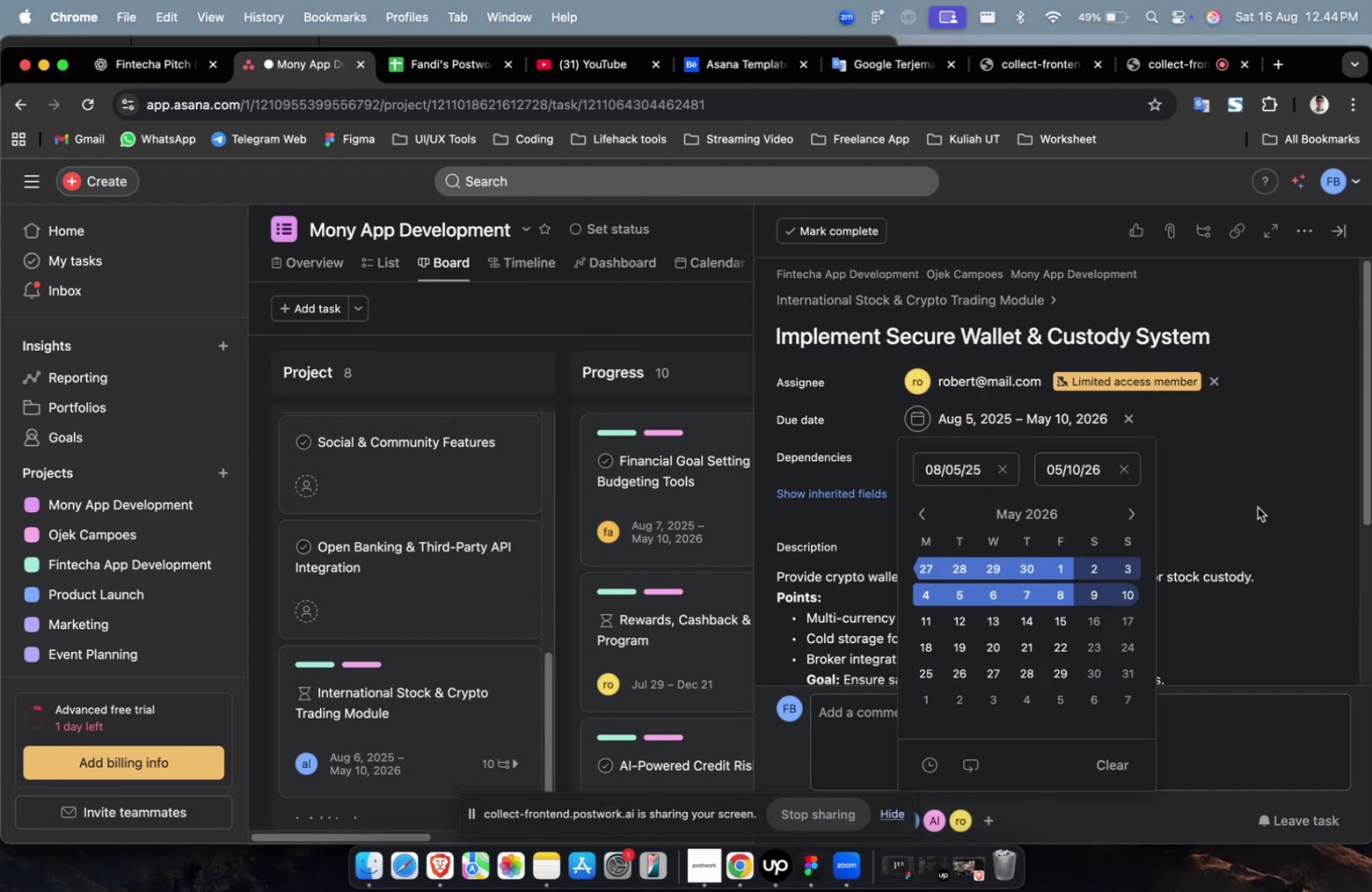 
left_click([1247, 475])
 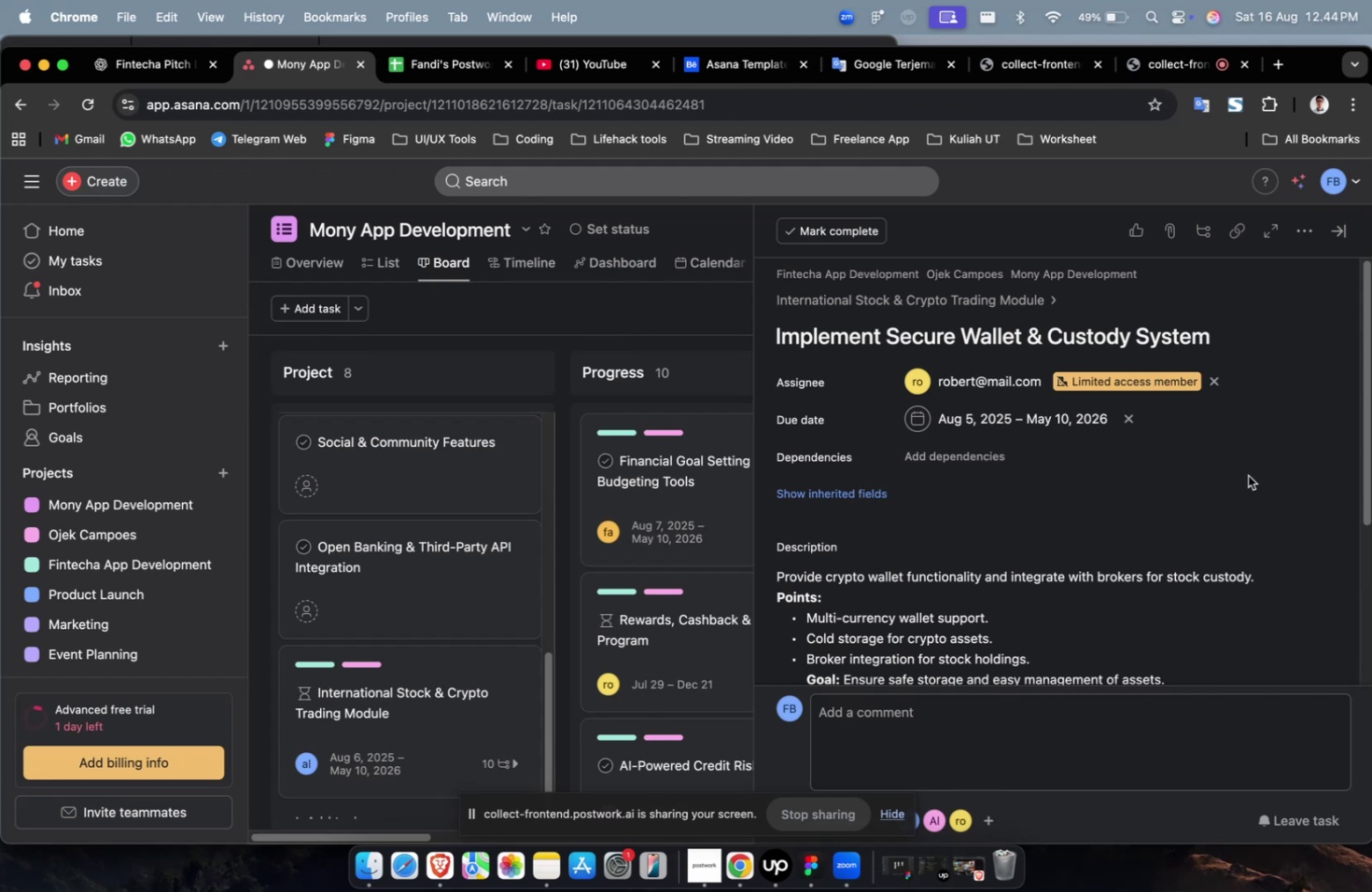 
wait(7.52)
 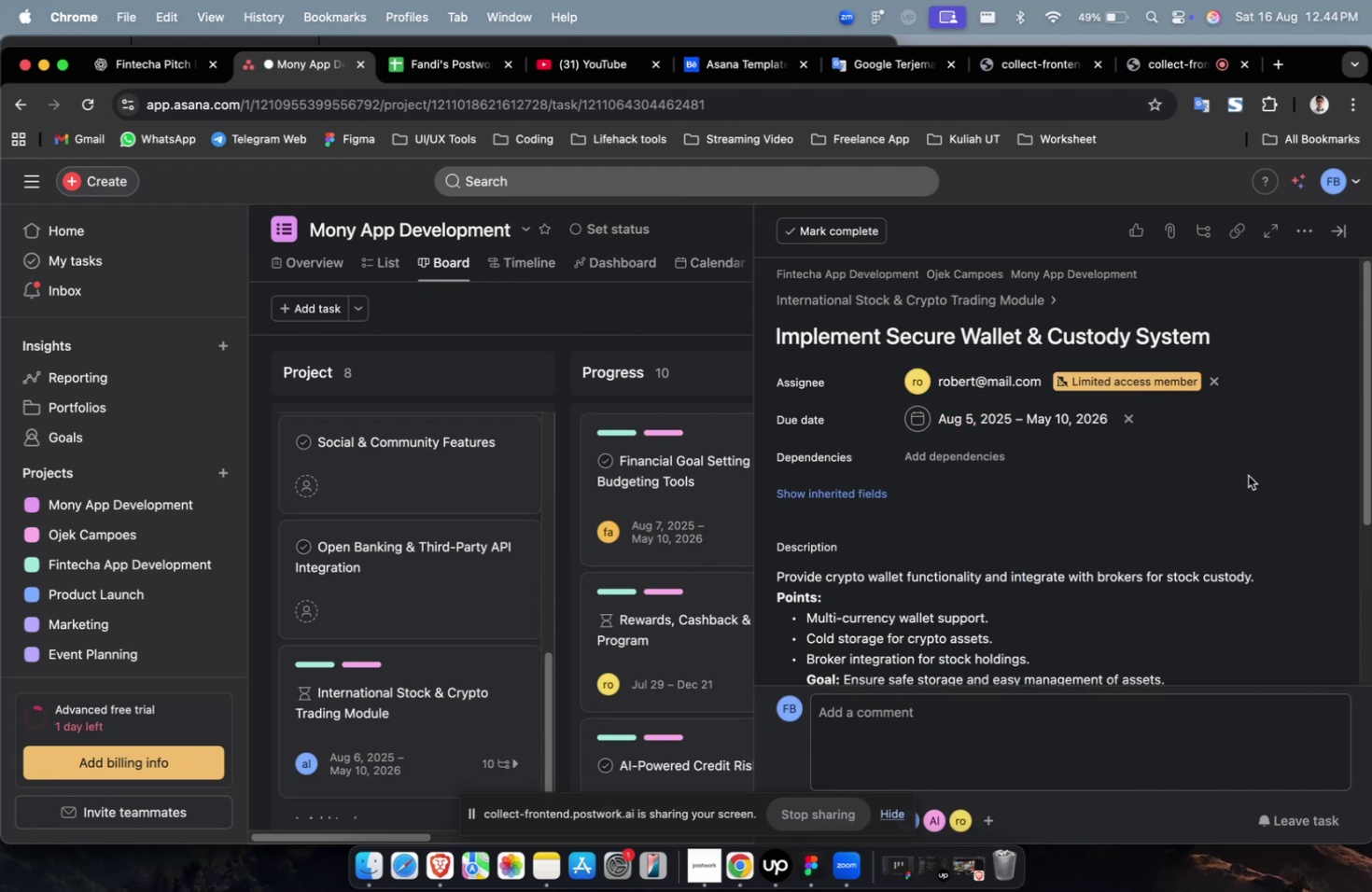 
left_click([984, 448])
 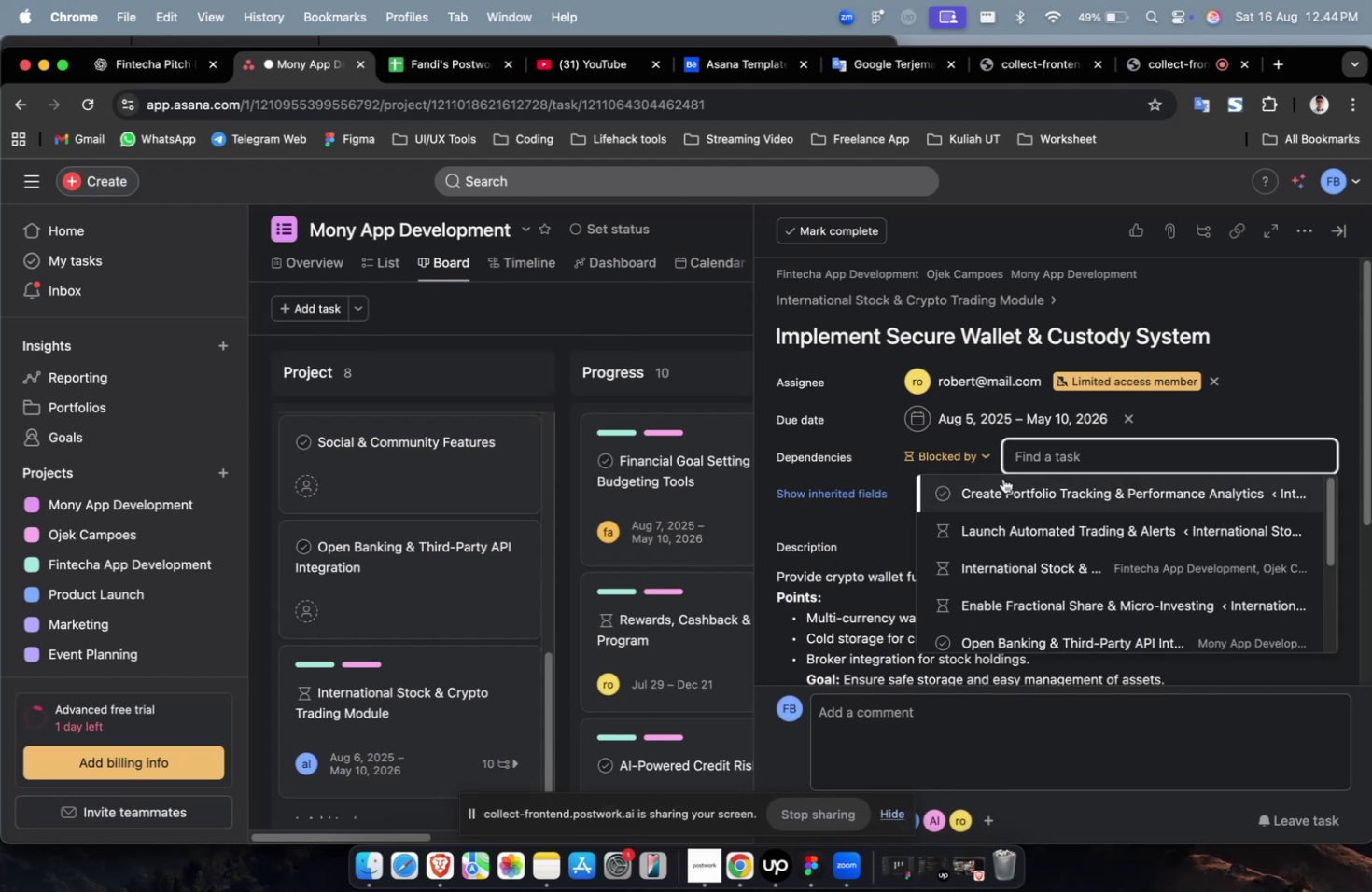 
left_click([1002, 481])
 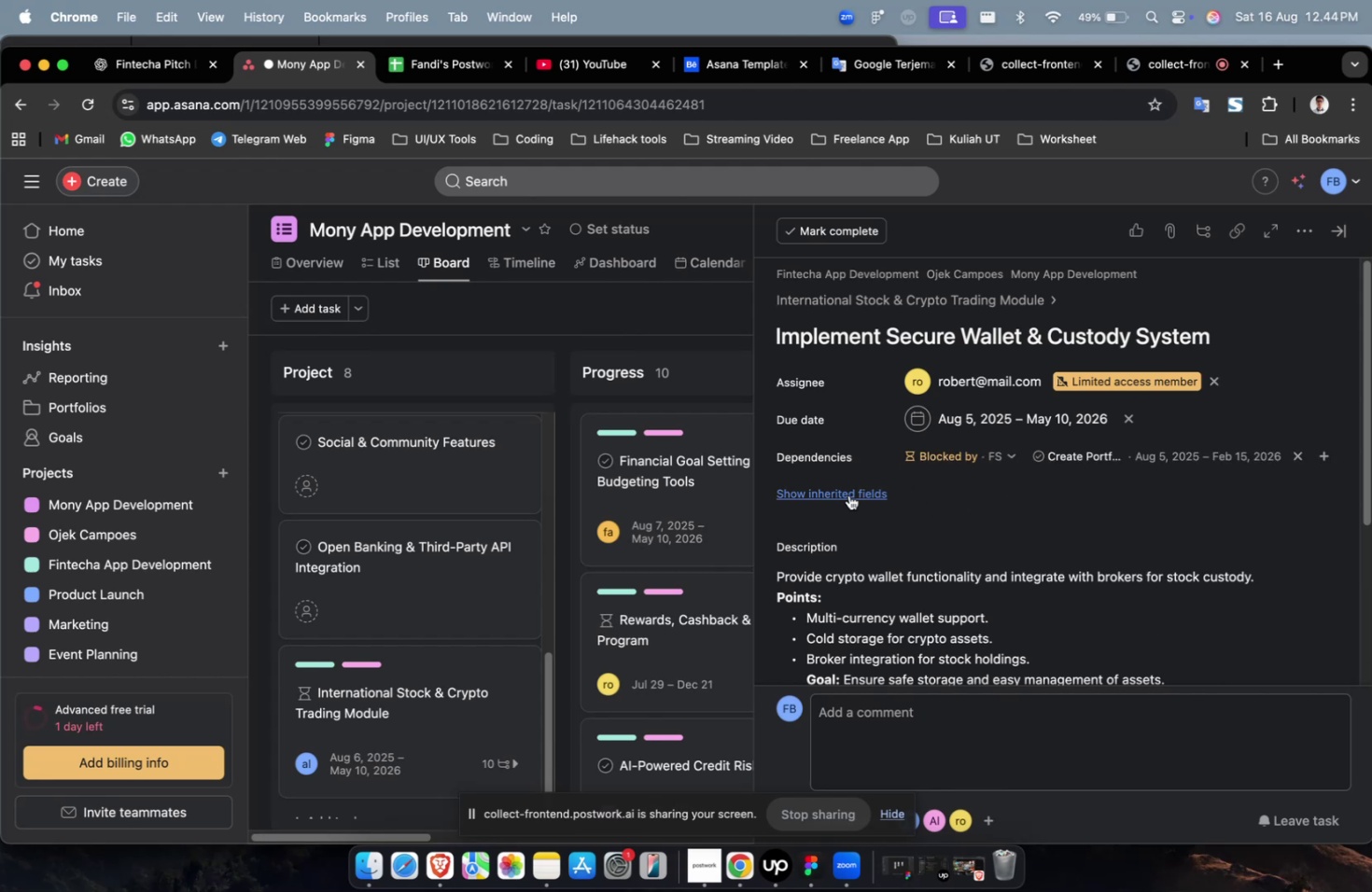 
double_click([845, 493])
 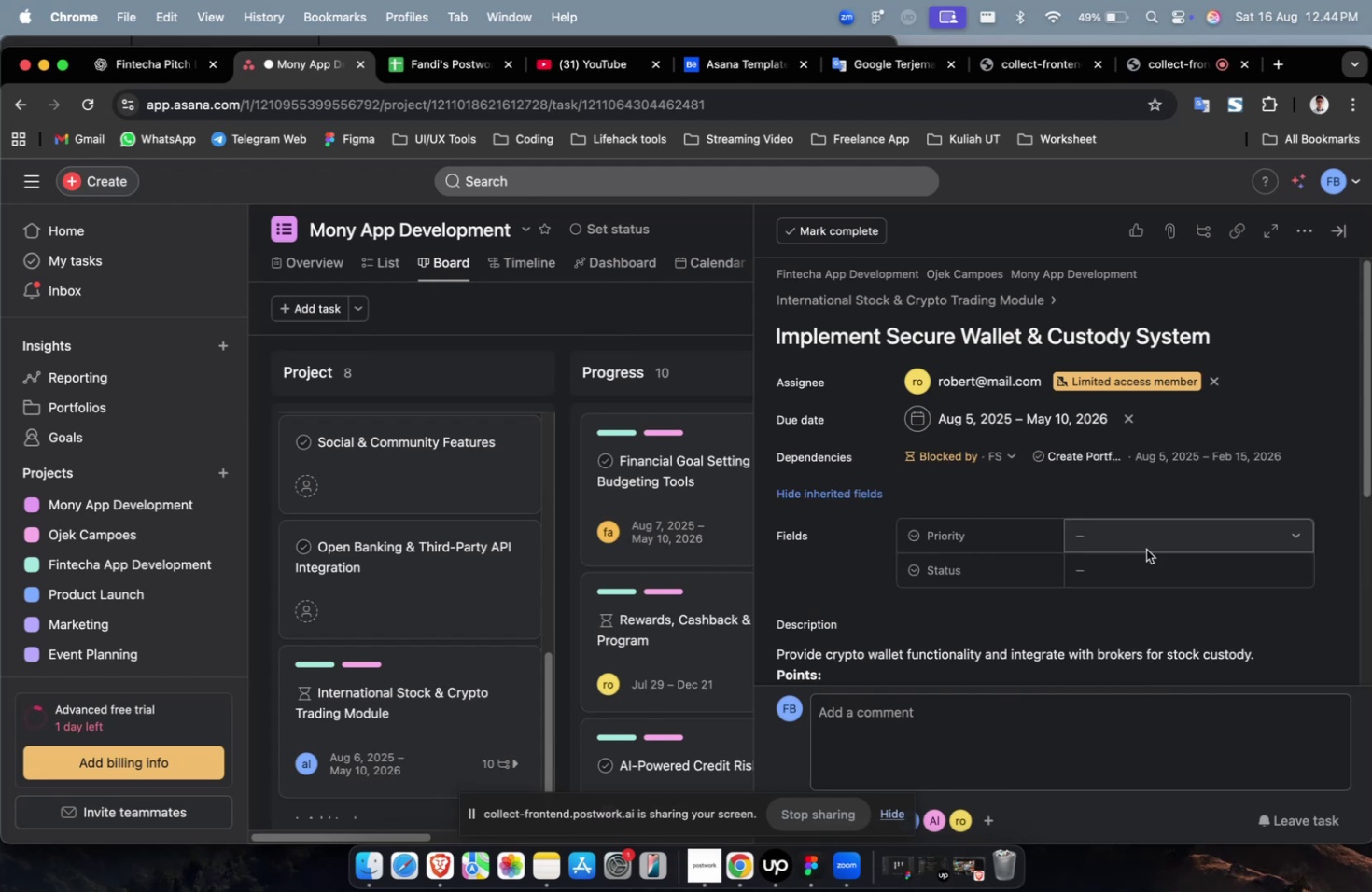 
triple_click([1148, 550])
 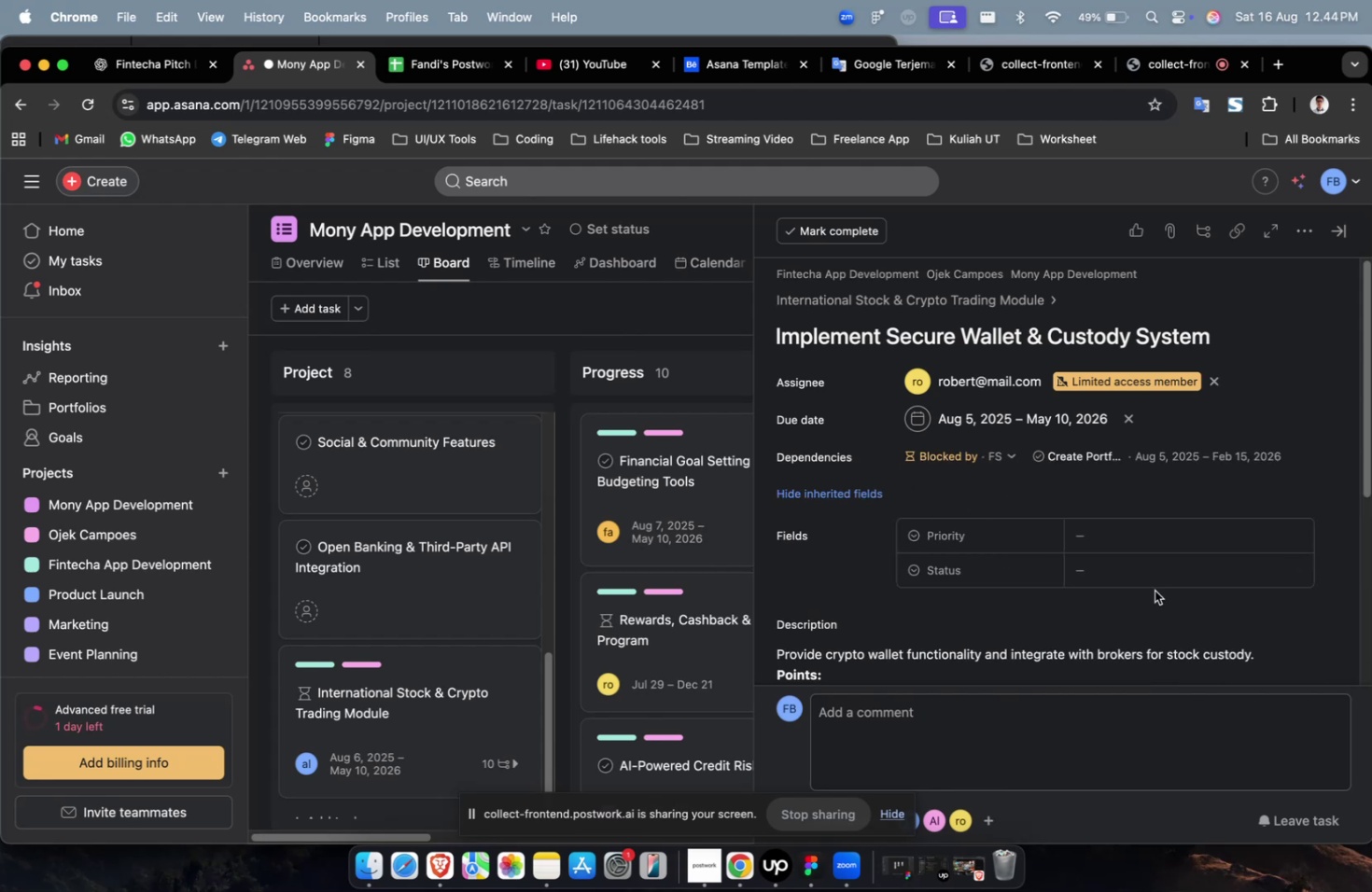 
left_click([1148, 536])
 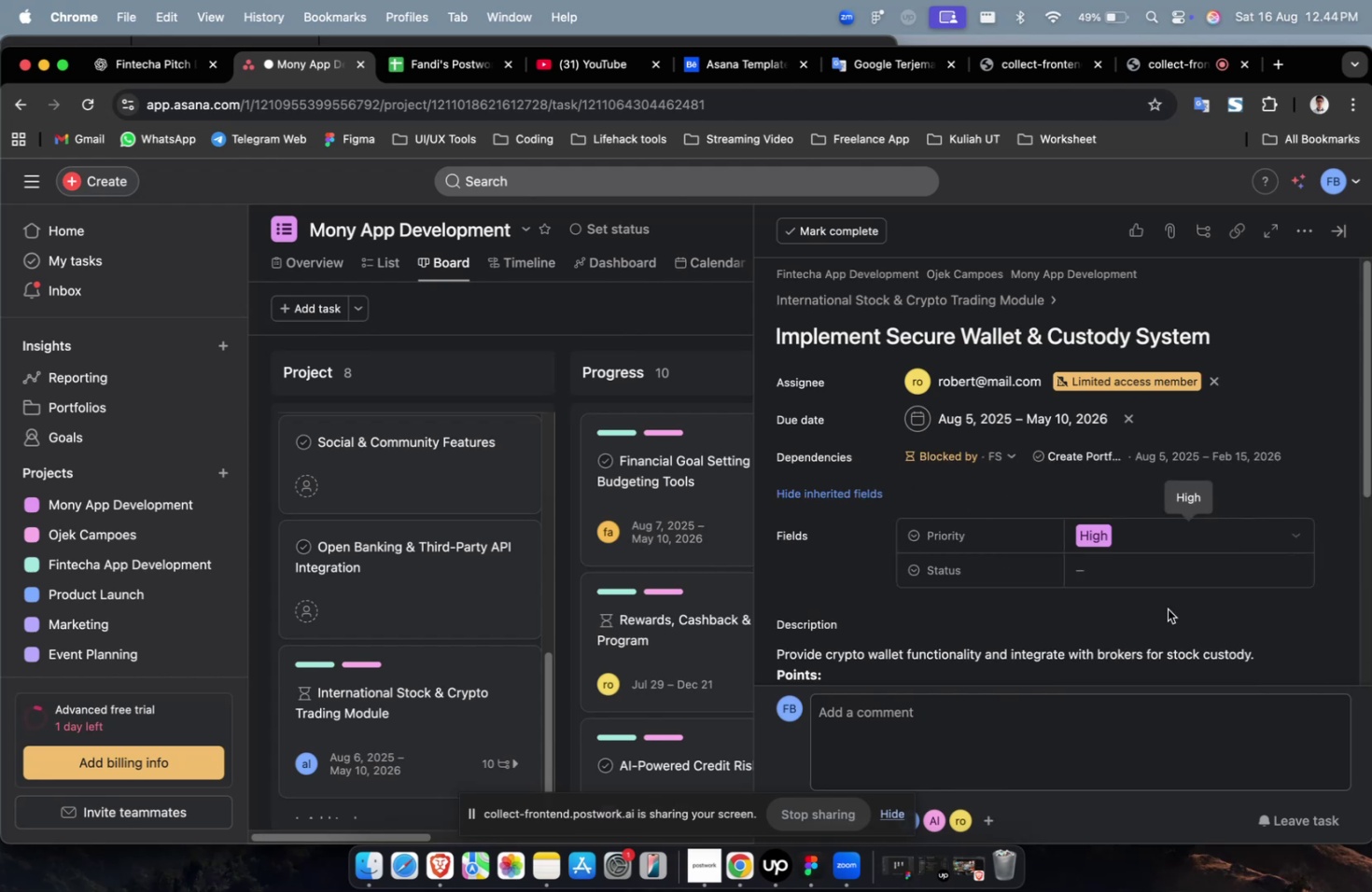 
triple_click([1163, 574])
 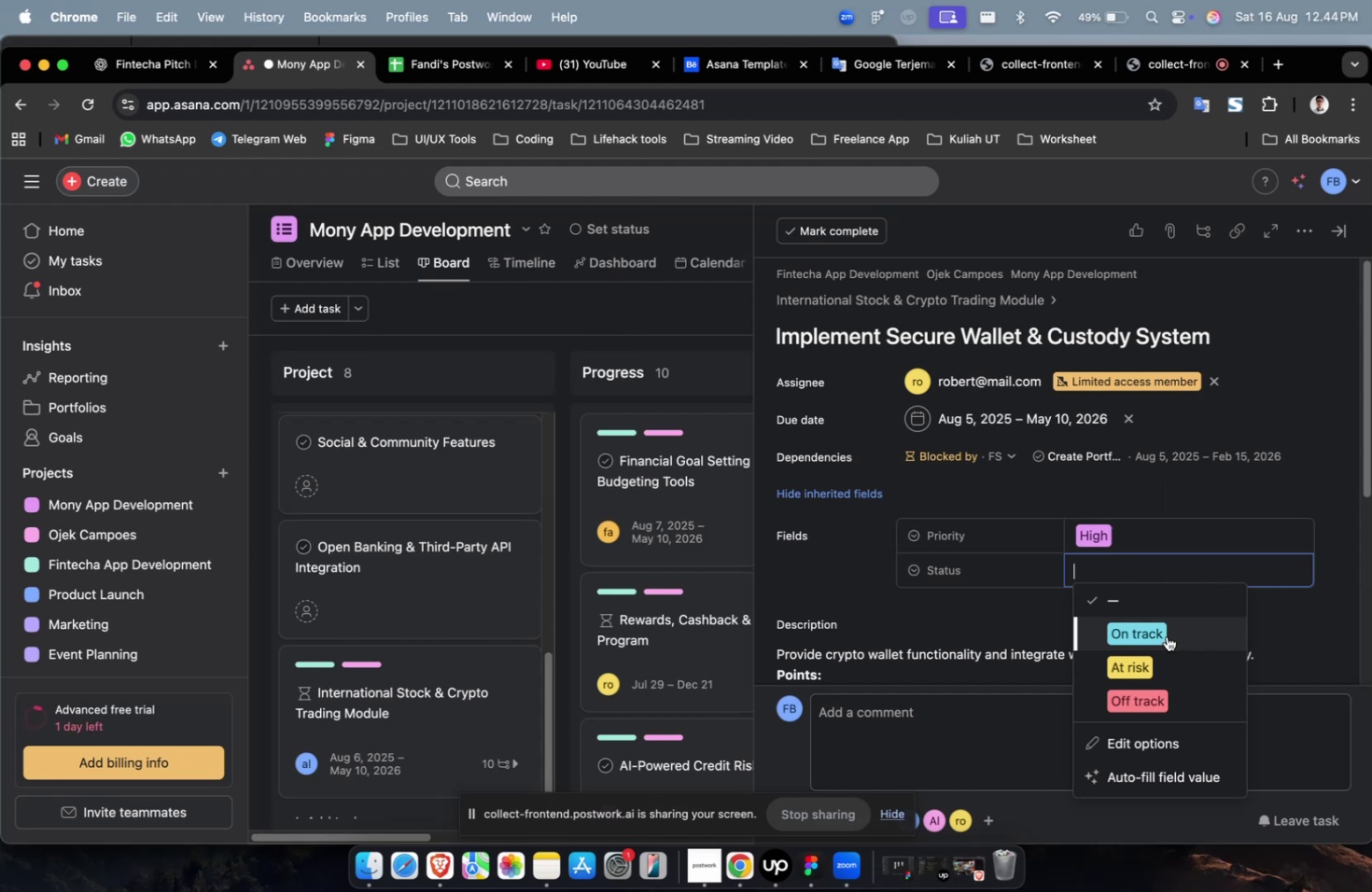 
triple_click([1166, 636])
 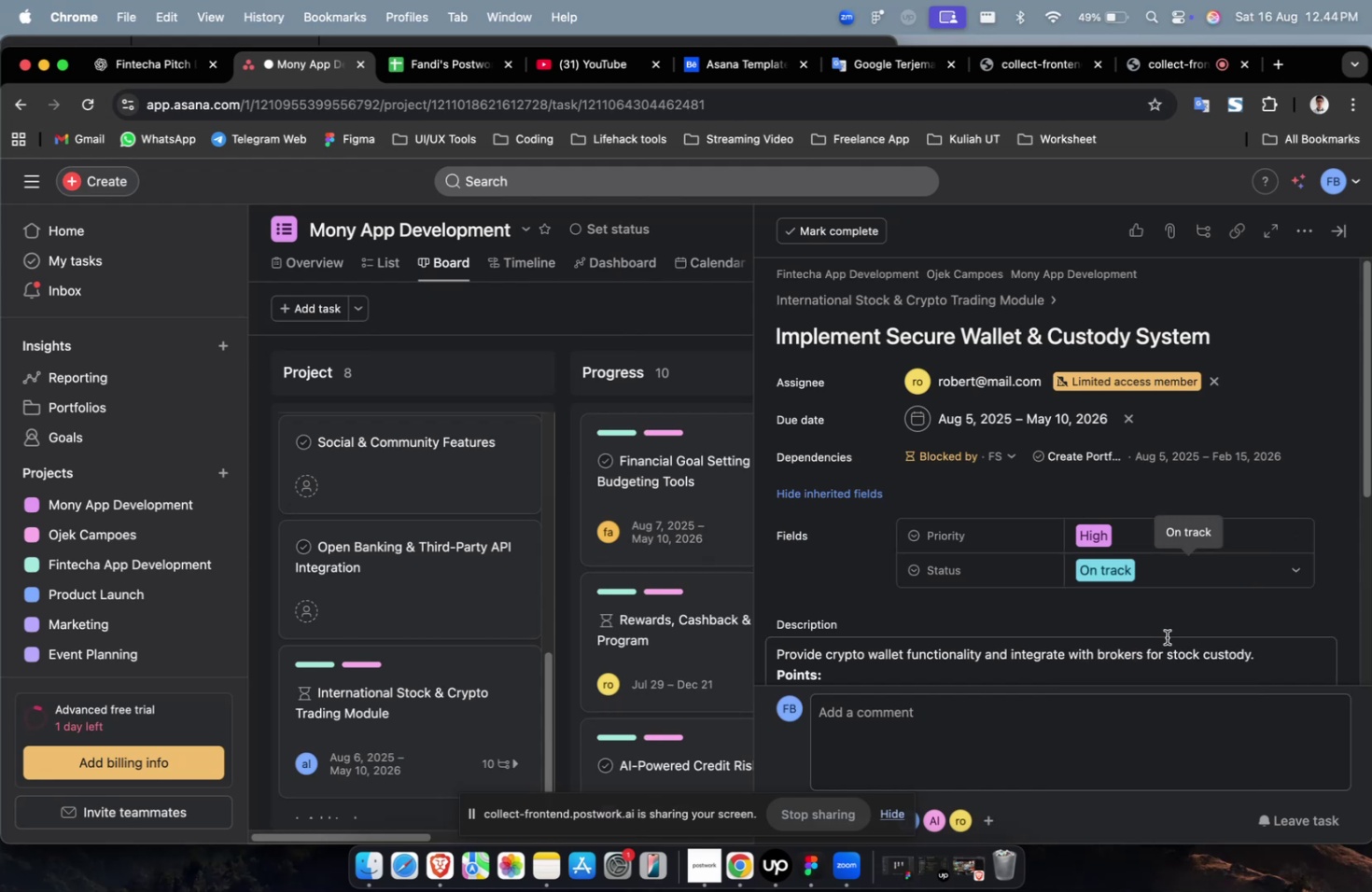 
scroll: coordinate [1125, 607], scroll_direction: down, amount: 7.0
 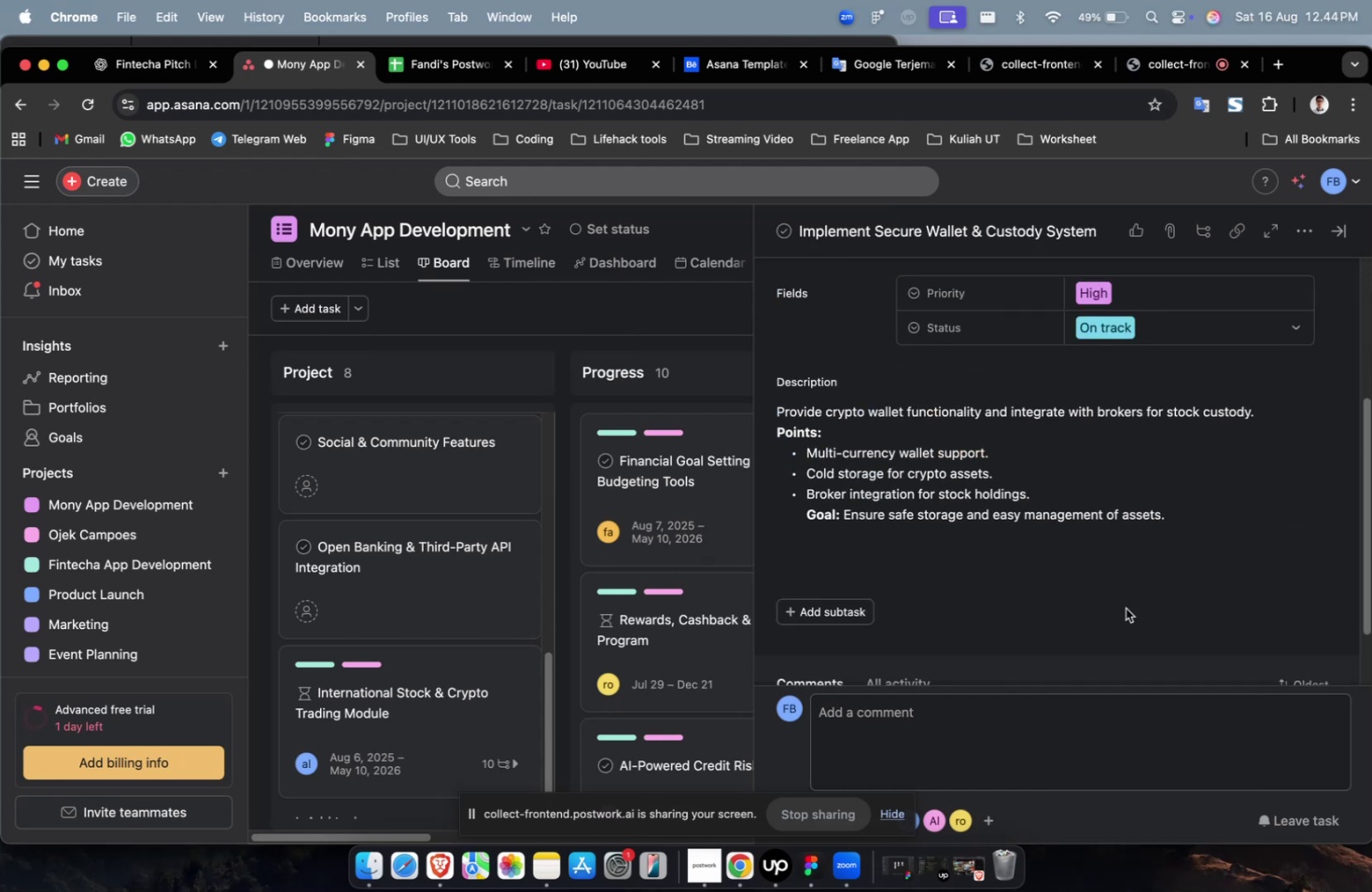 
scroll: coordinate [1125, 607], scroll_direction: up, amount: 4.0
 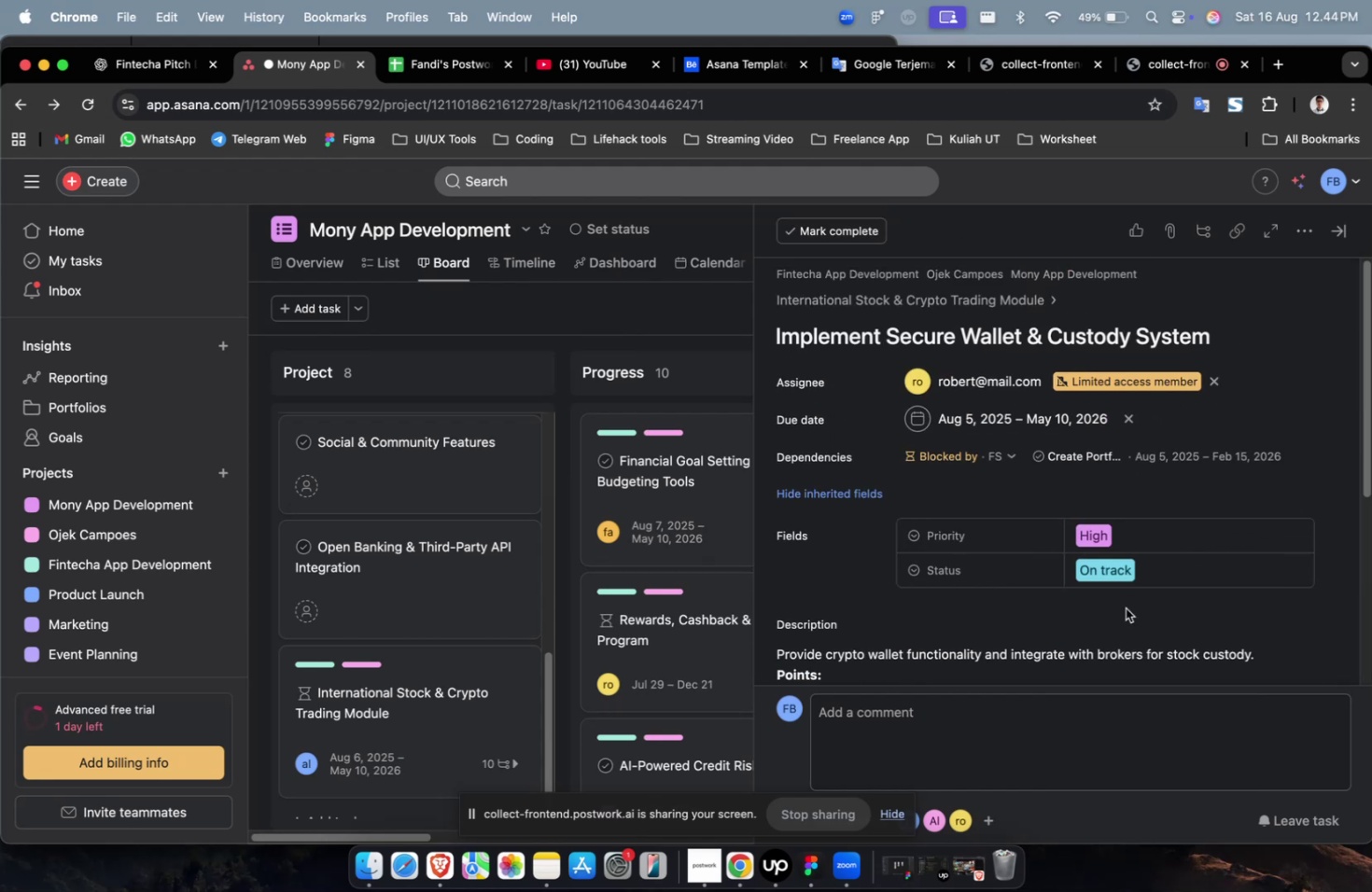 
scroll: coordinate [1156, 592], scroll_direction: down, amount: 35.0
 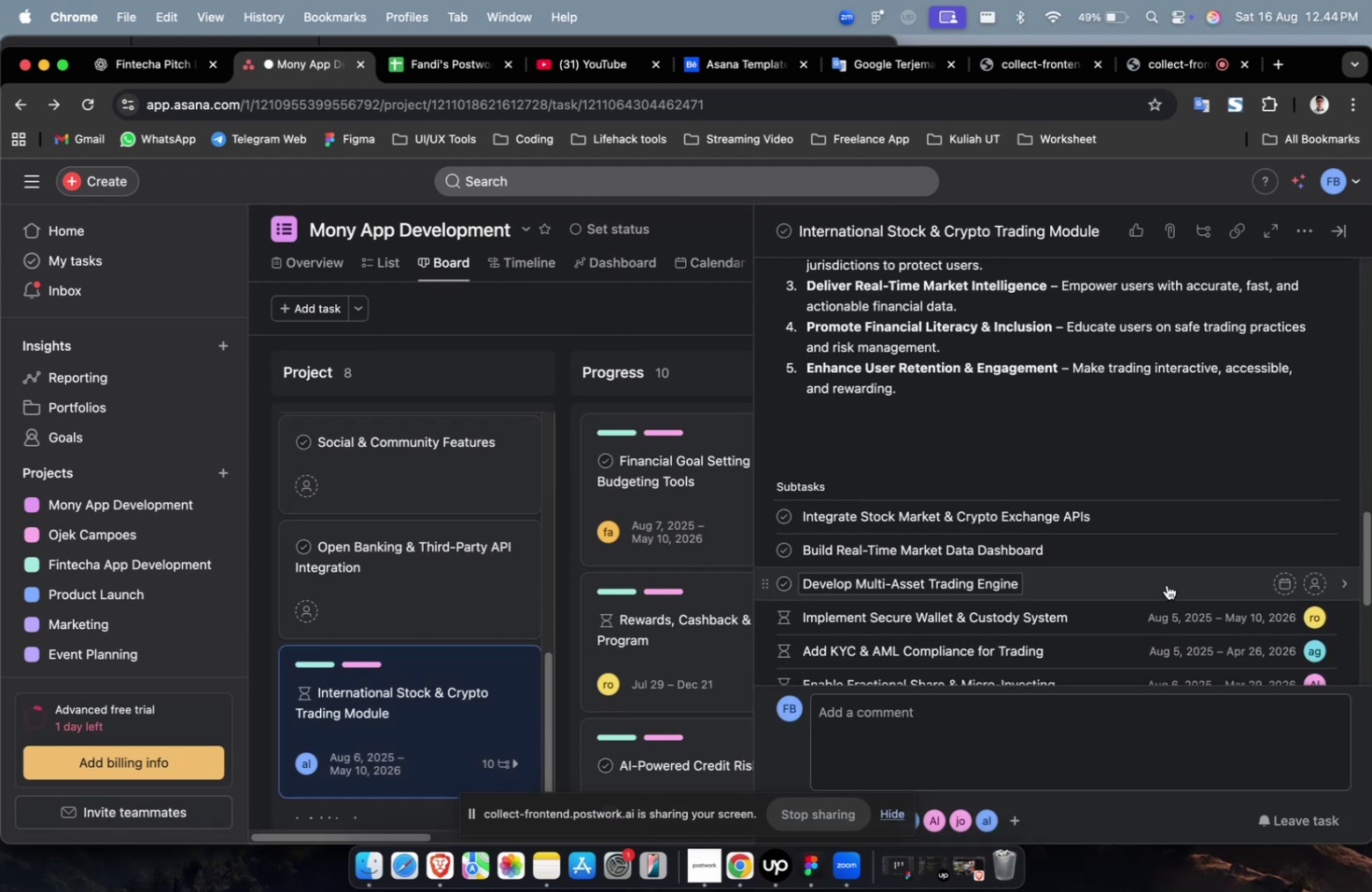 
left_click([1166, 584])
 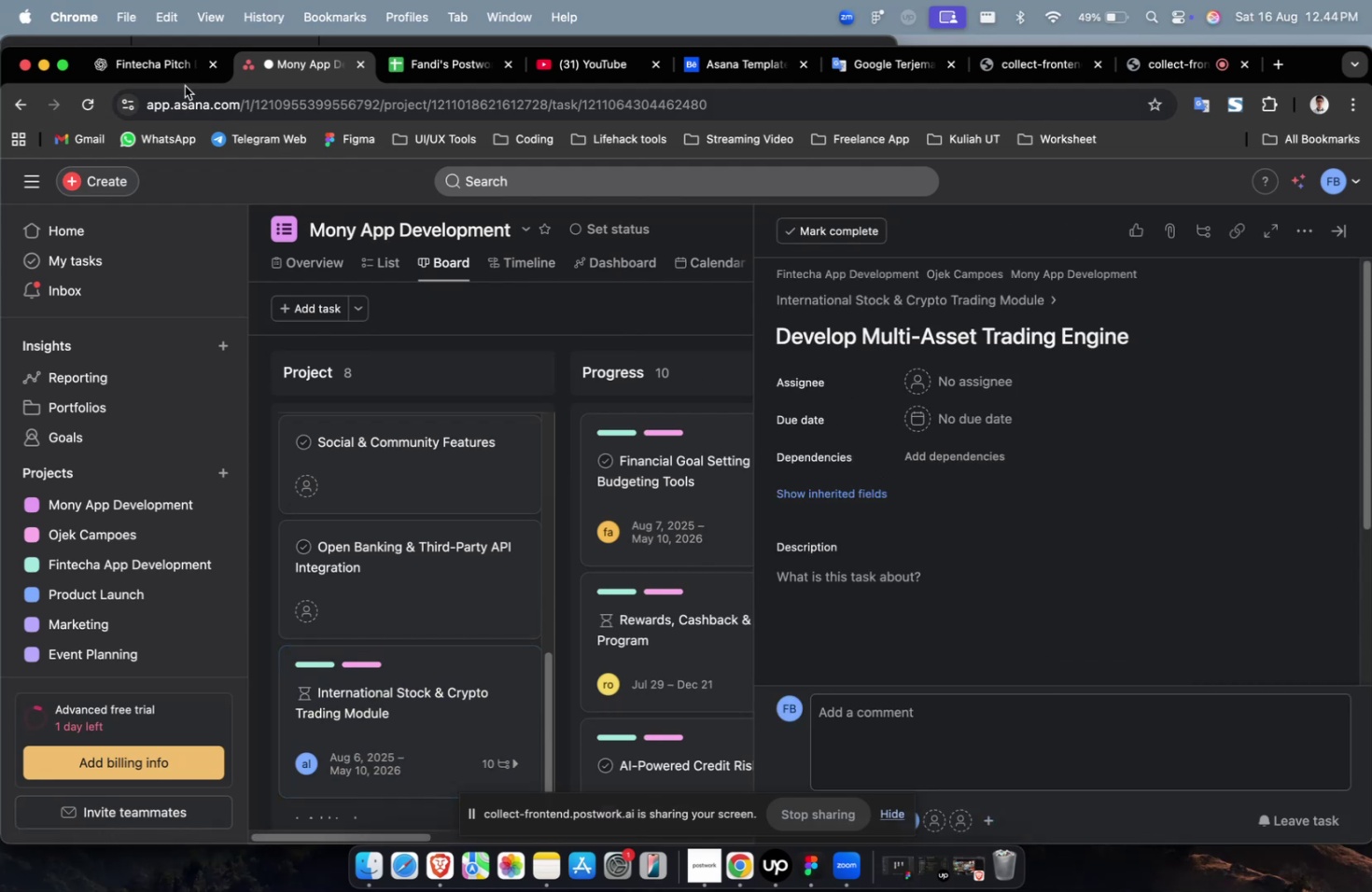 
left_click([159, 63])
 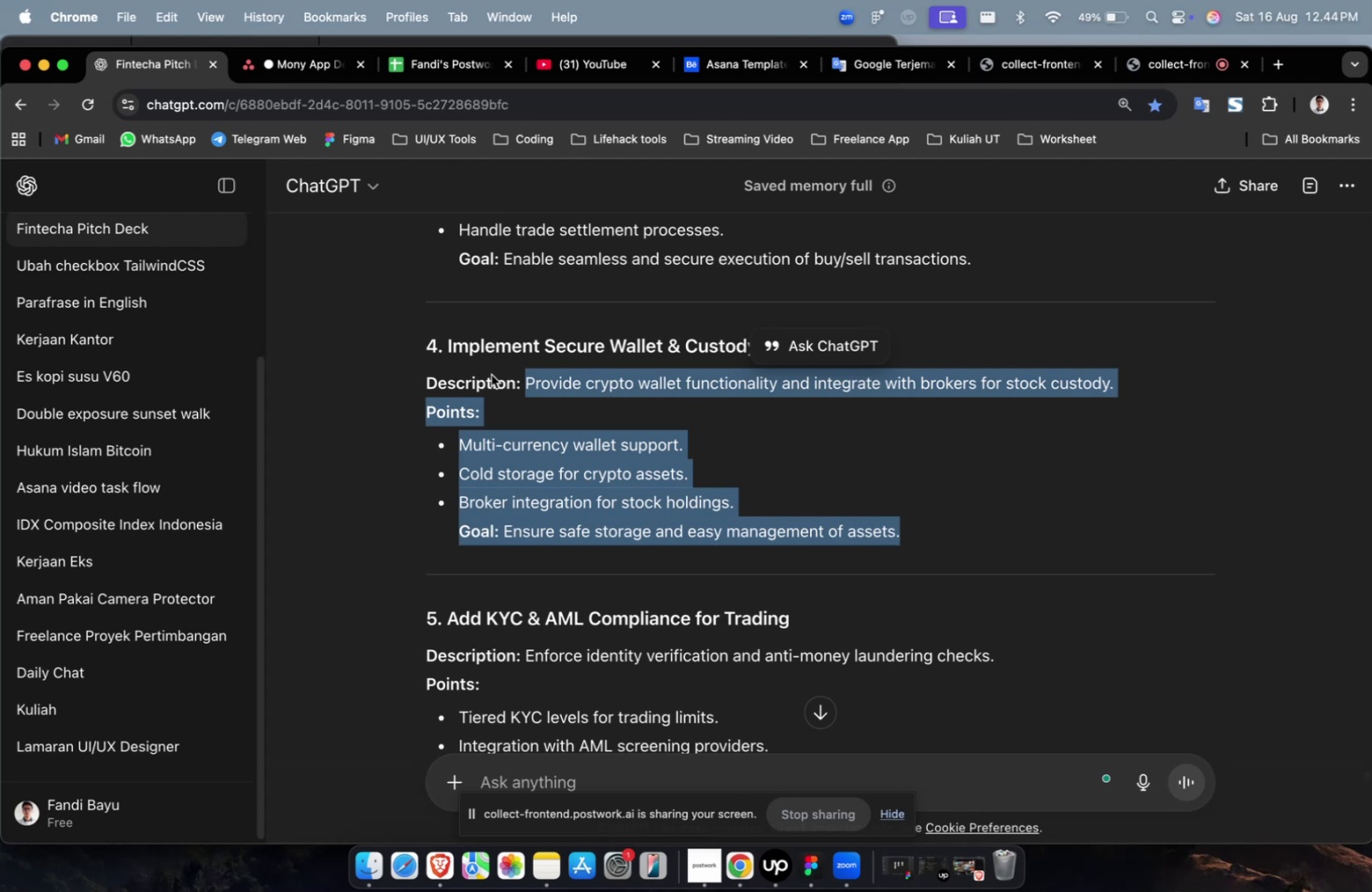 
scroll: coordinate [696, 468], scroll_direction: up, amount: 9.0
 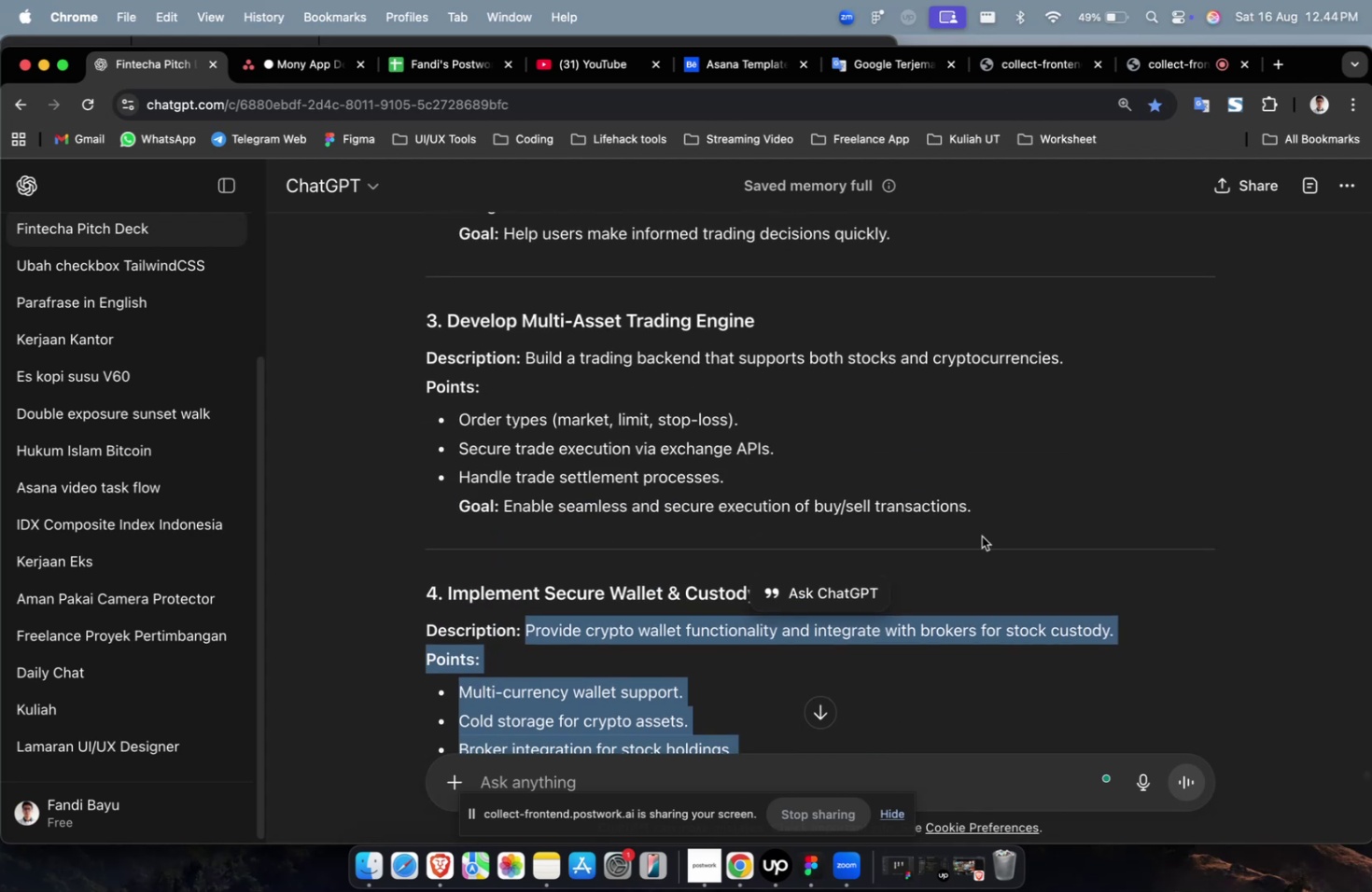 
left_click_drag(start_coordinate=[989, 511], to_coordinate=[524, 358])
 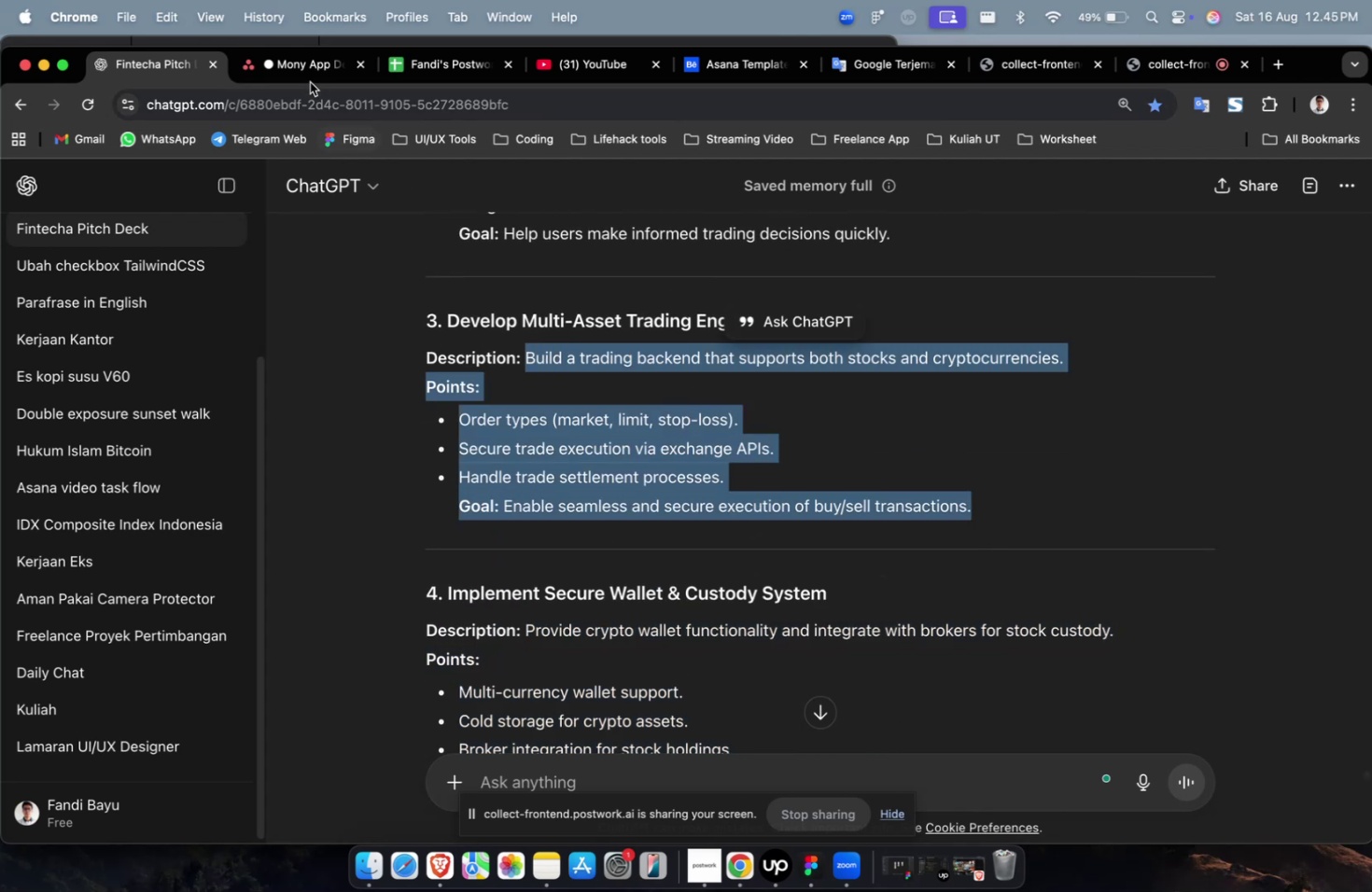 
key(Meta+C)
 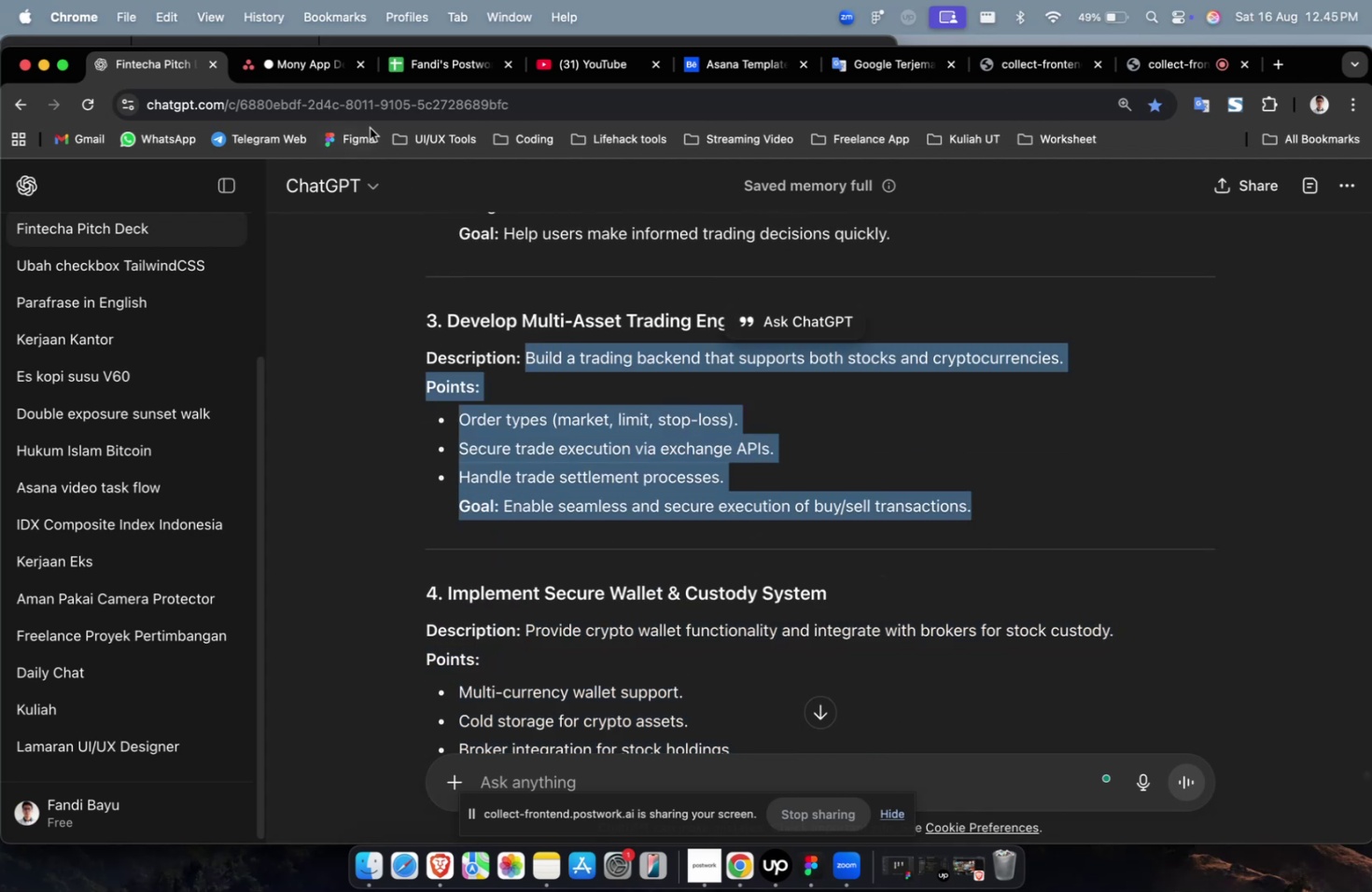 
key(Meta+C)
 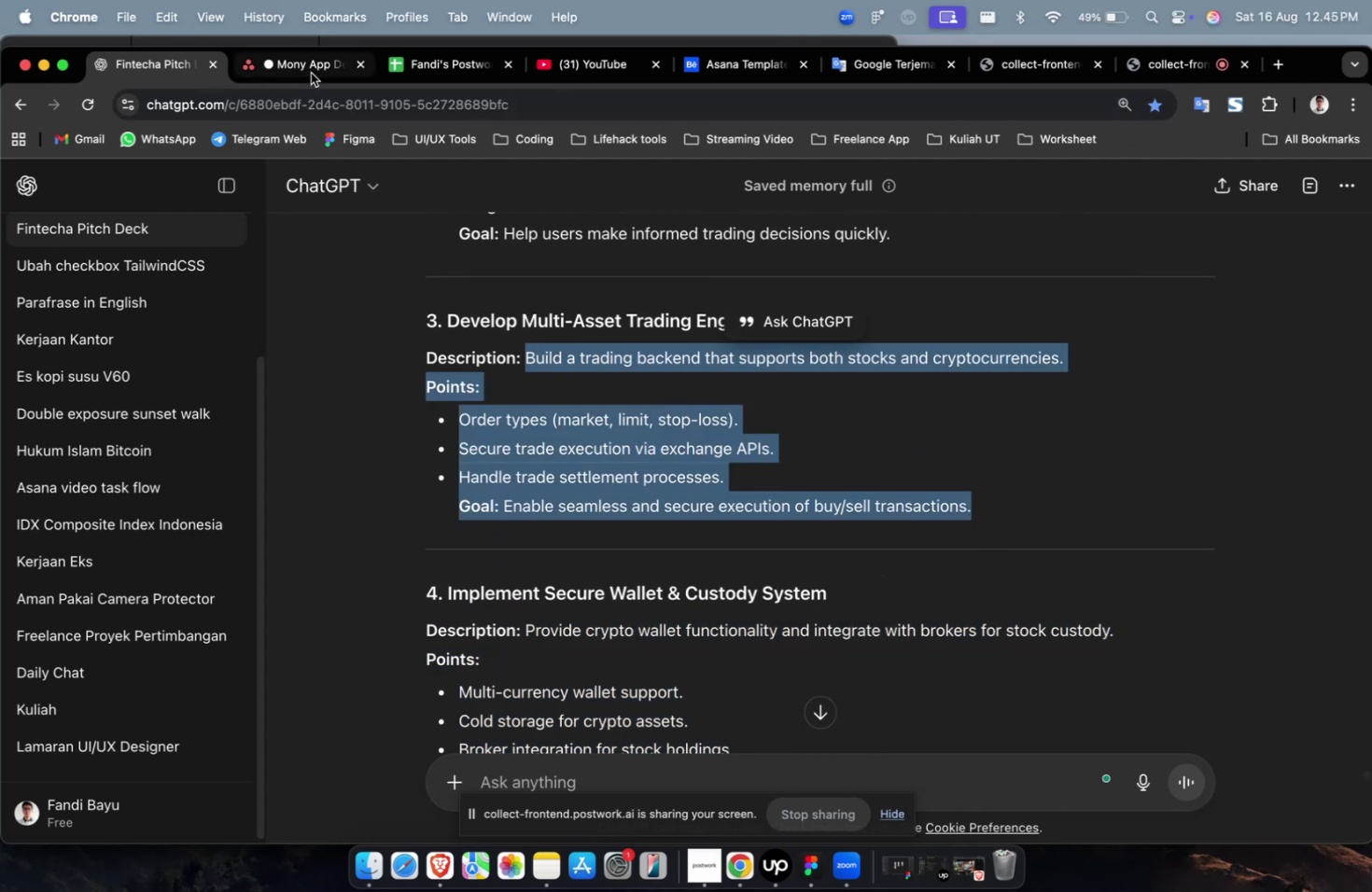 
left_click([311, 73])
 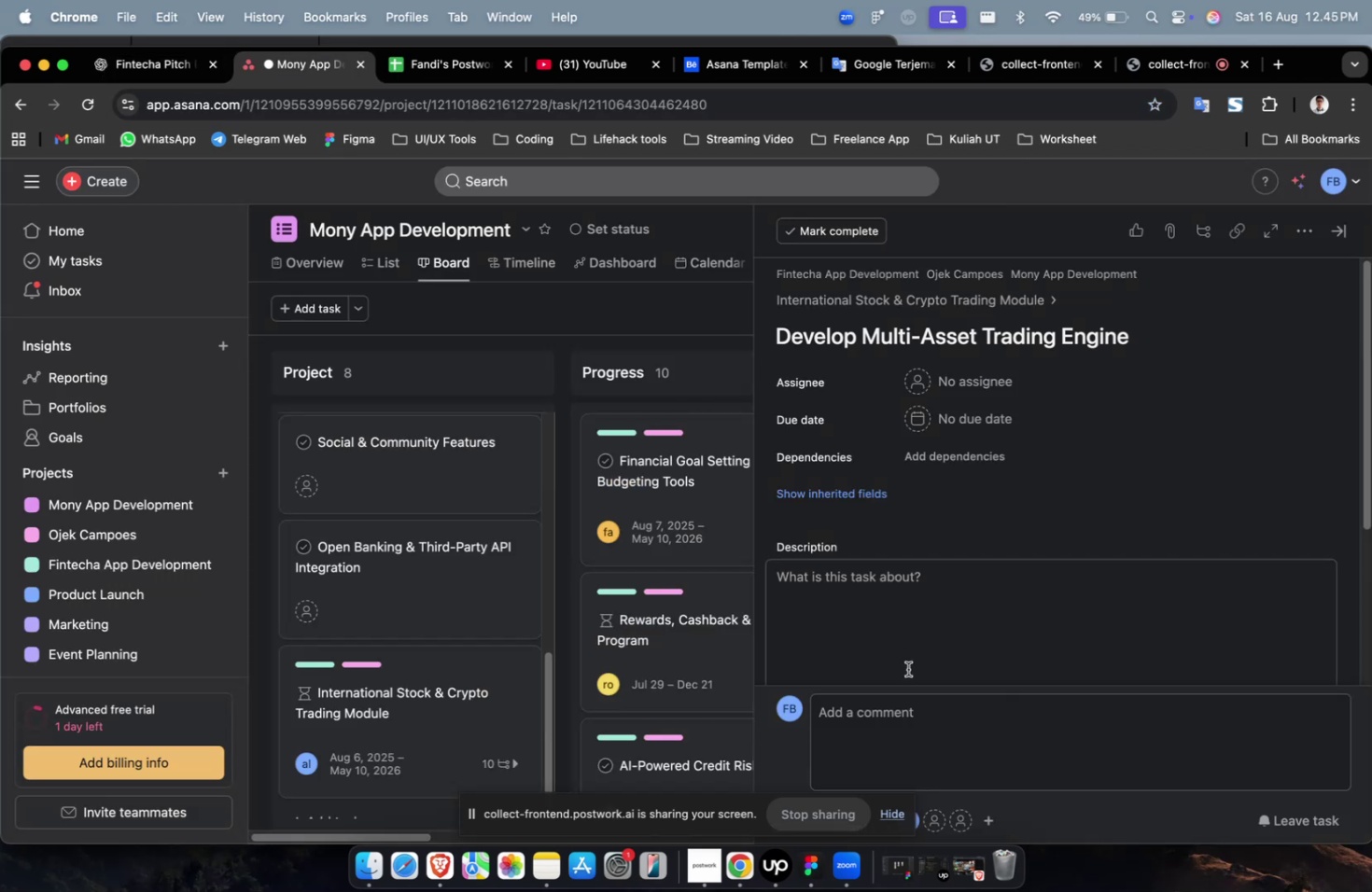 
double_click([907, 678])
 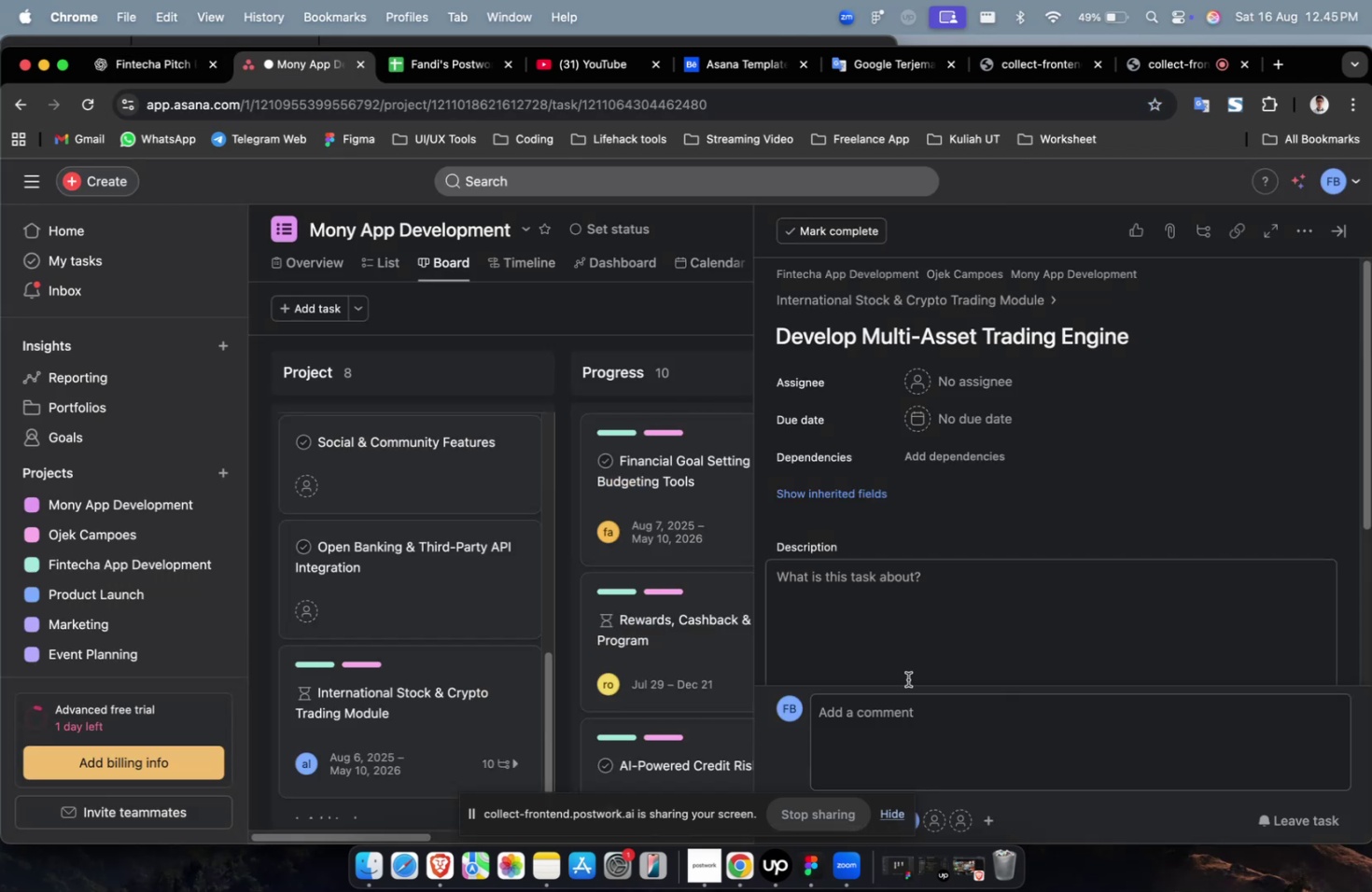 
key(Meta+V)
 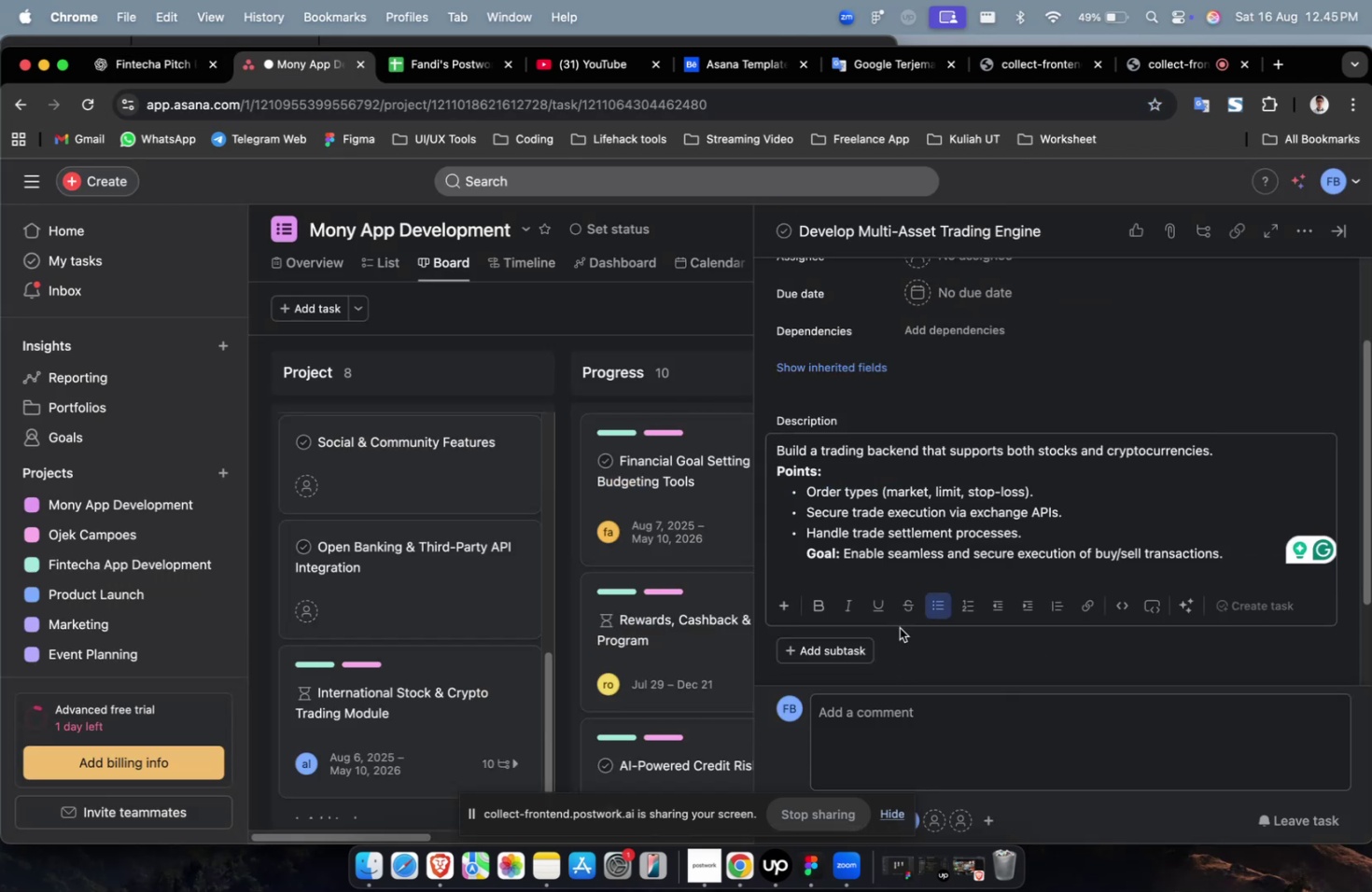 
wait(5.37)
 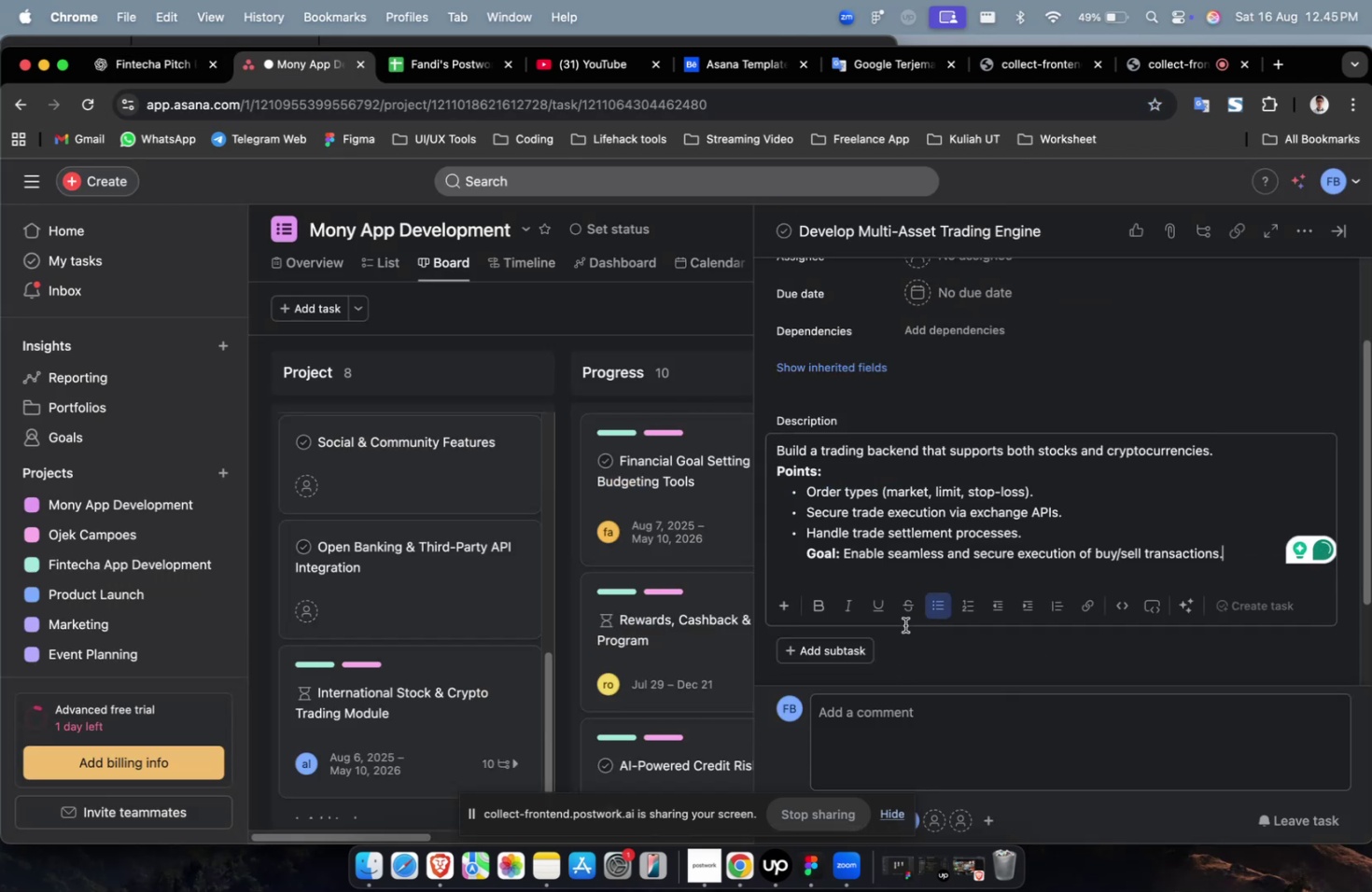 
scroll: coordinate [954, 453], scroll_direction: up, amount: 9.0
 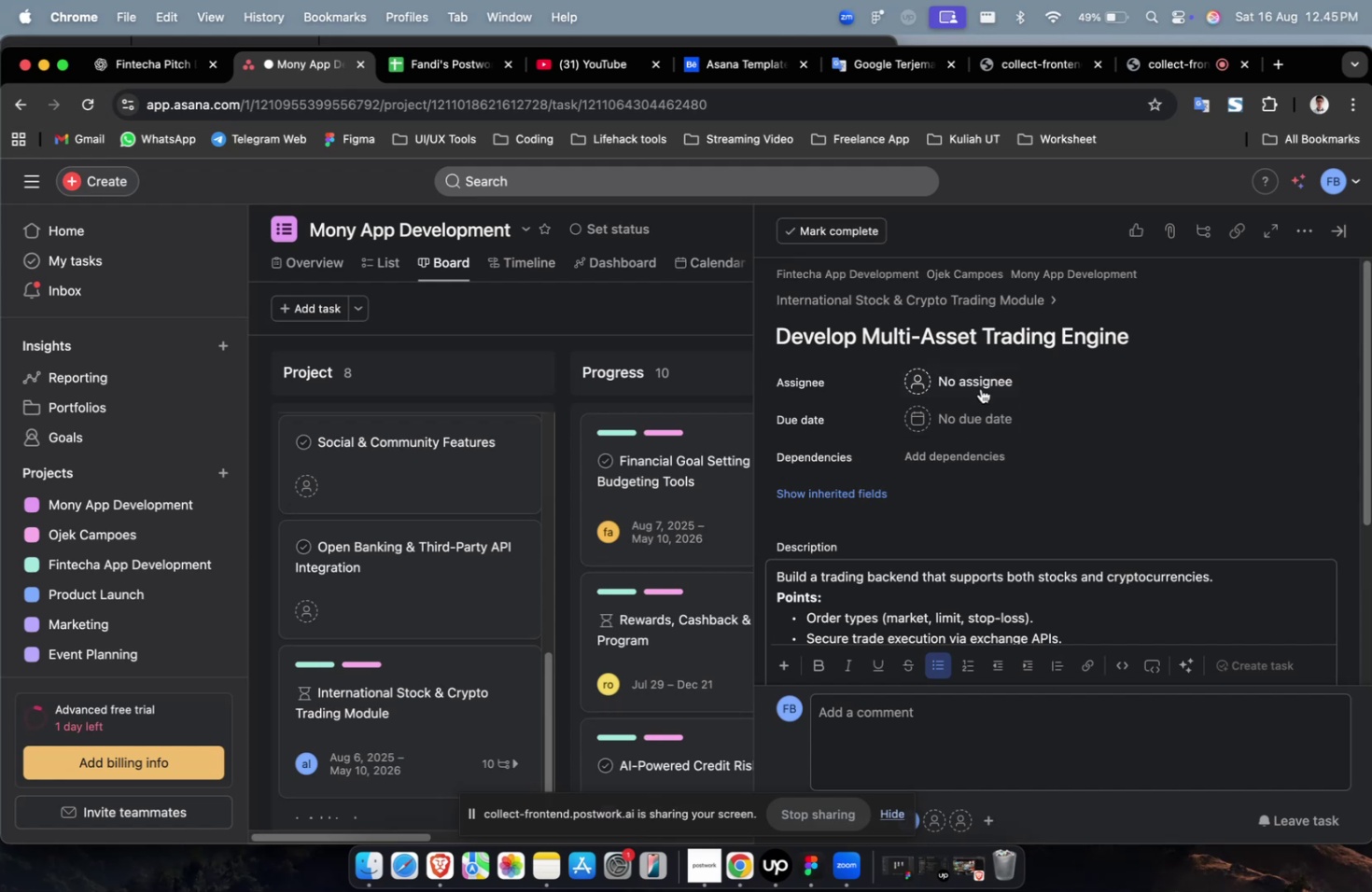 
left_click([980, 388])
 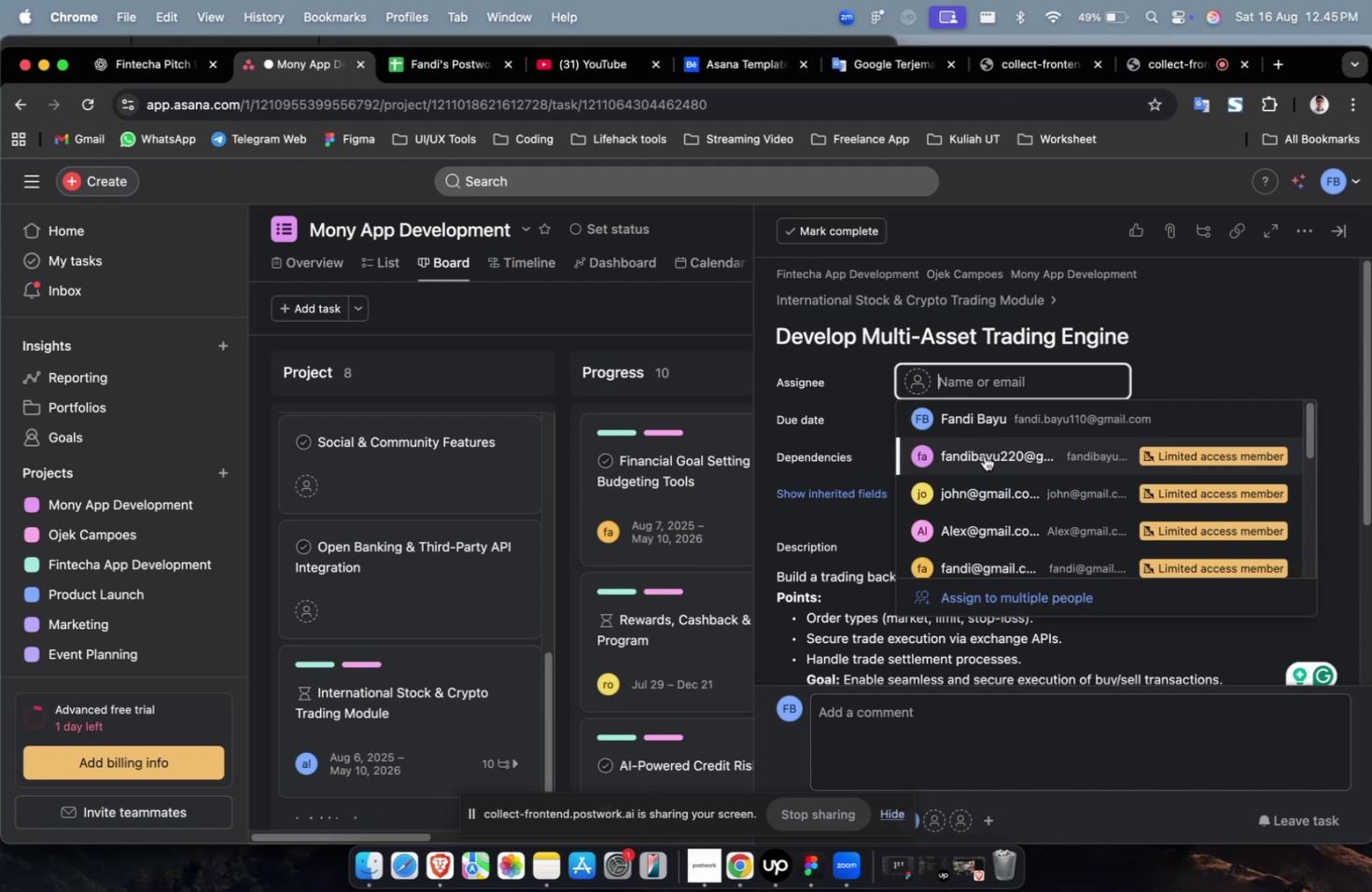 
double_click([987, 461])
 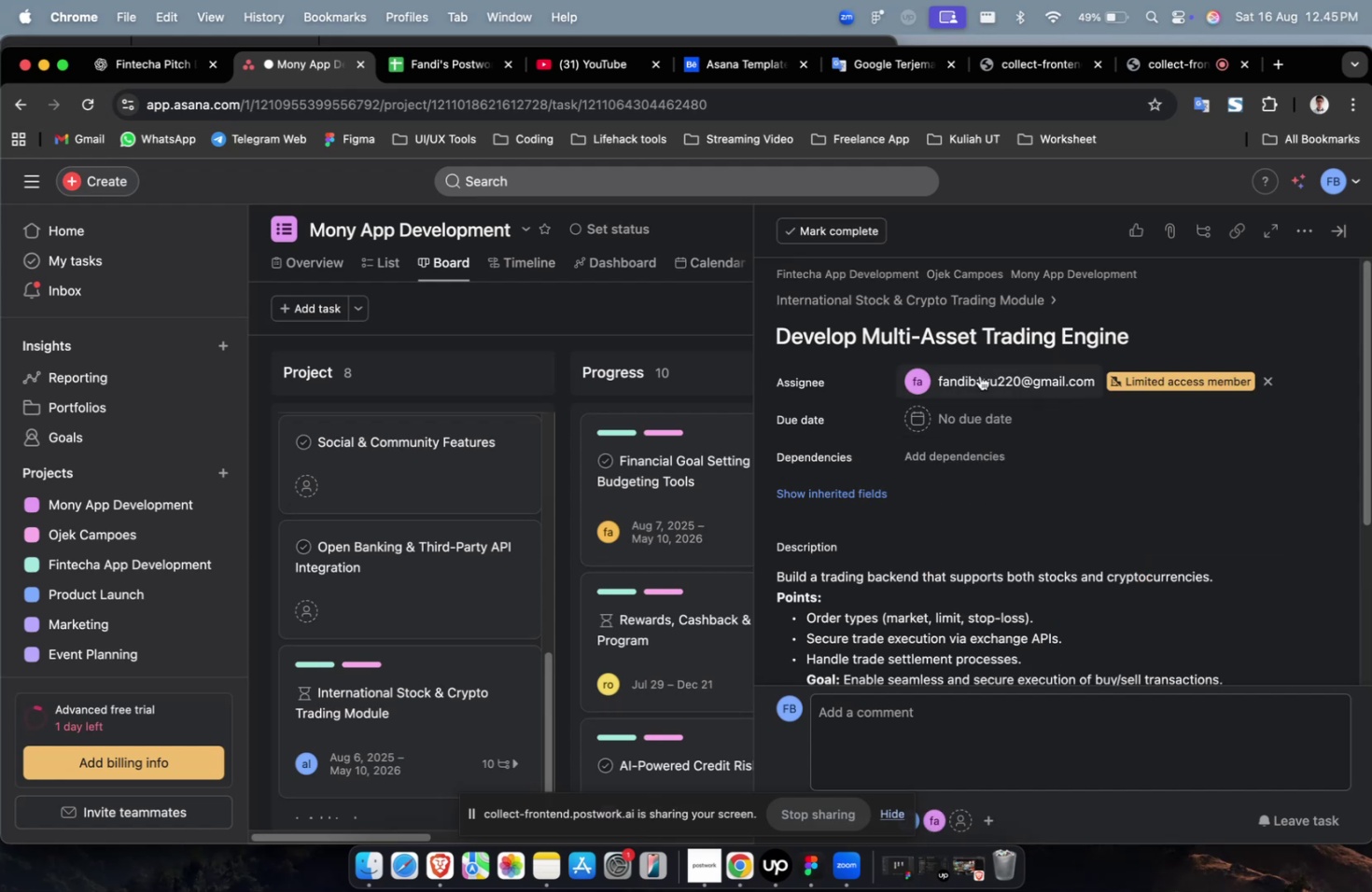 
triple_click([979, 374])
 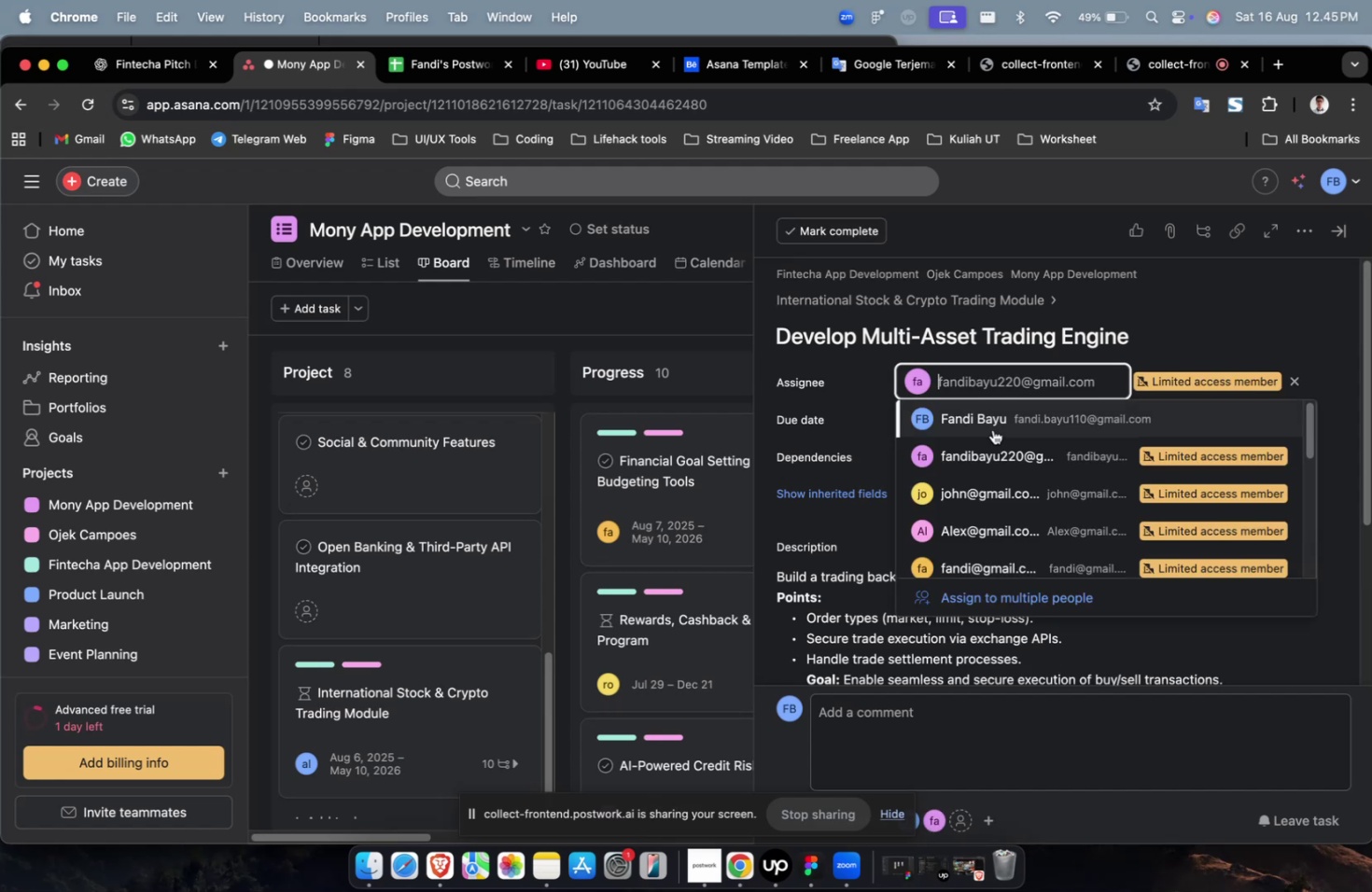 
scroll: coordinate [999, 461], scroll_direction: down, amount: 3.0
 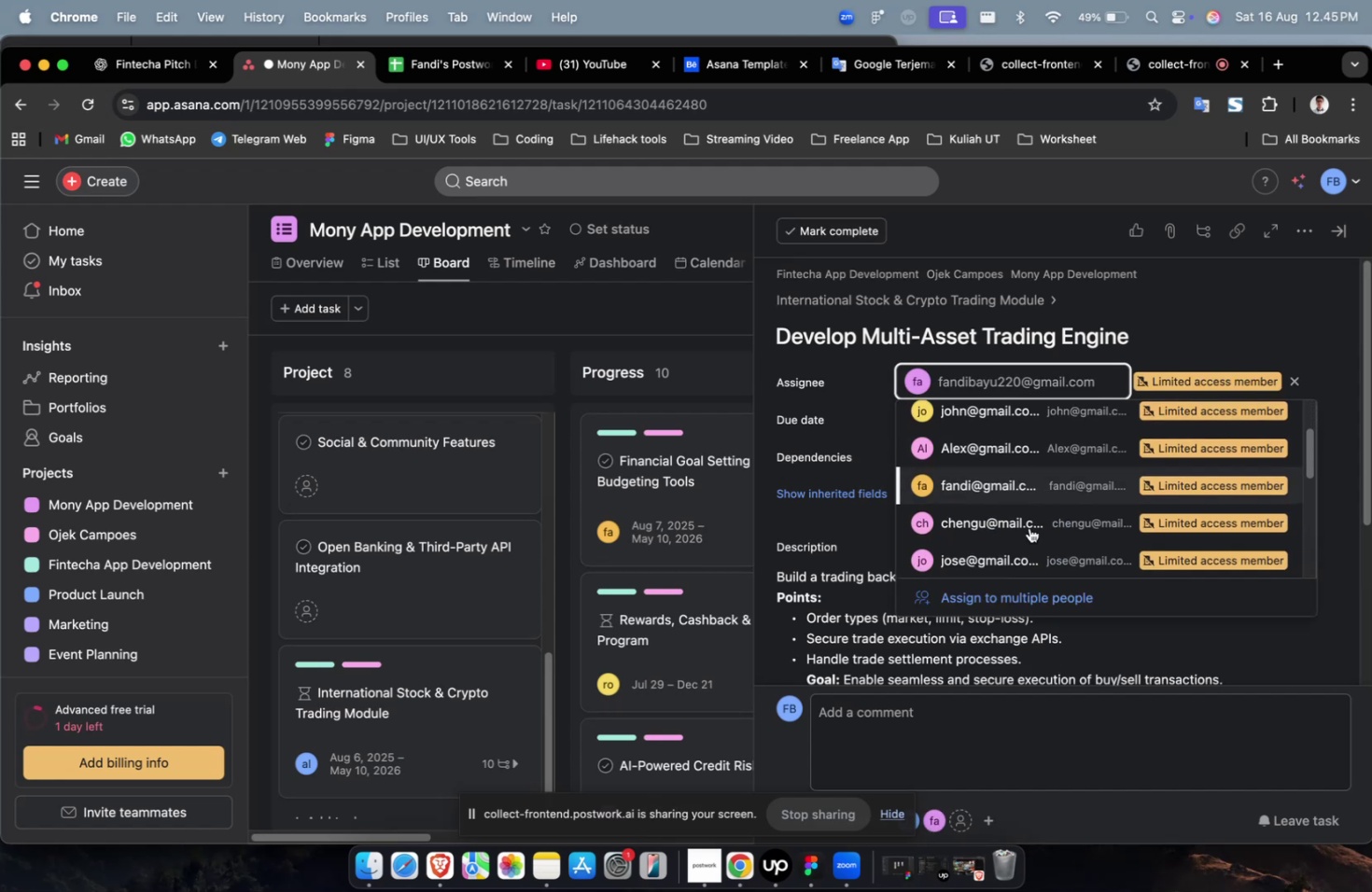 
left_click([1029, 528])
 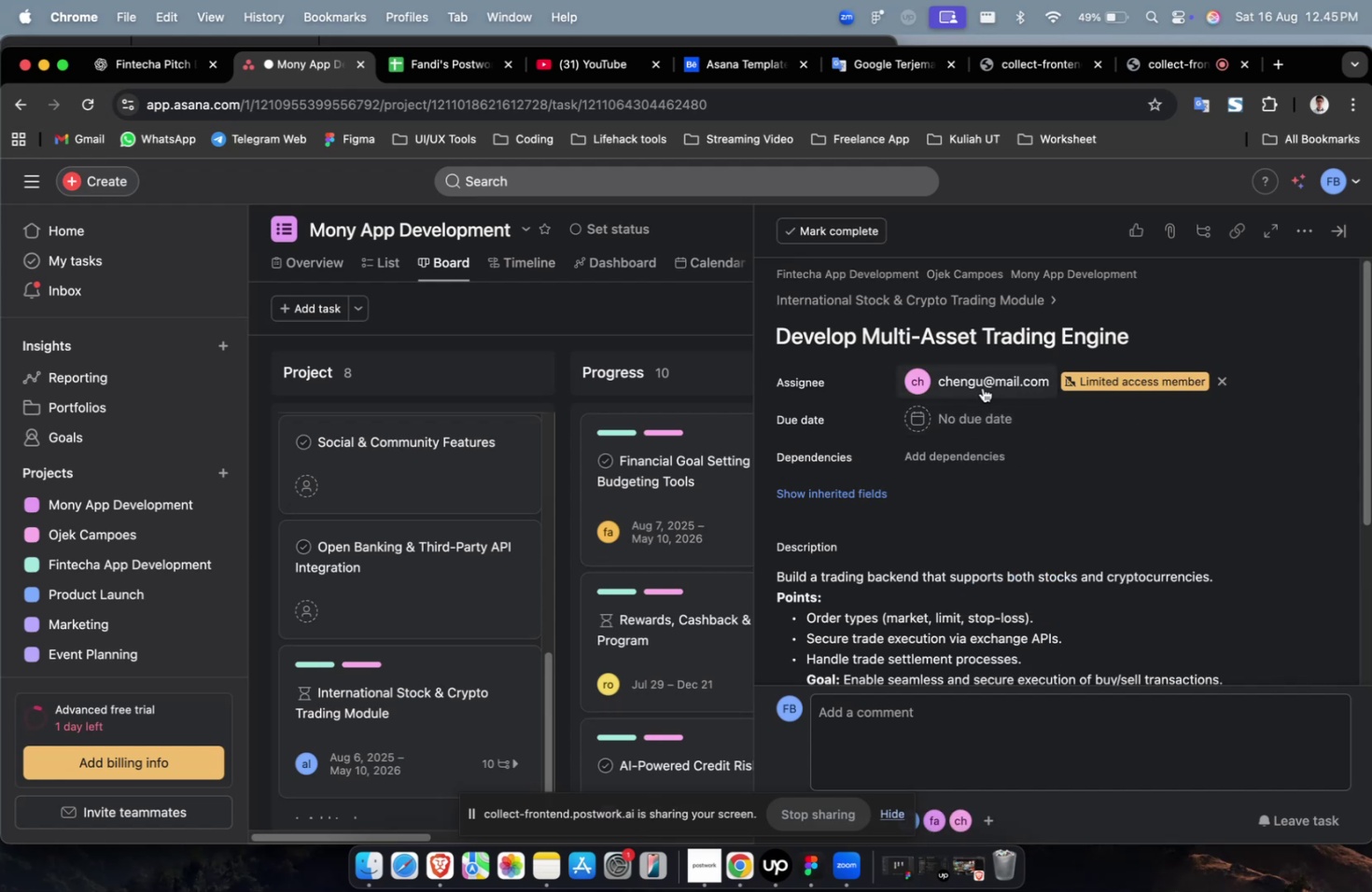 
double_click([983, 383])
 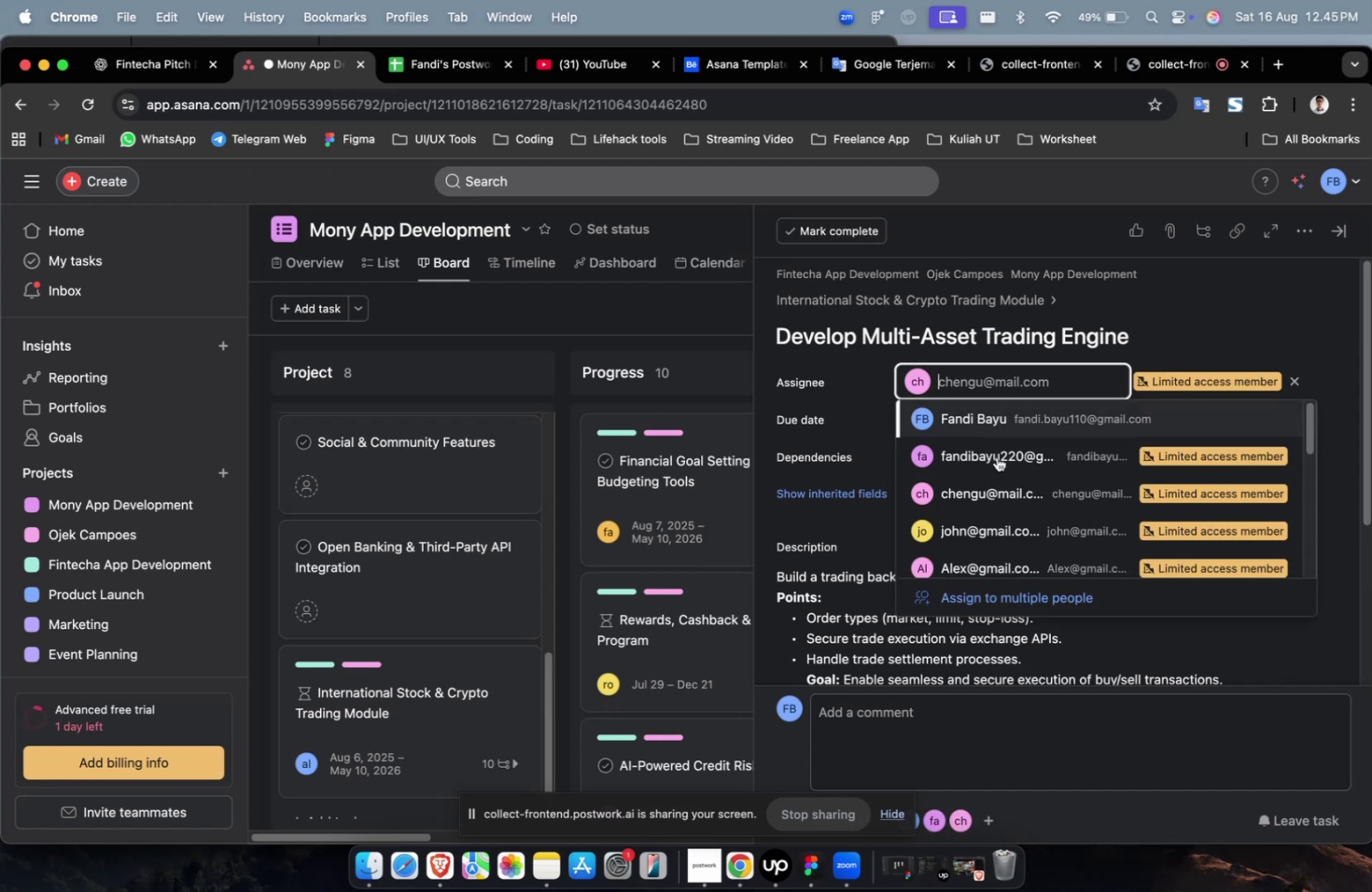 
scroll: coordinate [995, 502], scroll_direction: down, amount: 13.0
 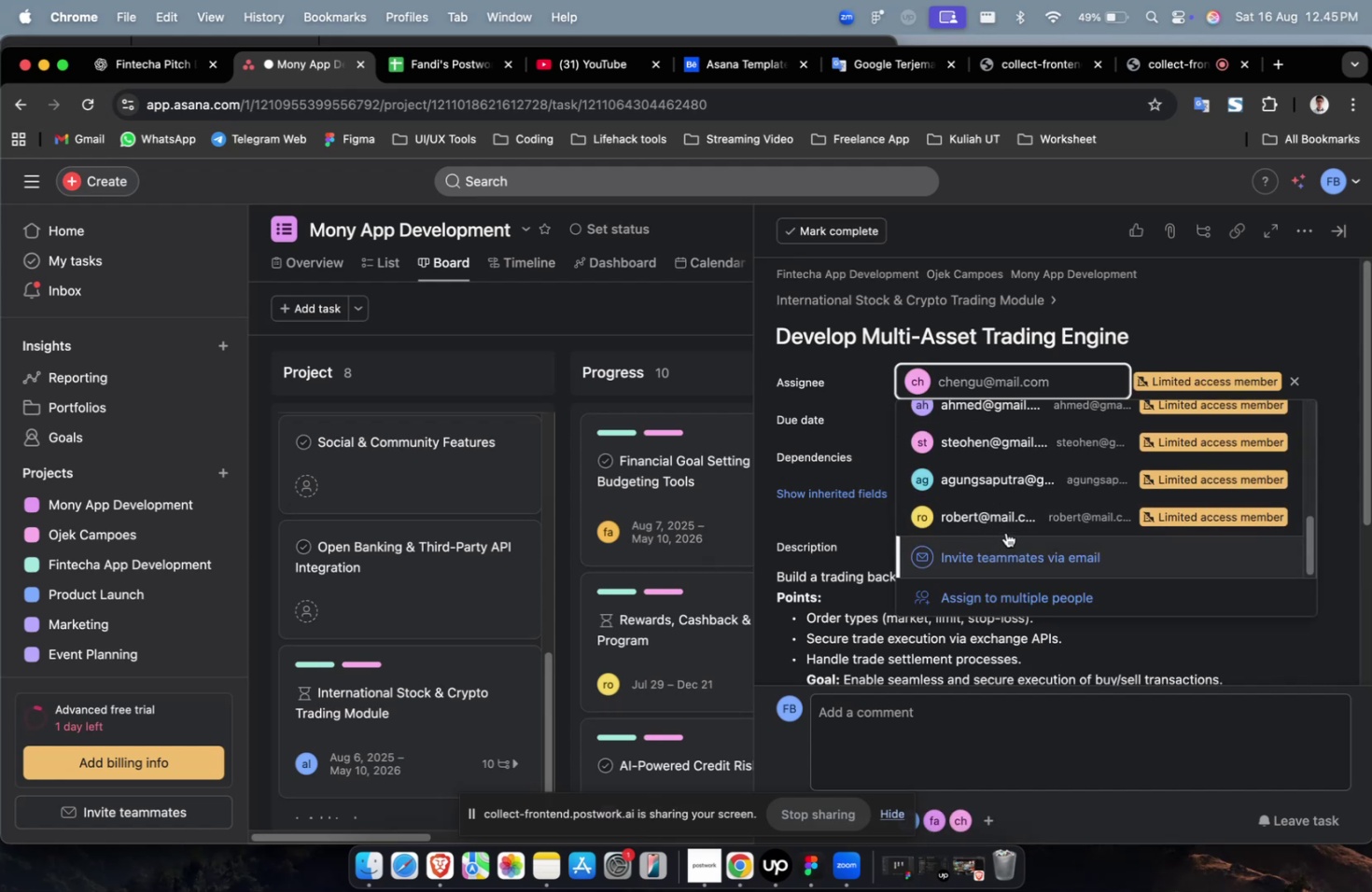 
left_click([1012, 524])
 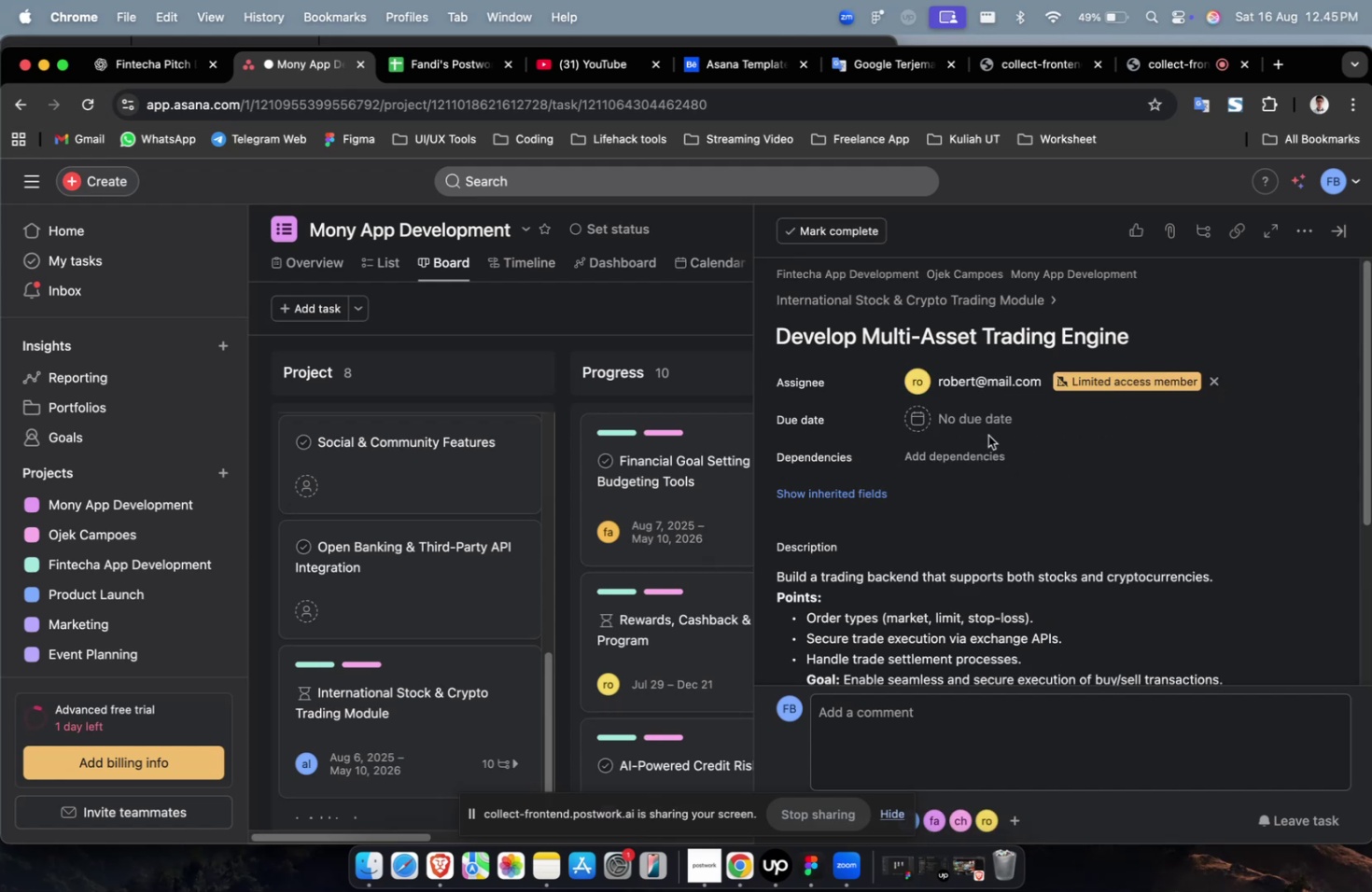 
double_click([987, 435])
 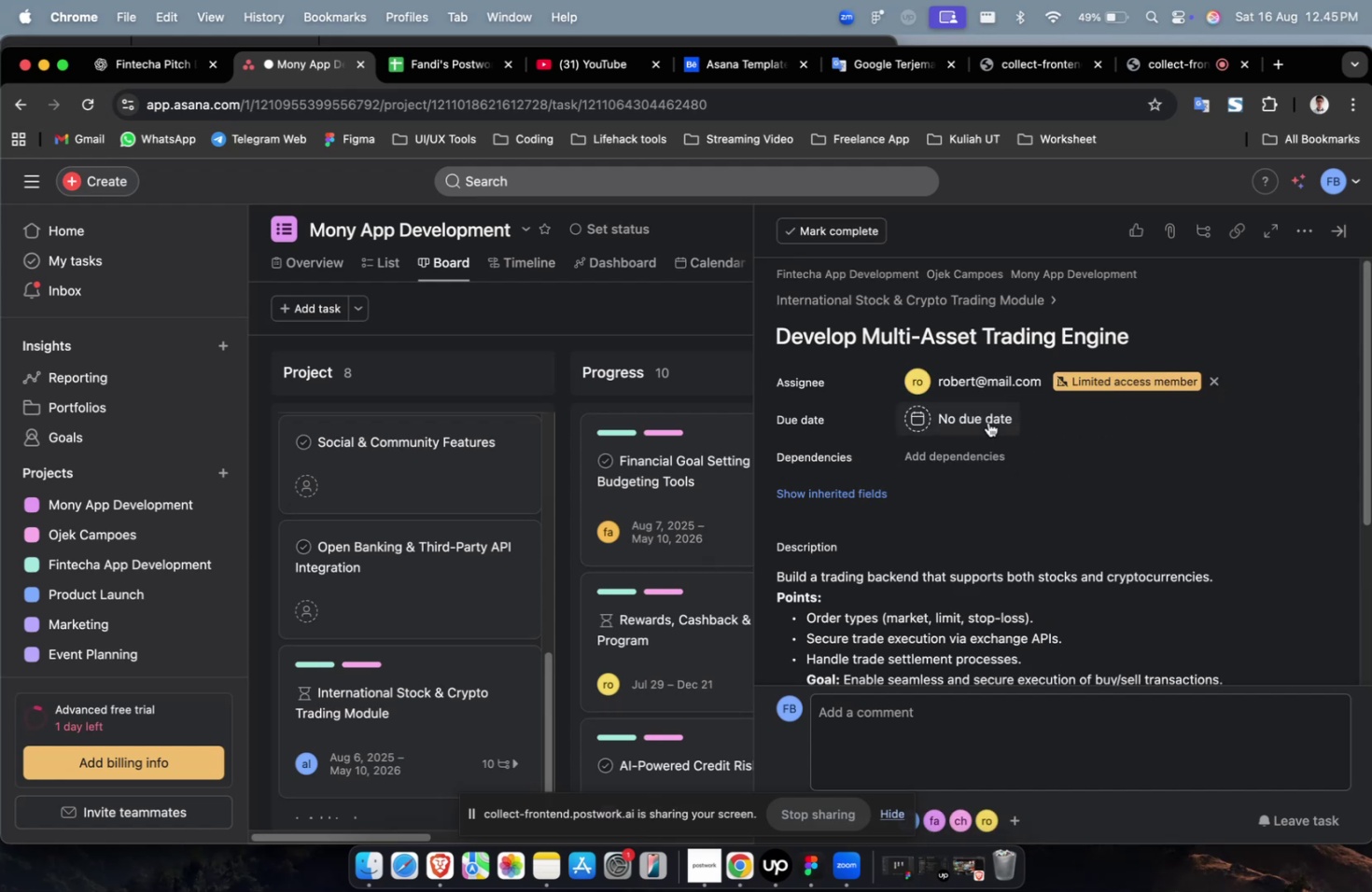 
triple_click([987, 422])
 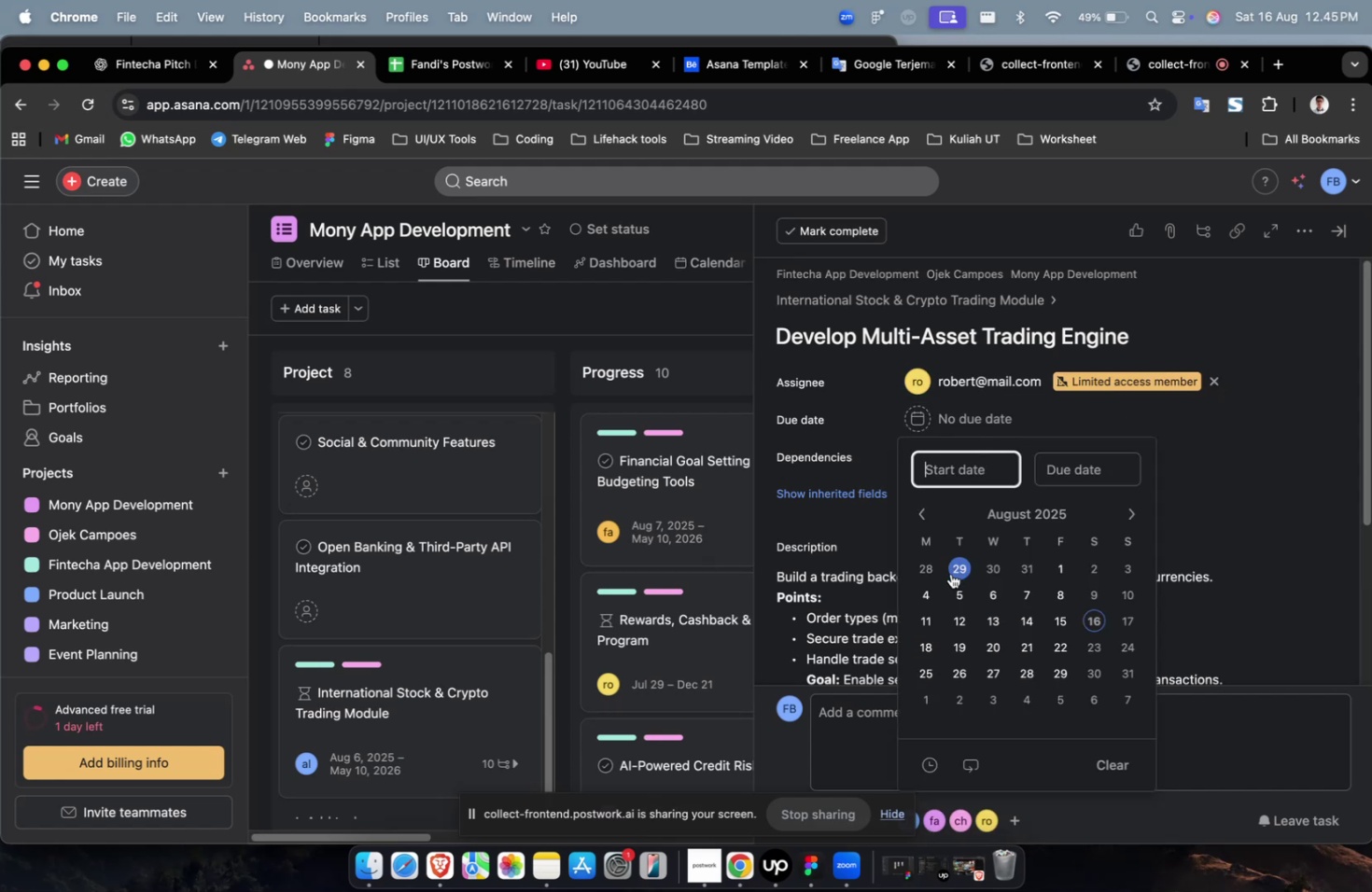 
triple_click([937, 592])
 